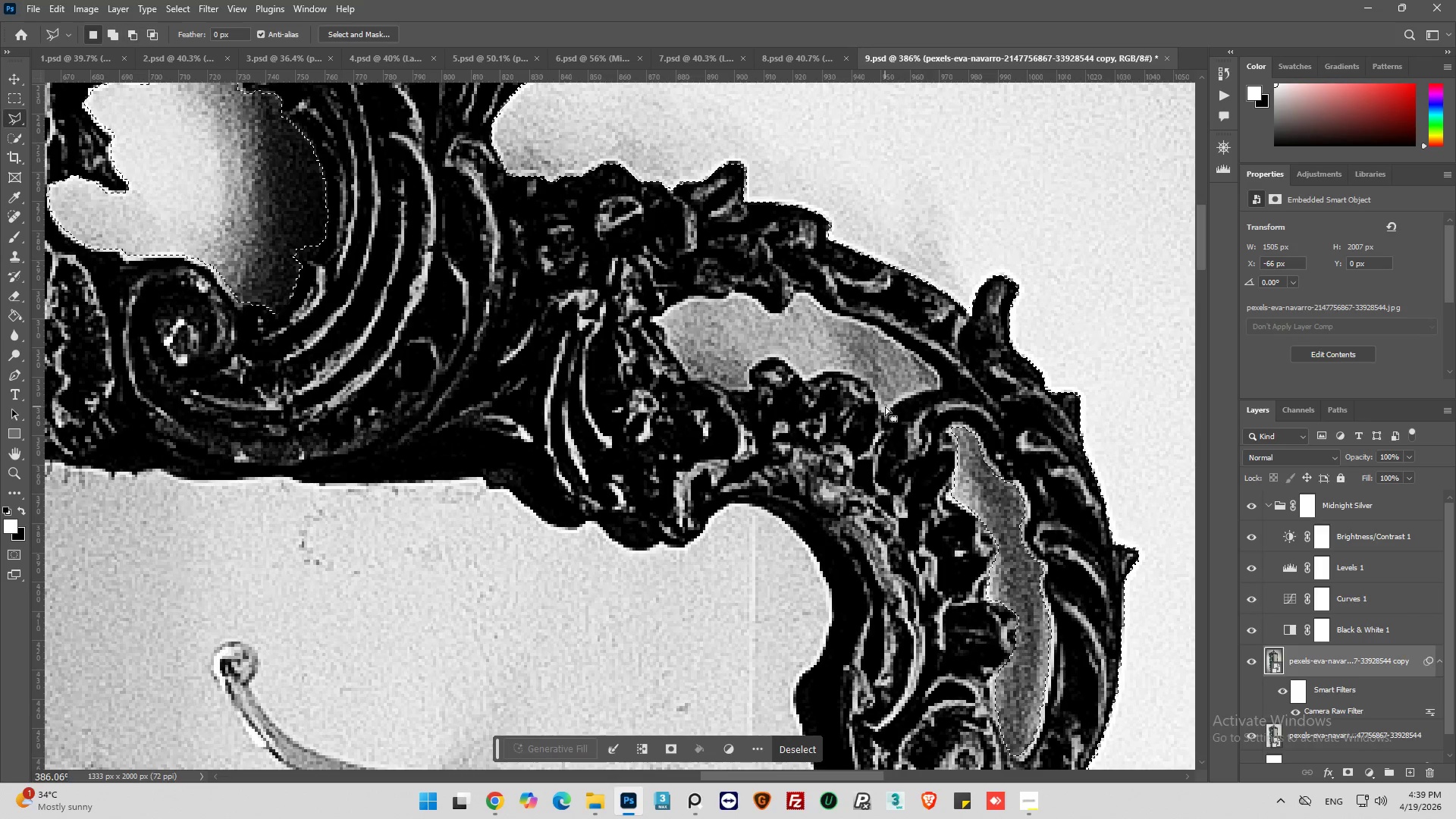 
scroll: coordinate [770, 302], scroll_direction: up, amount: 11.0
 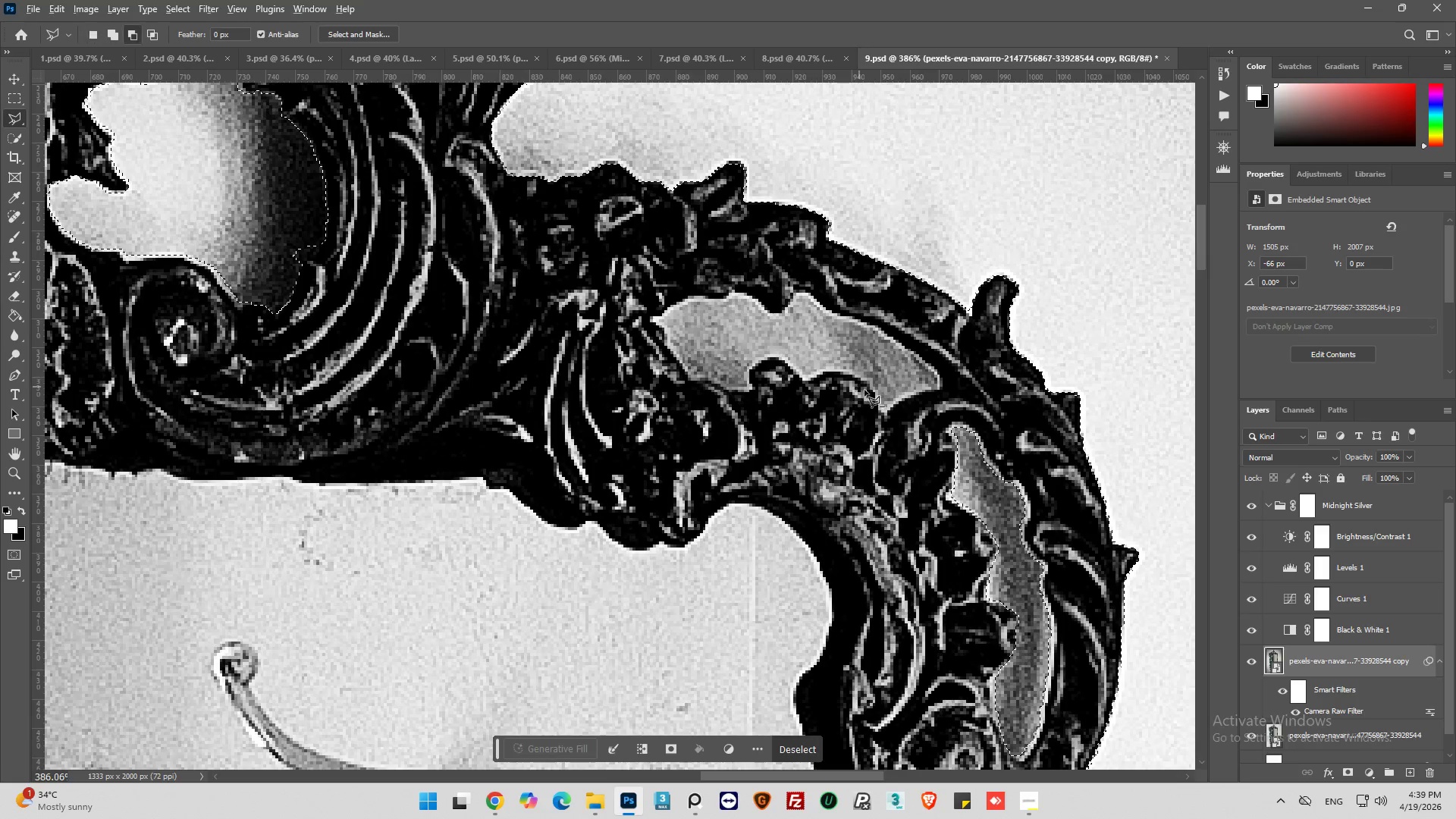 
hold_key(key=AltLeft, duration=0.58)
left_click([885, 406])
 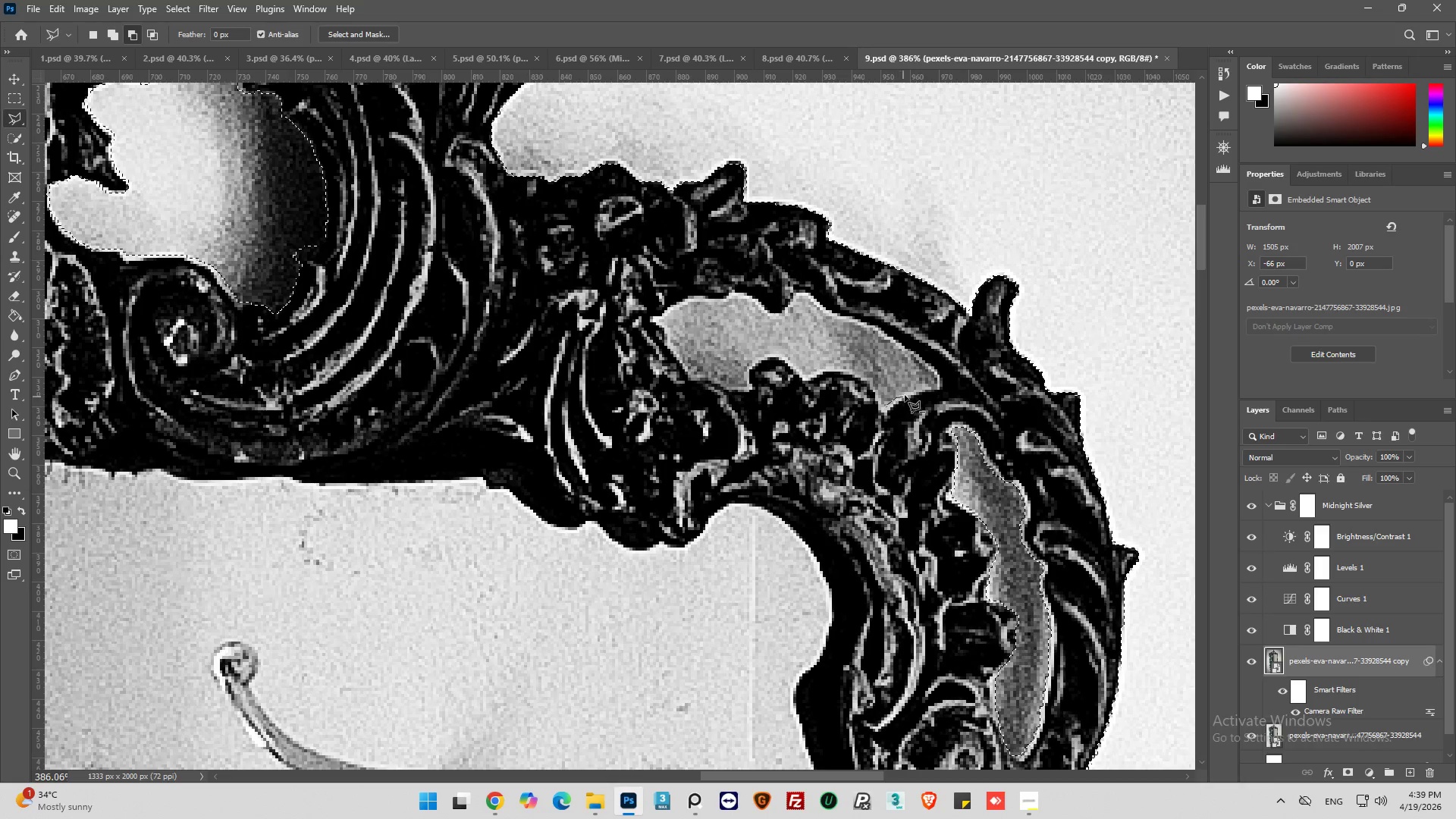 
left_click([905, 391])
 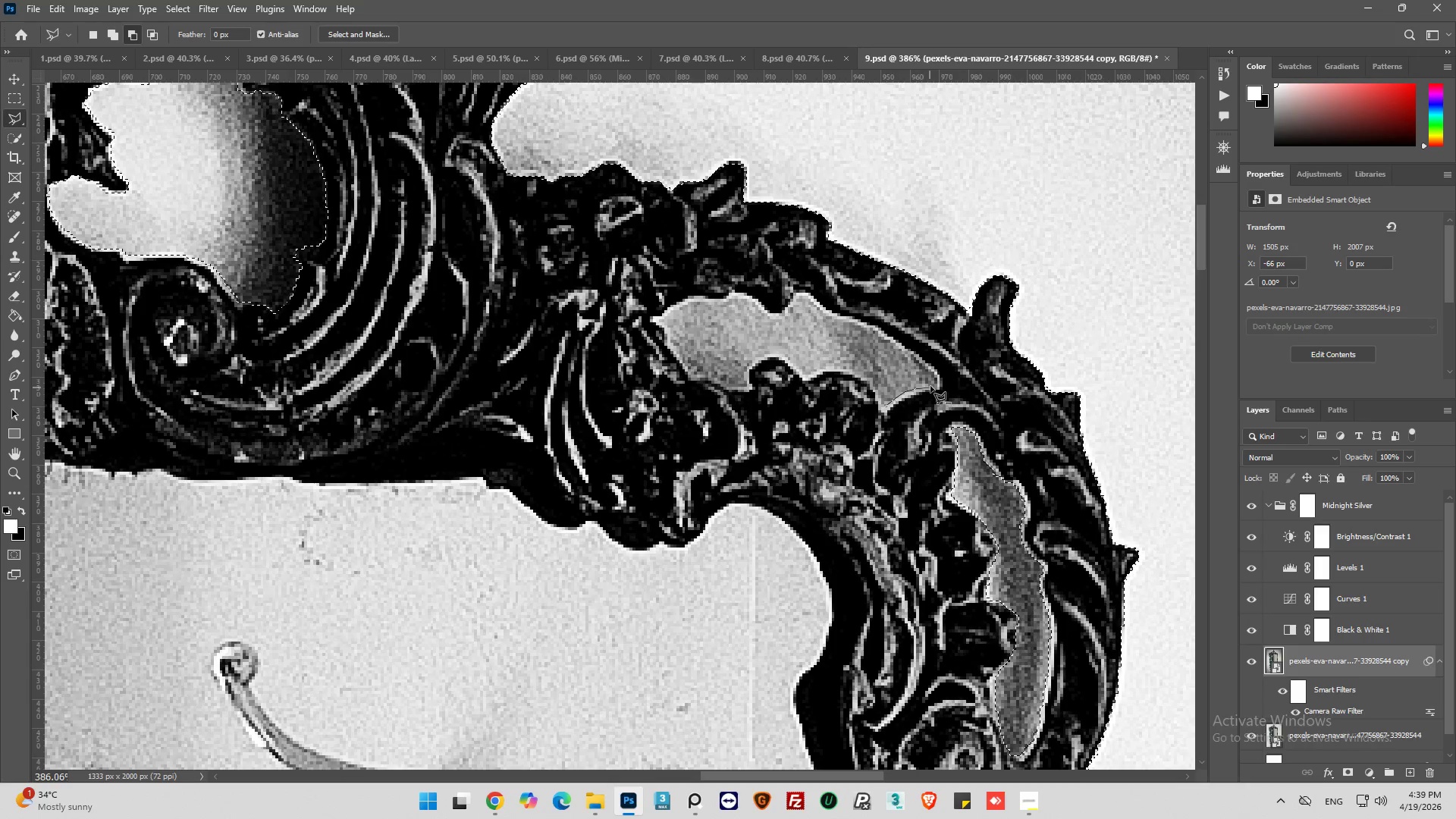 
double_click([934, 385])
 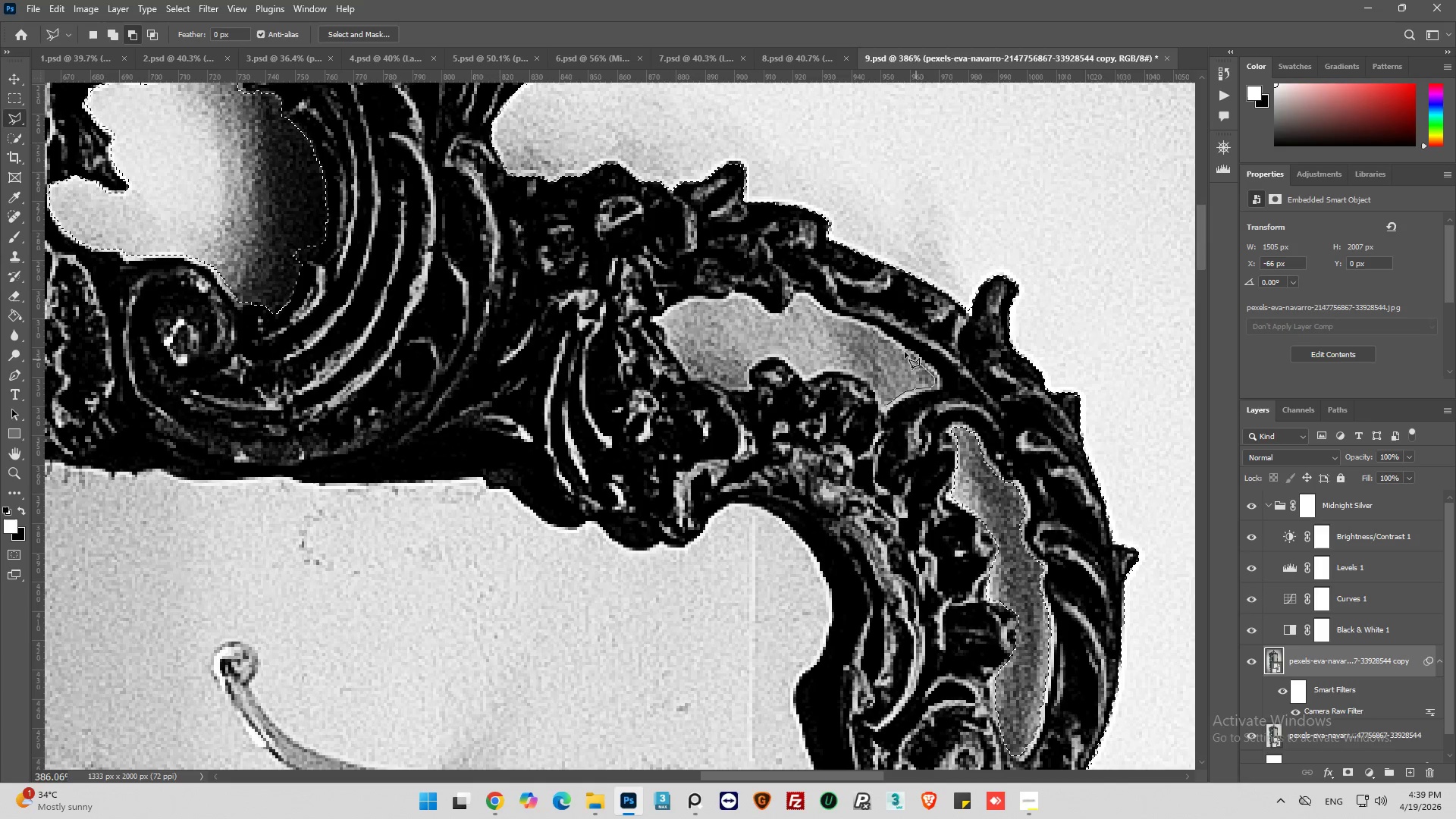 
left_click([897, 345])
 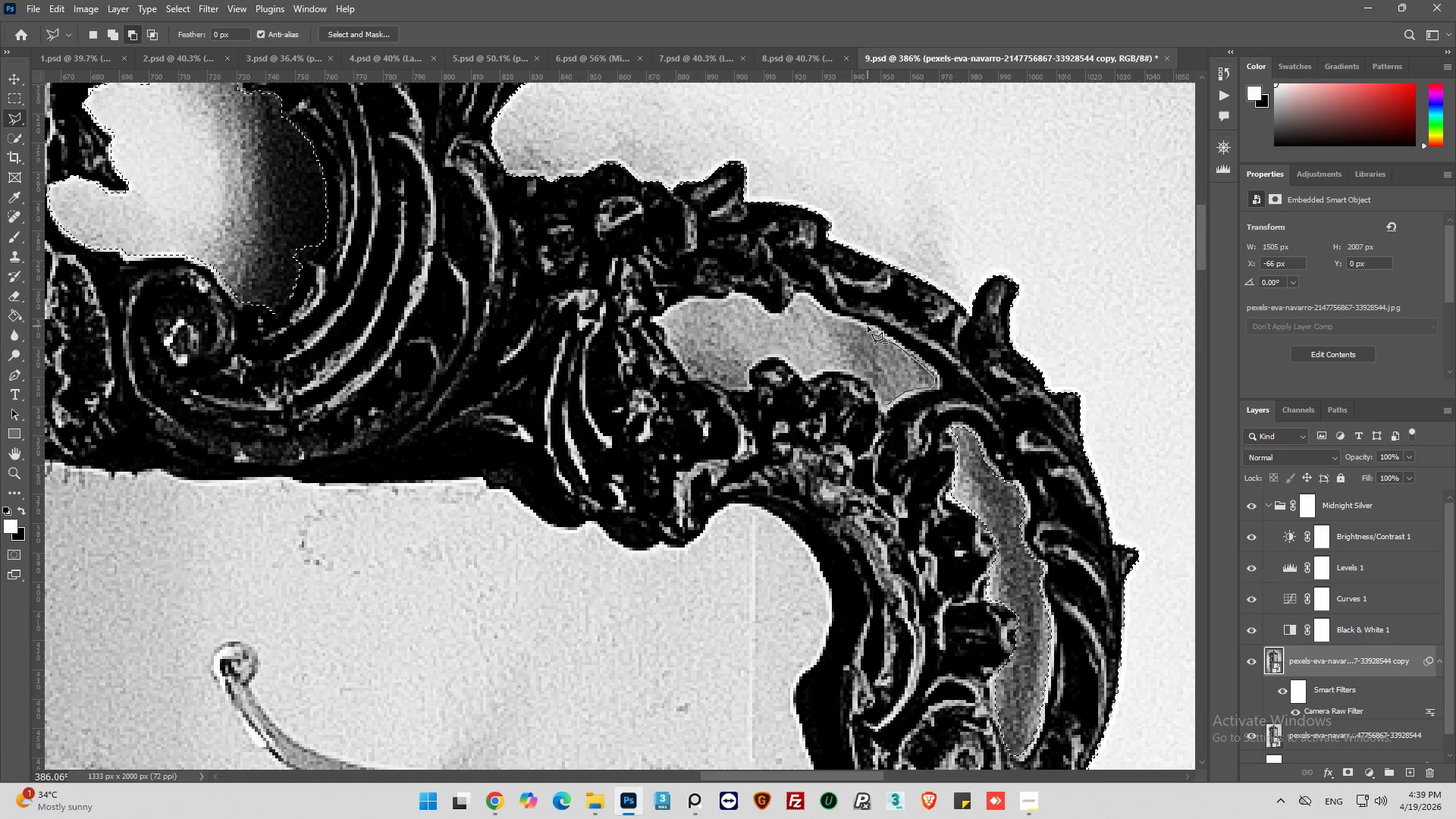 
left_click_drag(start_coordinate=[867, 326], to_coordinate=[861, 326])
 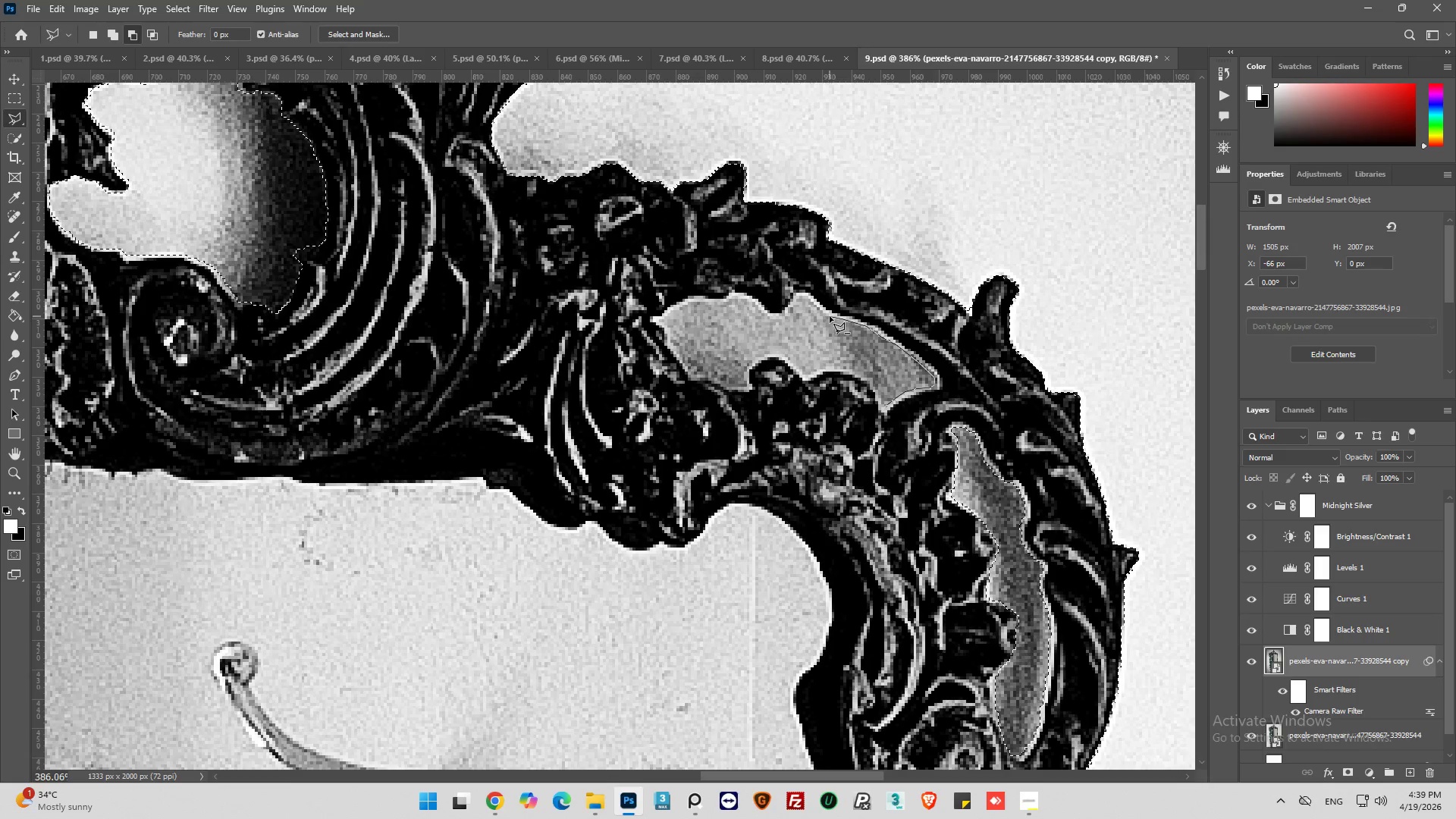 
left_click([830, 316])
 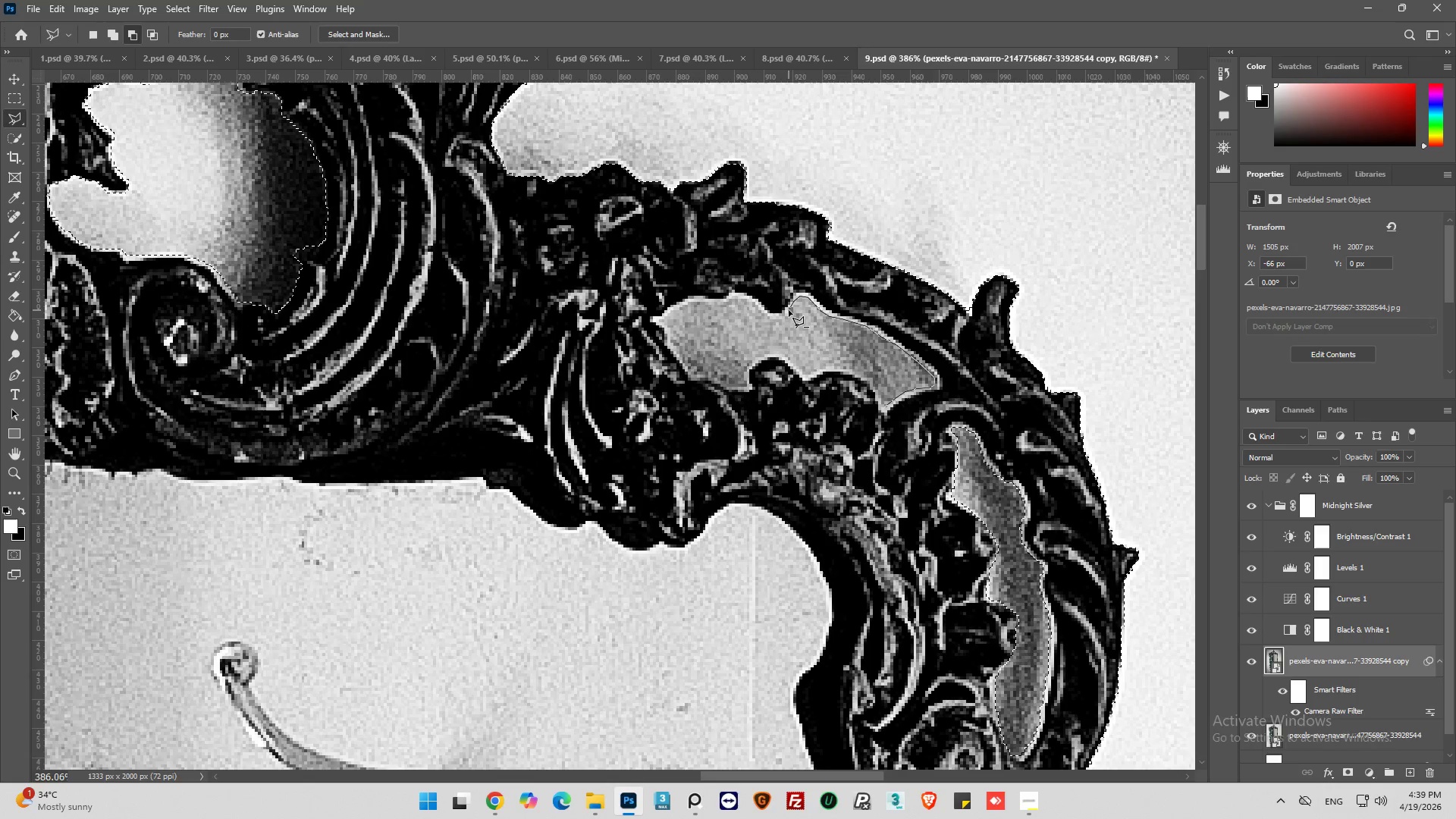 
left_click([784, 313])
 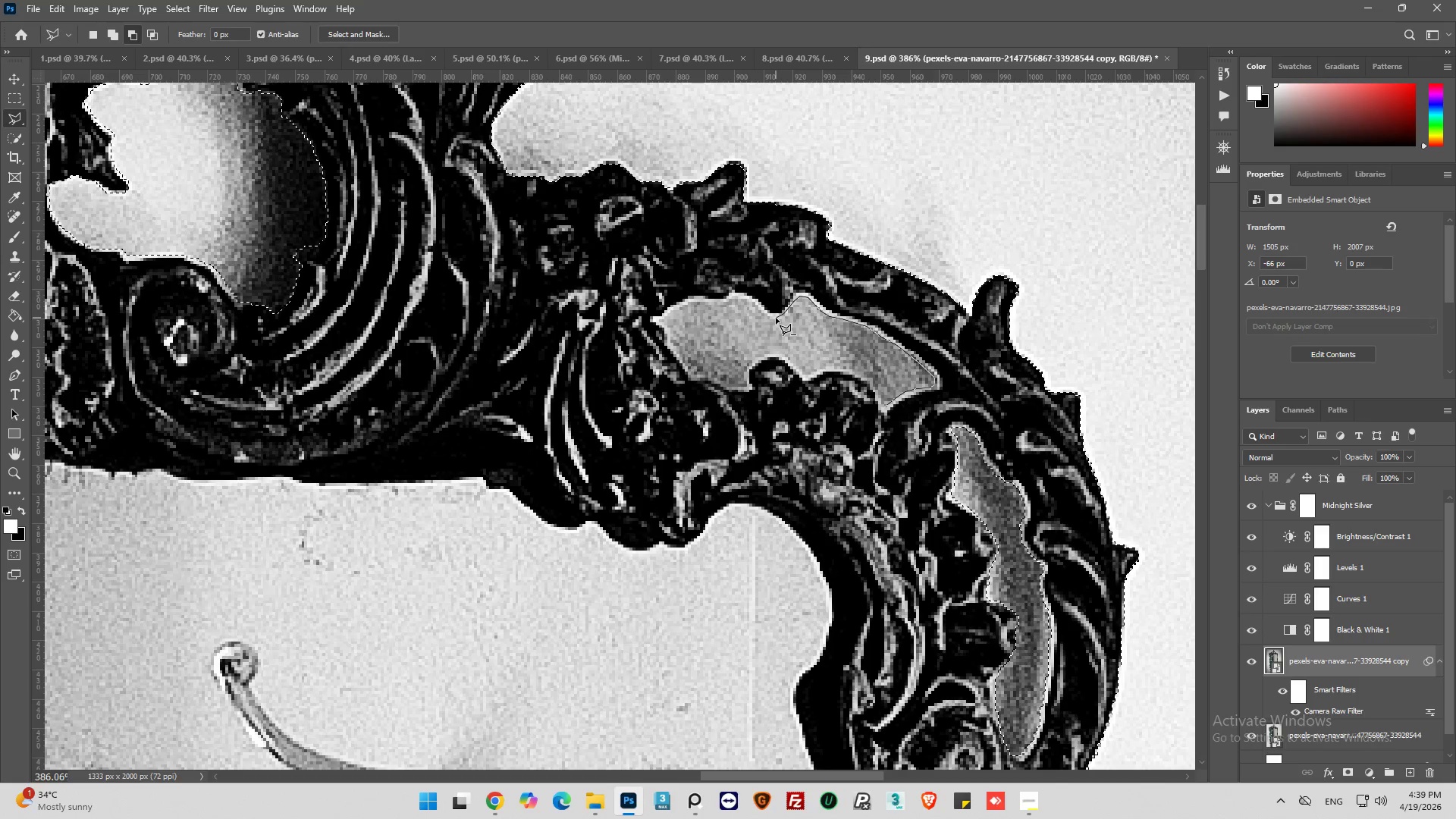 
left_click([776, 318])
 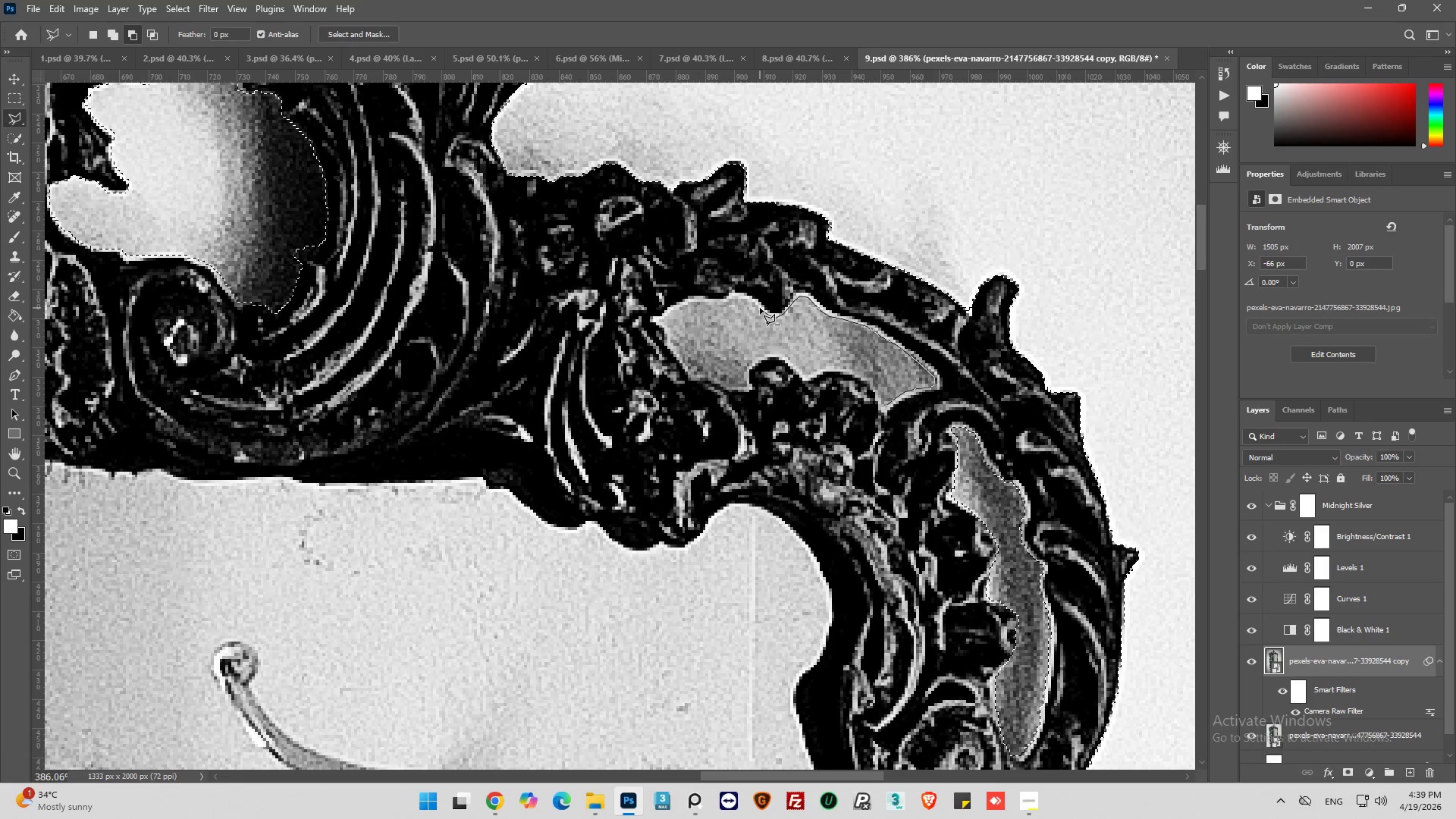 
left_click_drag(start_coordinate=[760, 307], to_coordinate=[759, 303])
 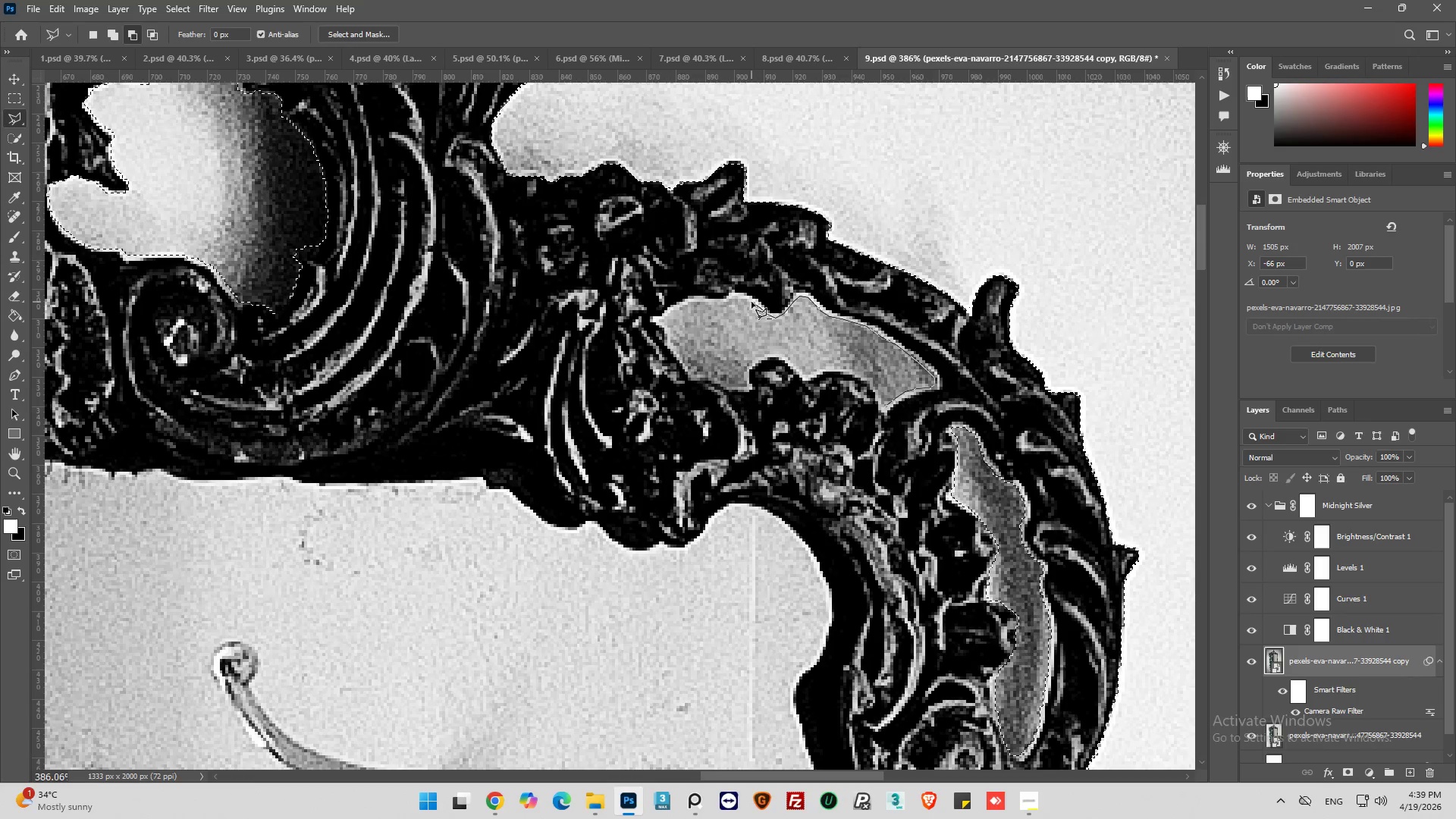 
left_click([752, 300])
 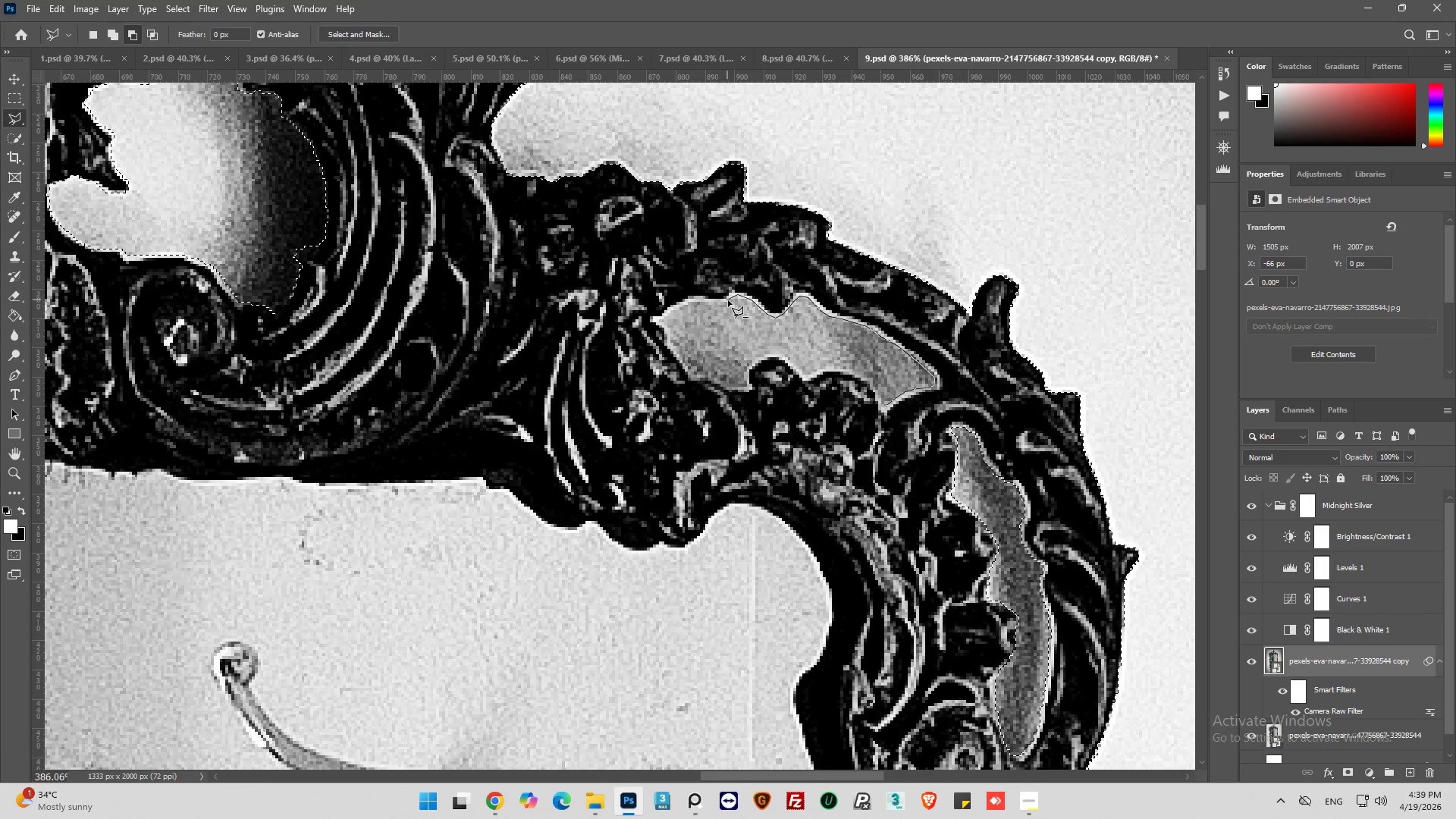 
left_click([726, 299])
 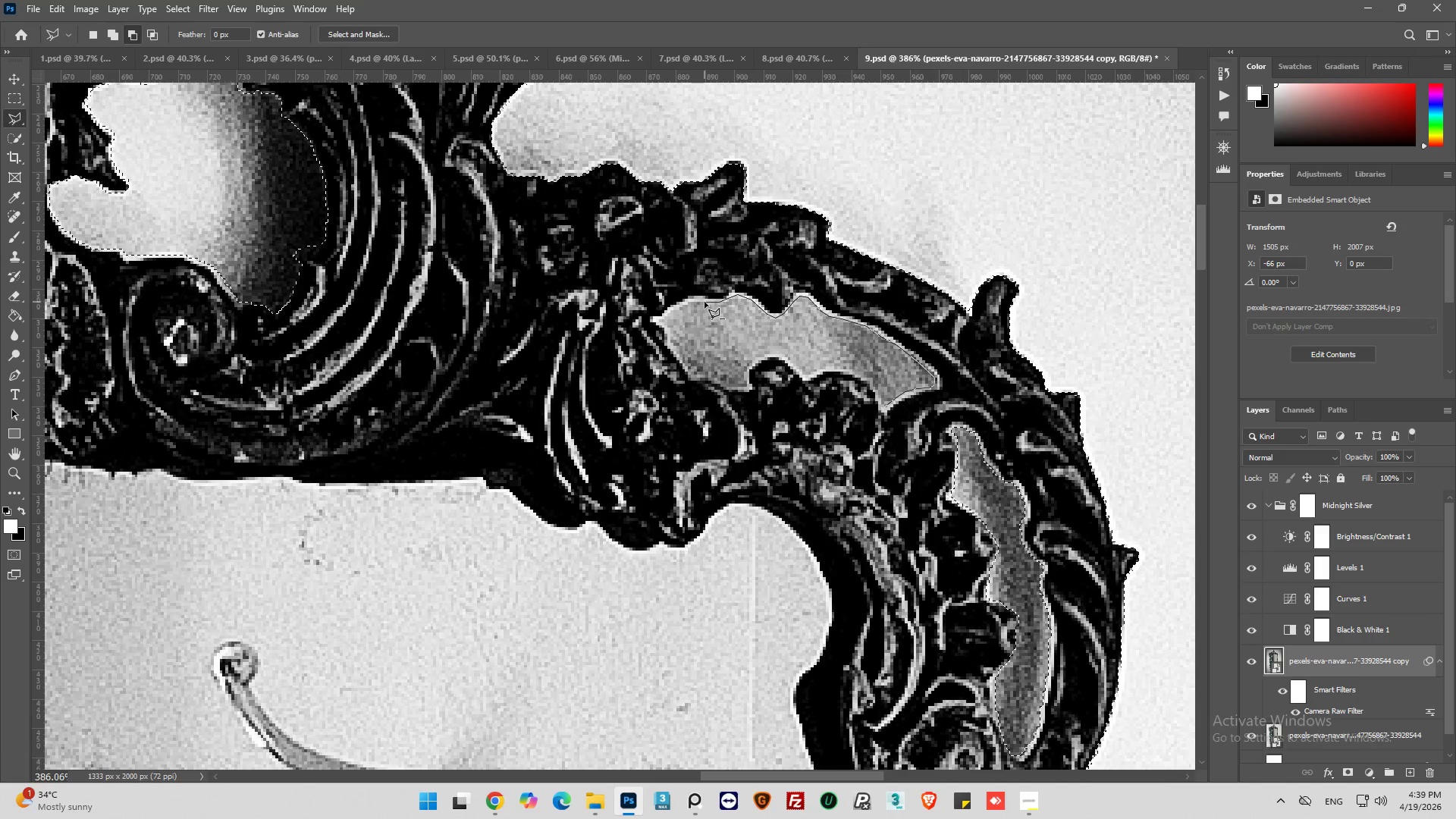 
left_click([704, 302])
 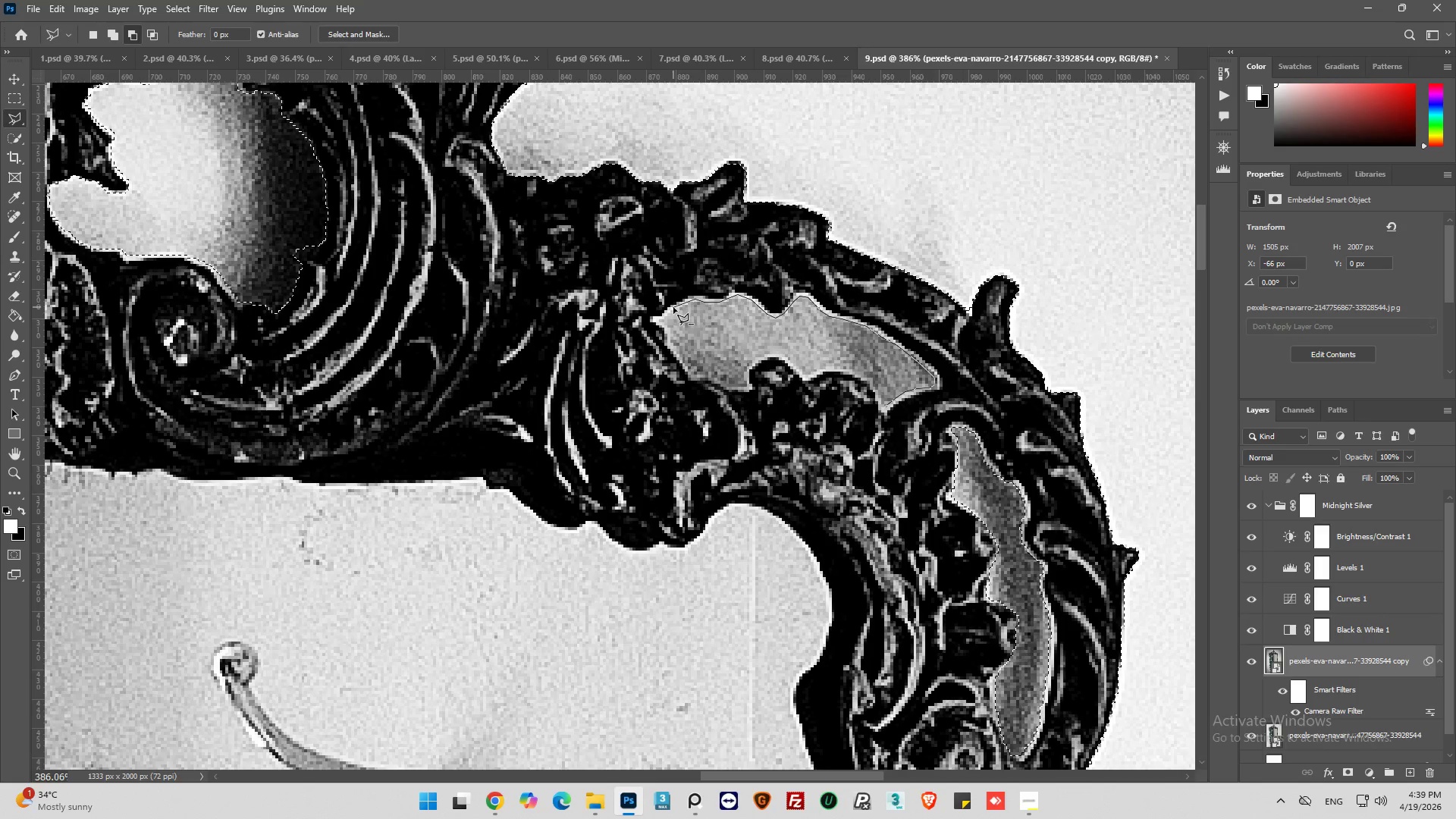 
left_click([676, 308])
 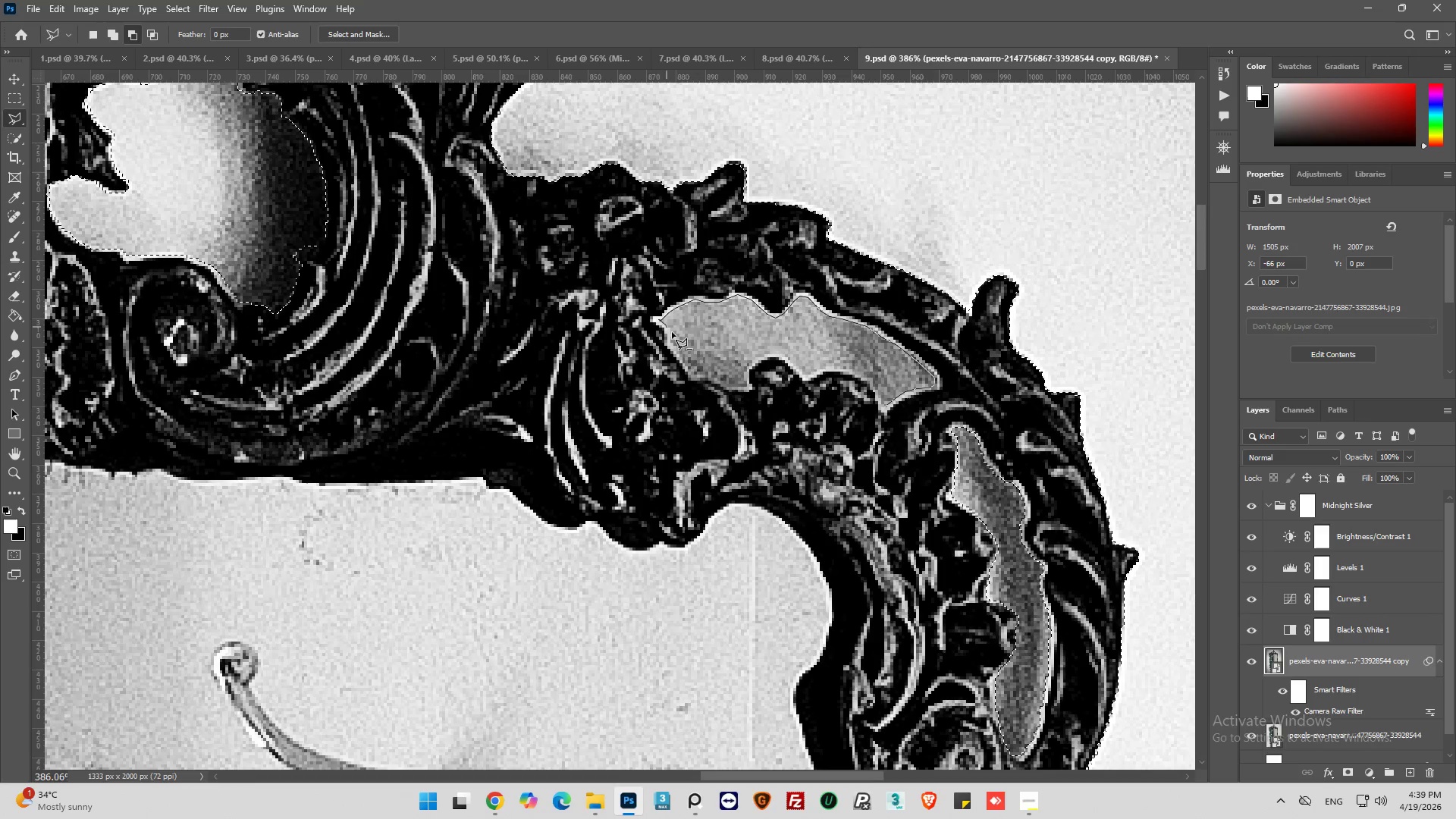 
wait(8.45)
 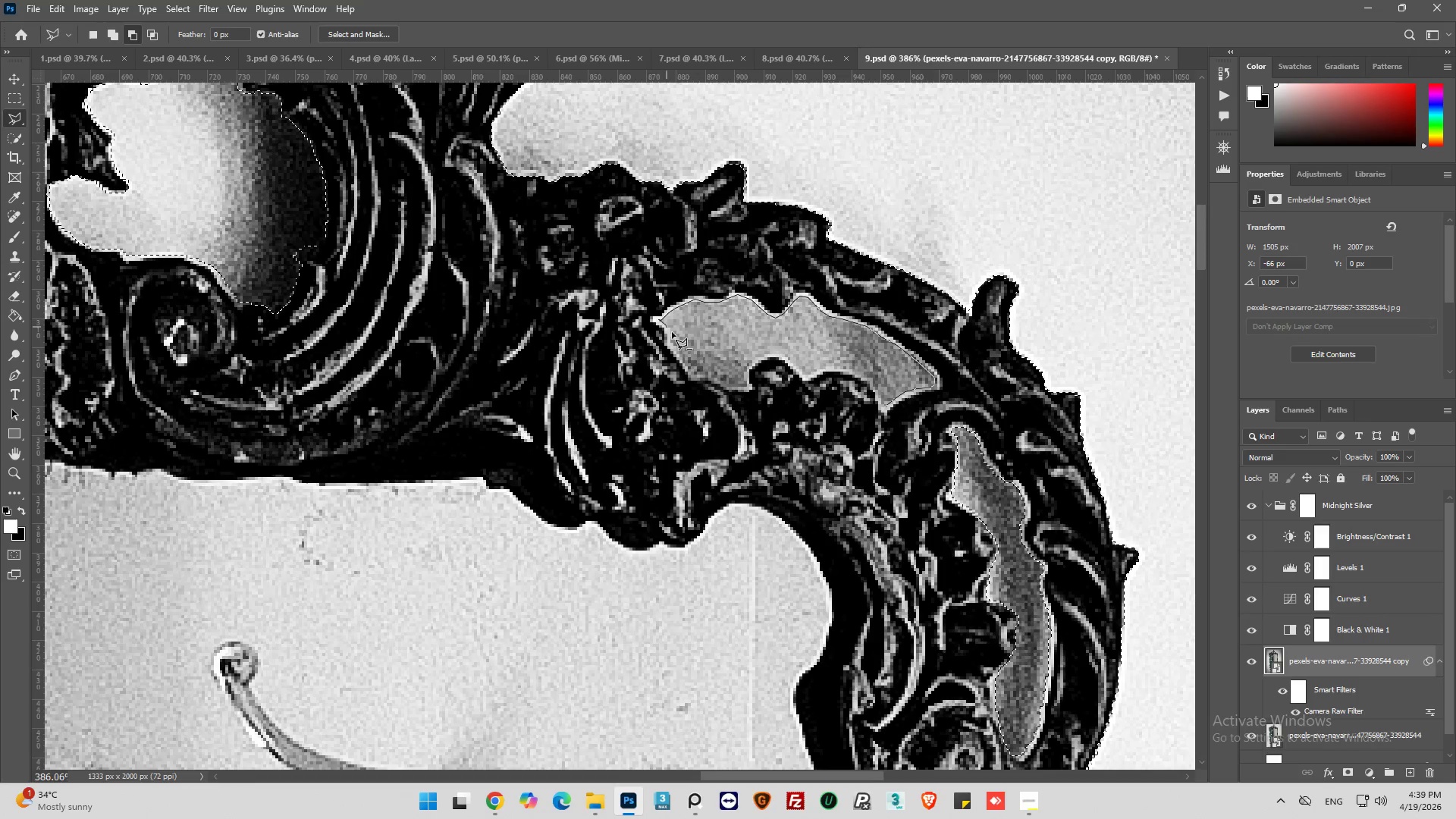 
left_click_drag(start_coordinate=[686, 363], to_coordinate=[686, 367])
 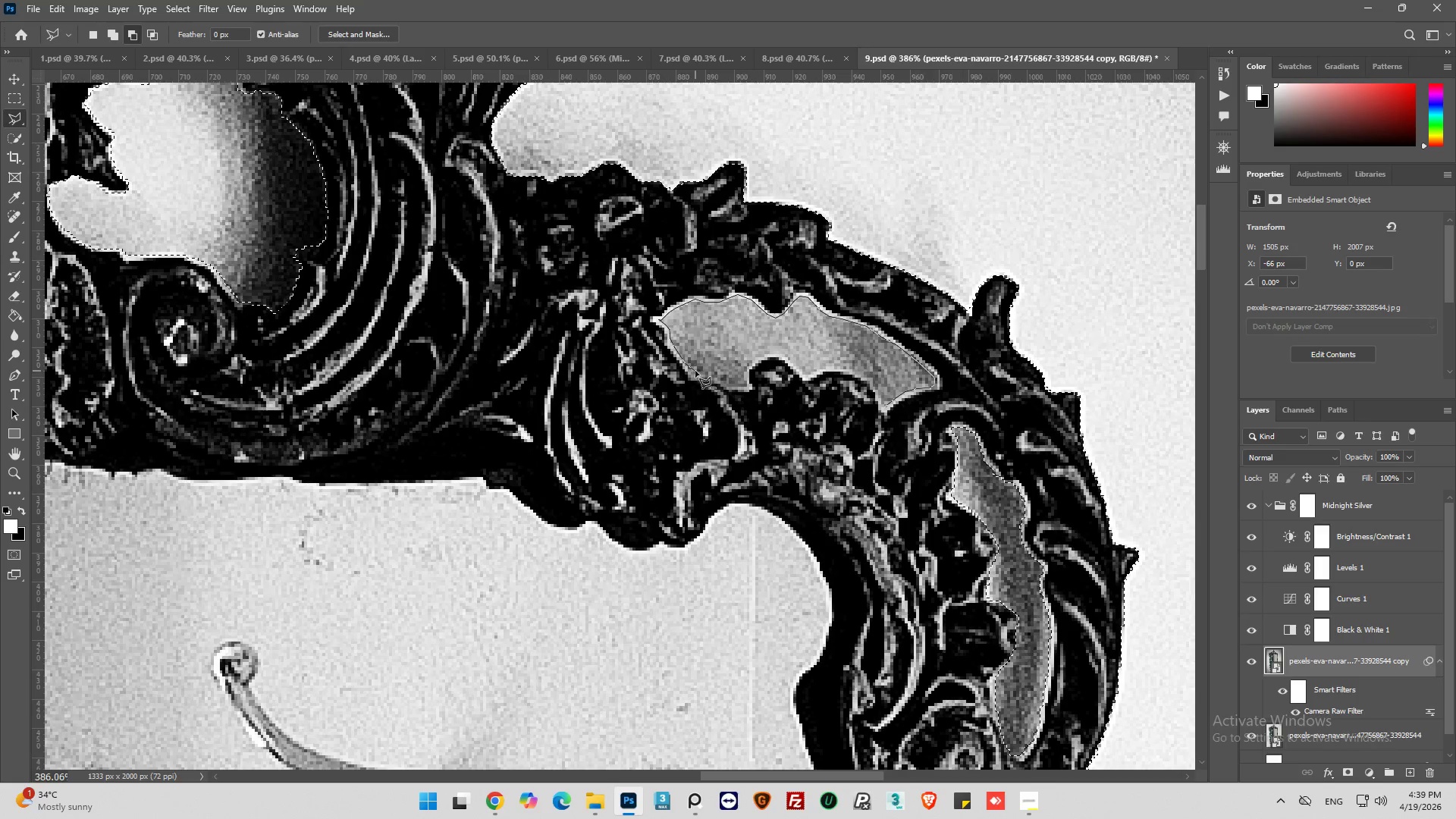 
left_click([695, 371])
 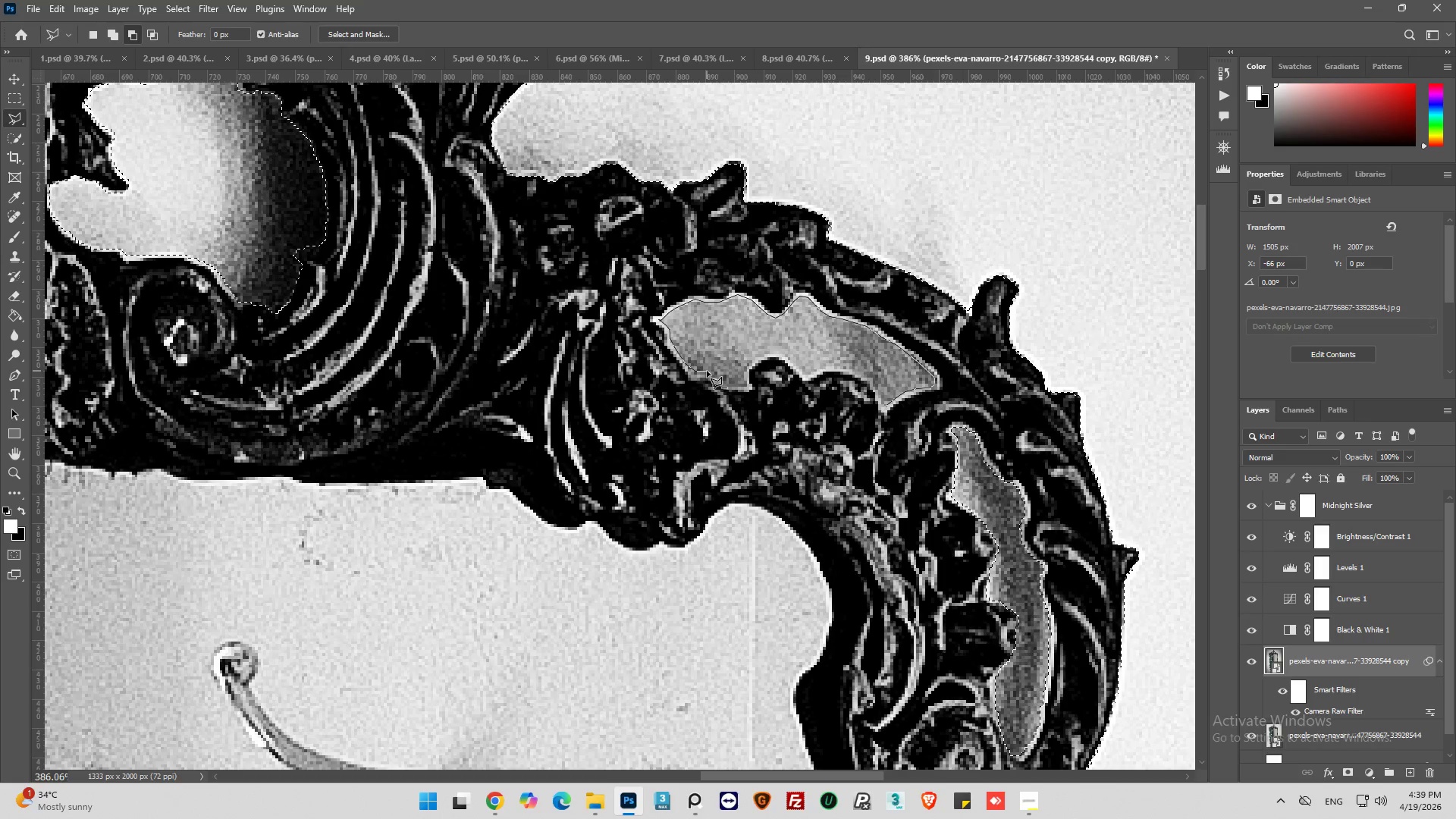 
left_click([707, 372])
 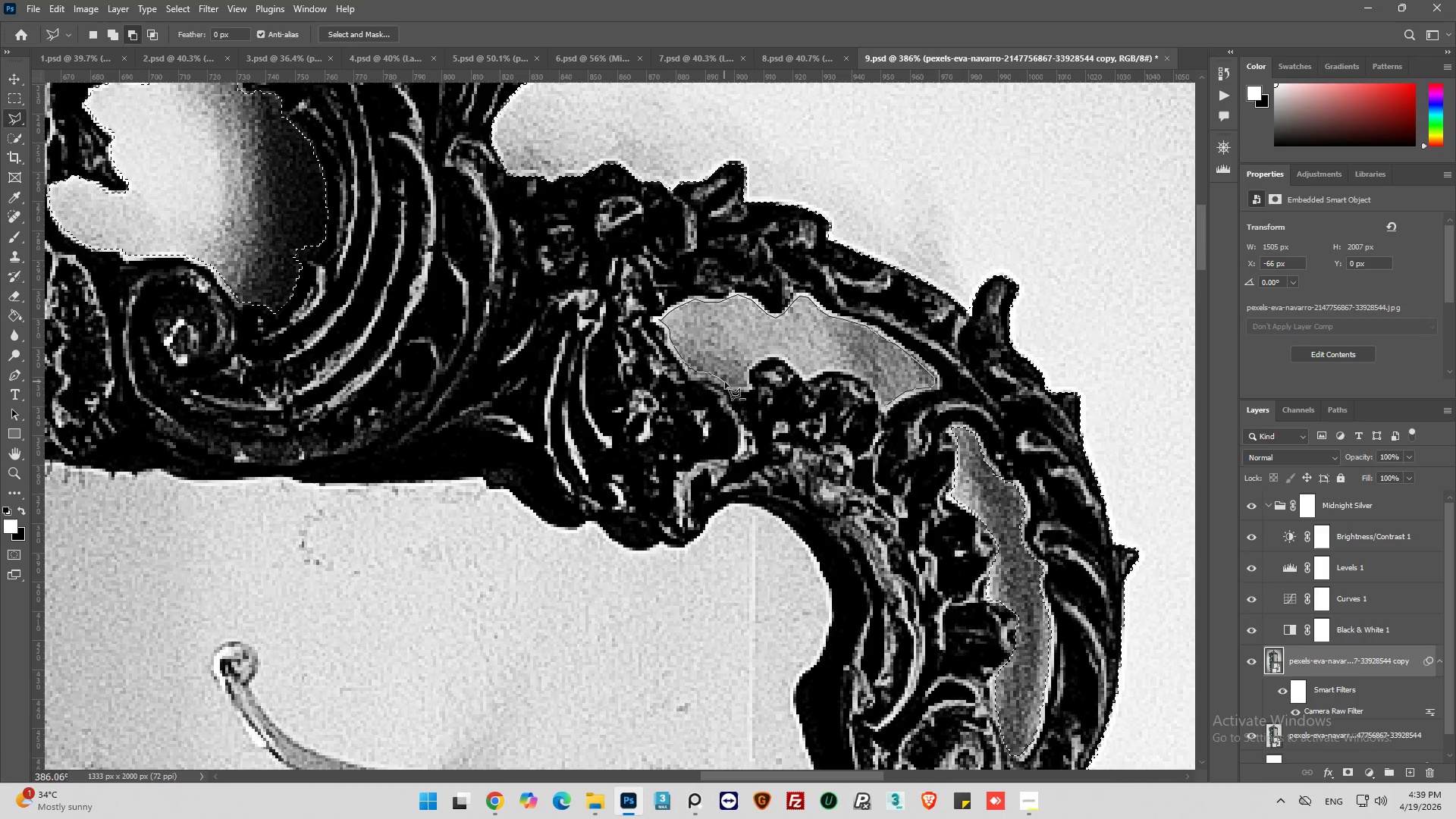 
left_click([725, 382])
 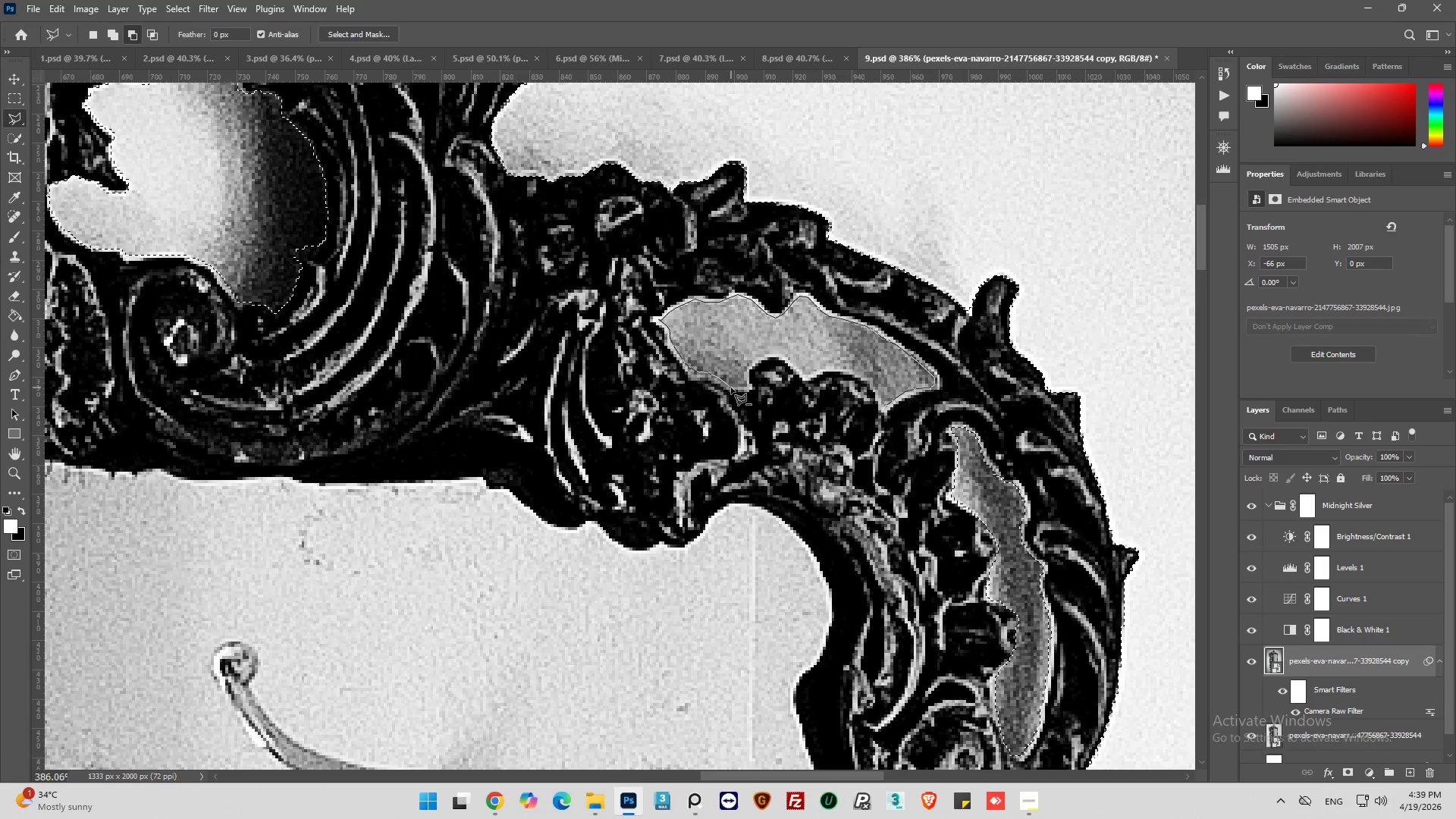 
left_click([731, 388])
 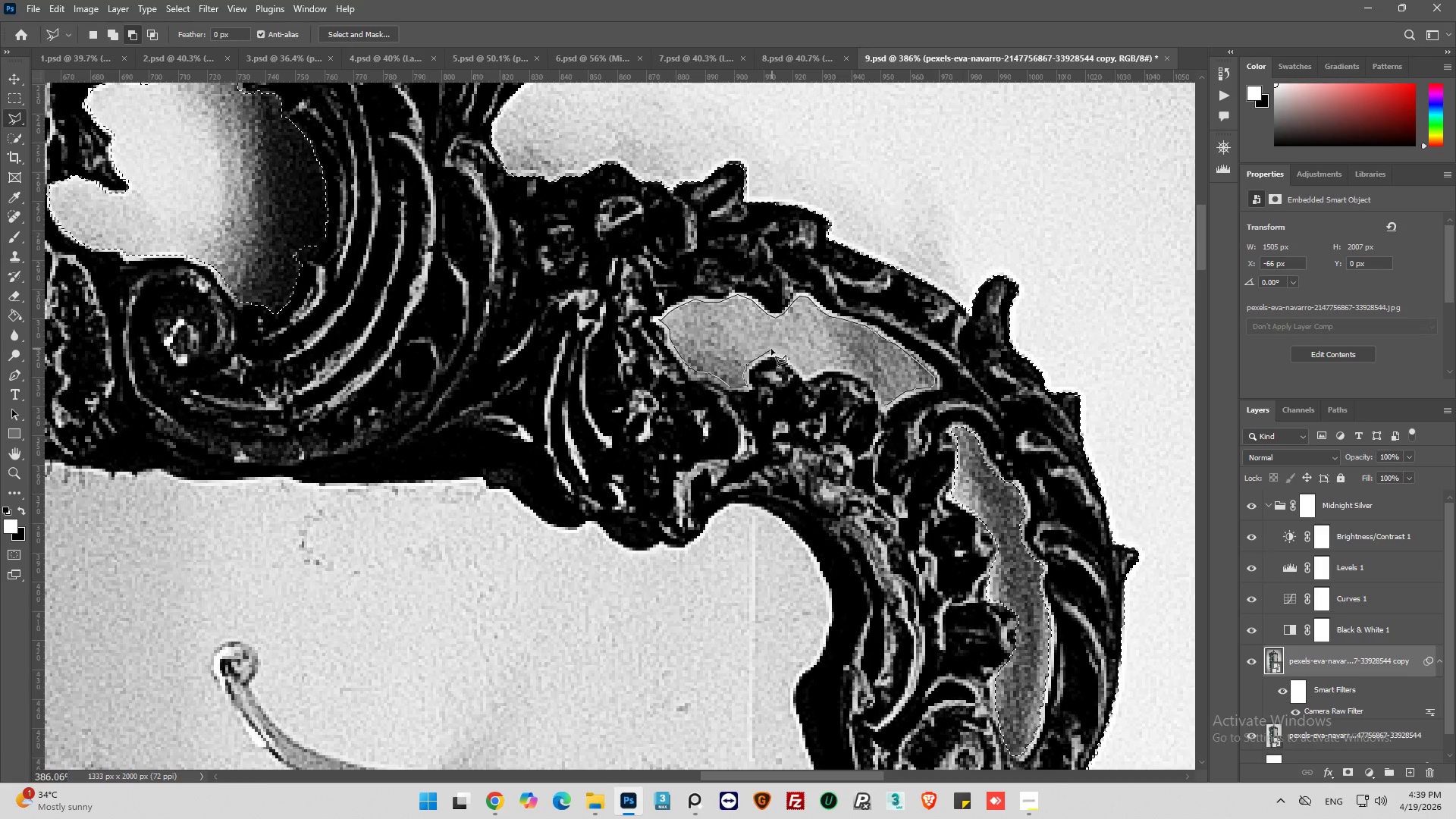 
wait(6.0)
 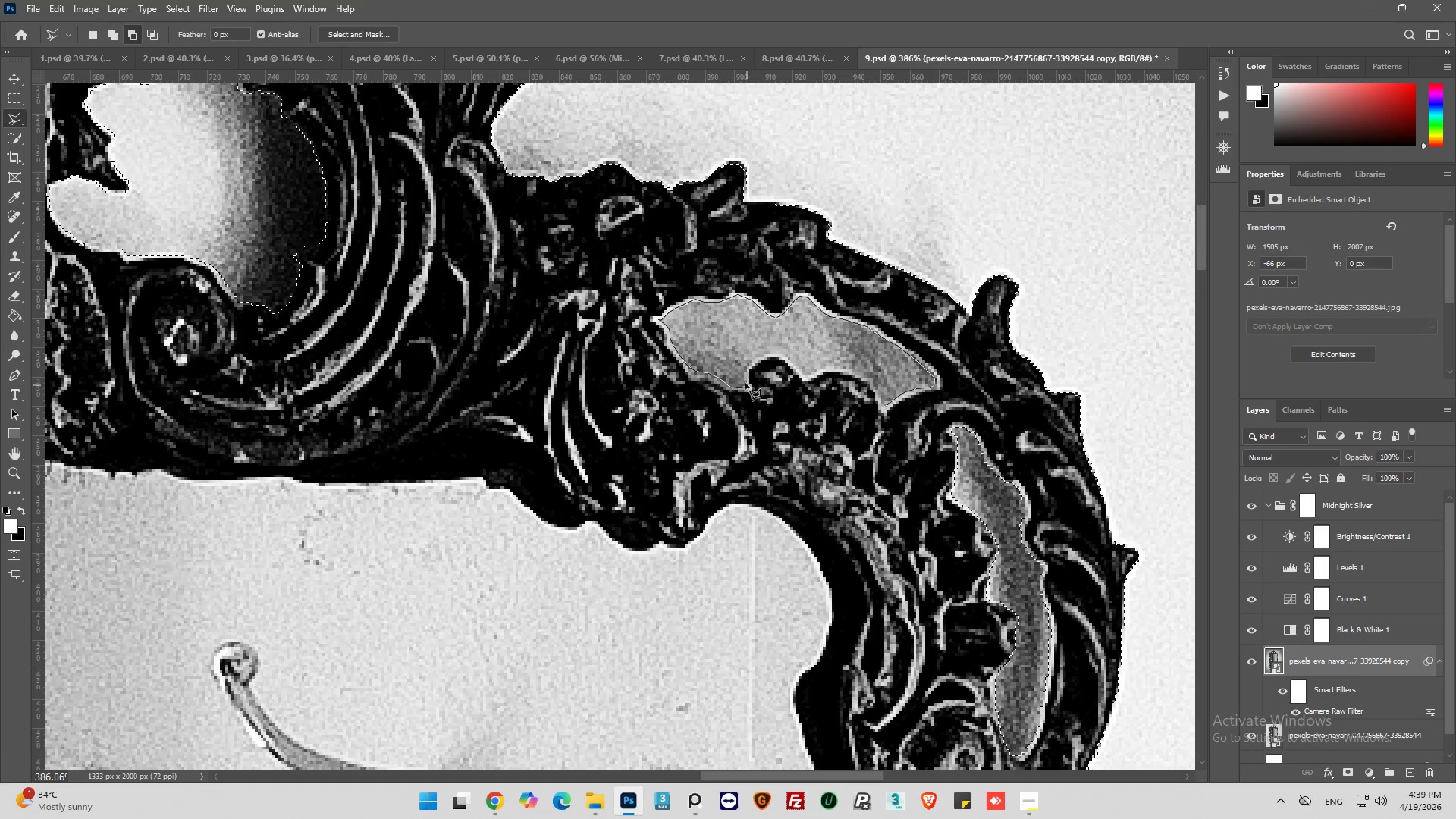 
left_click_drag(start_coordinate=[777, 353], to_coordinate=[781, 354])
 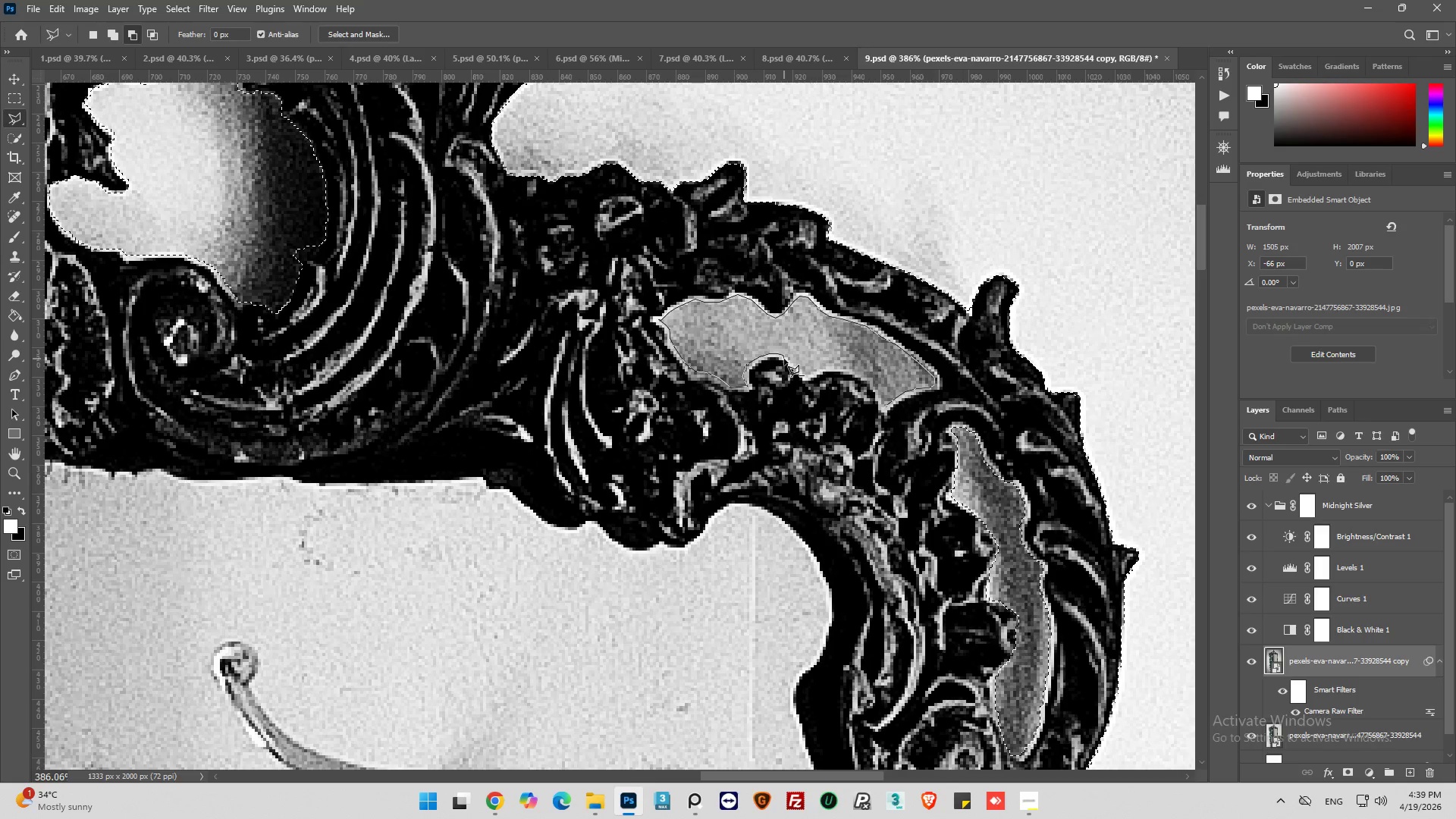 
left_click([787, 358])
 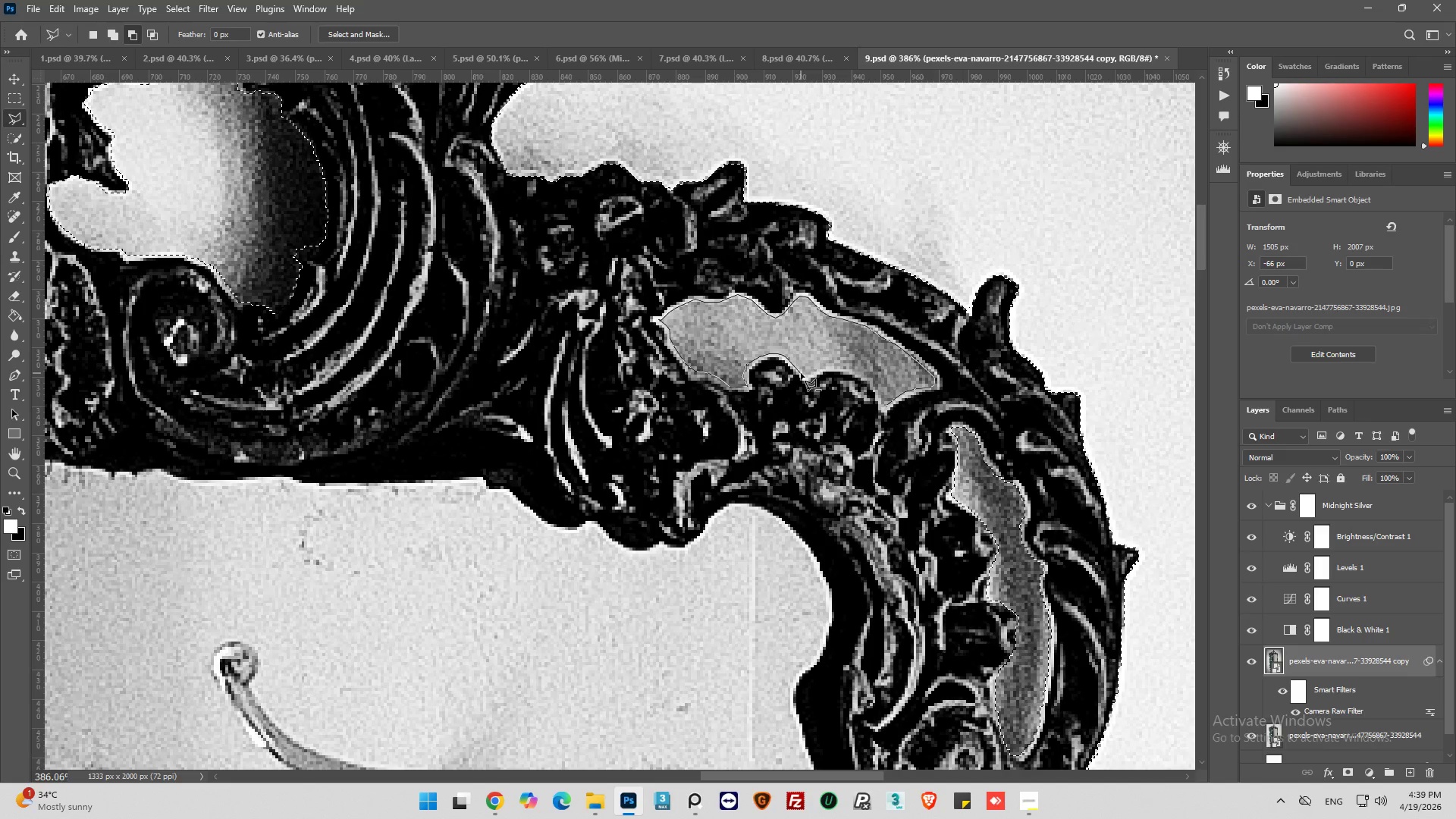 
left_click([801, 373])
 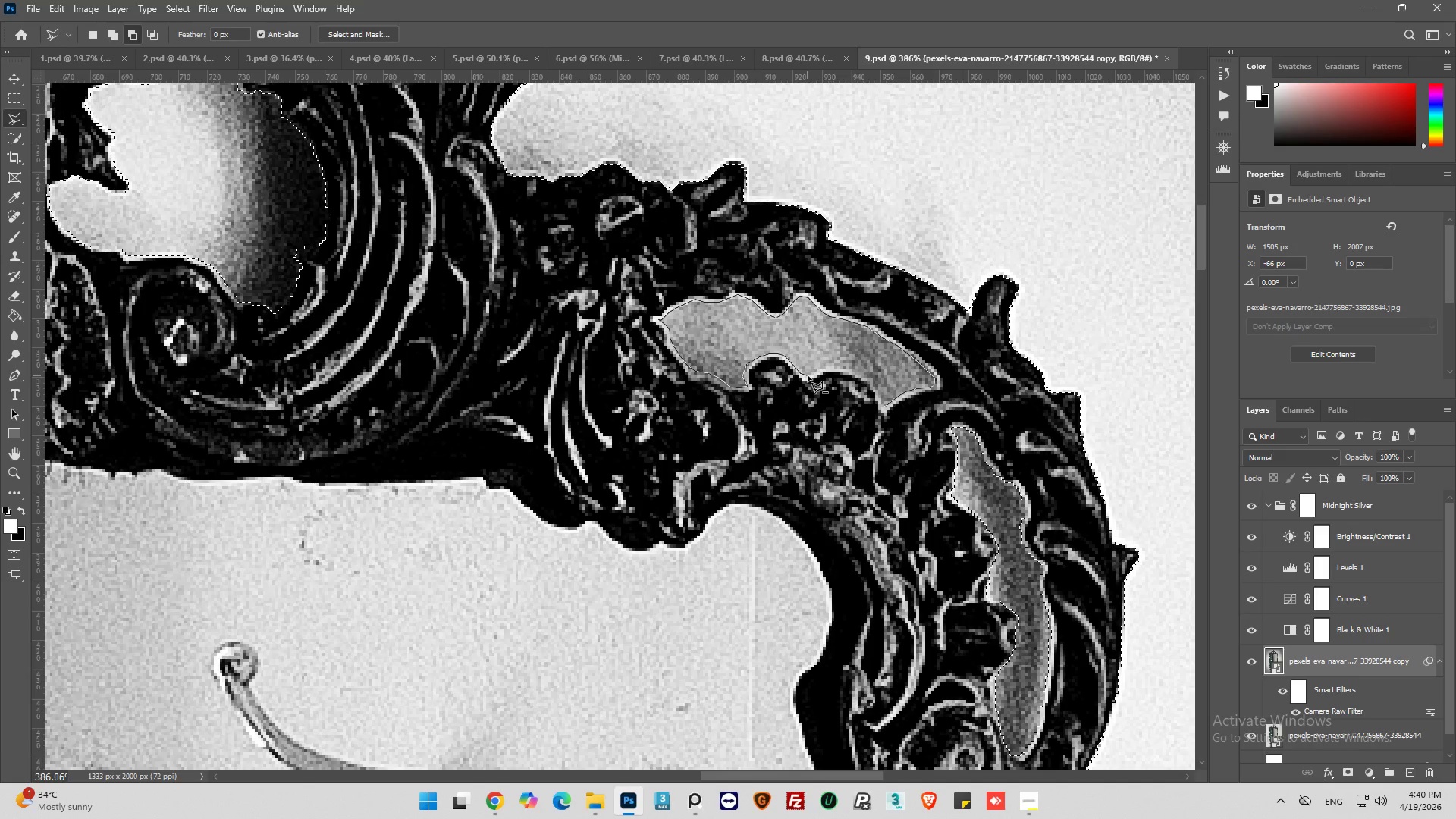 
left_click([808, 375])
 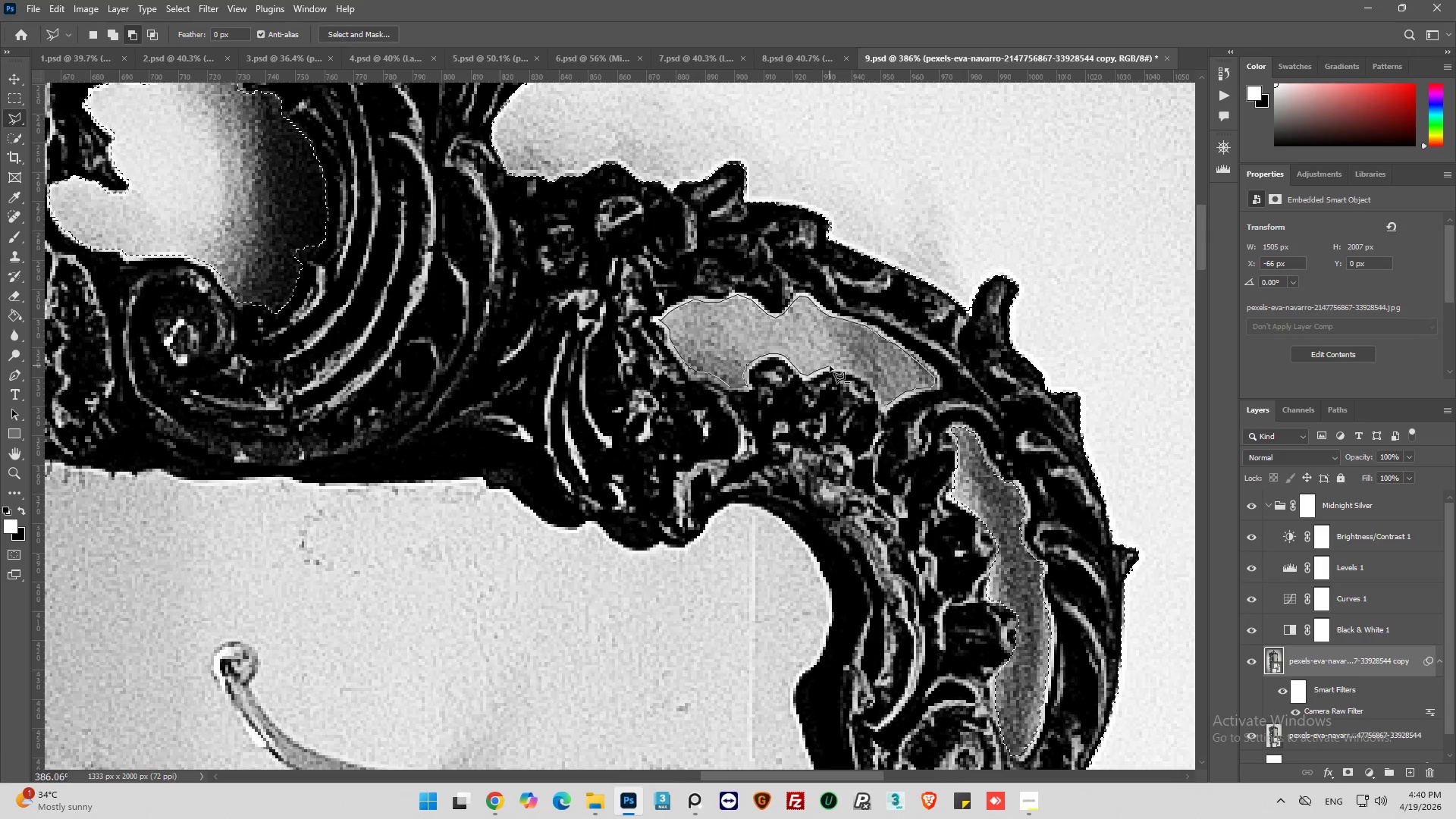 
left_click([830, 368])
 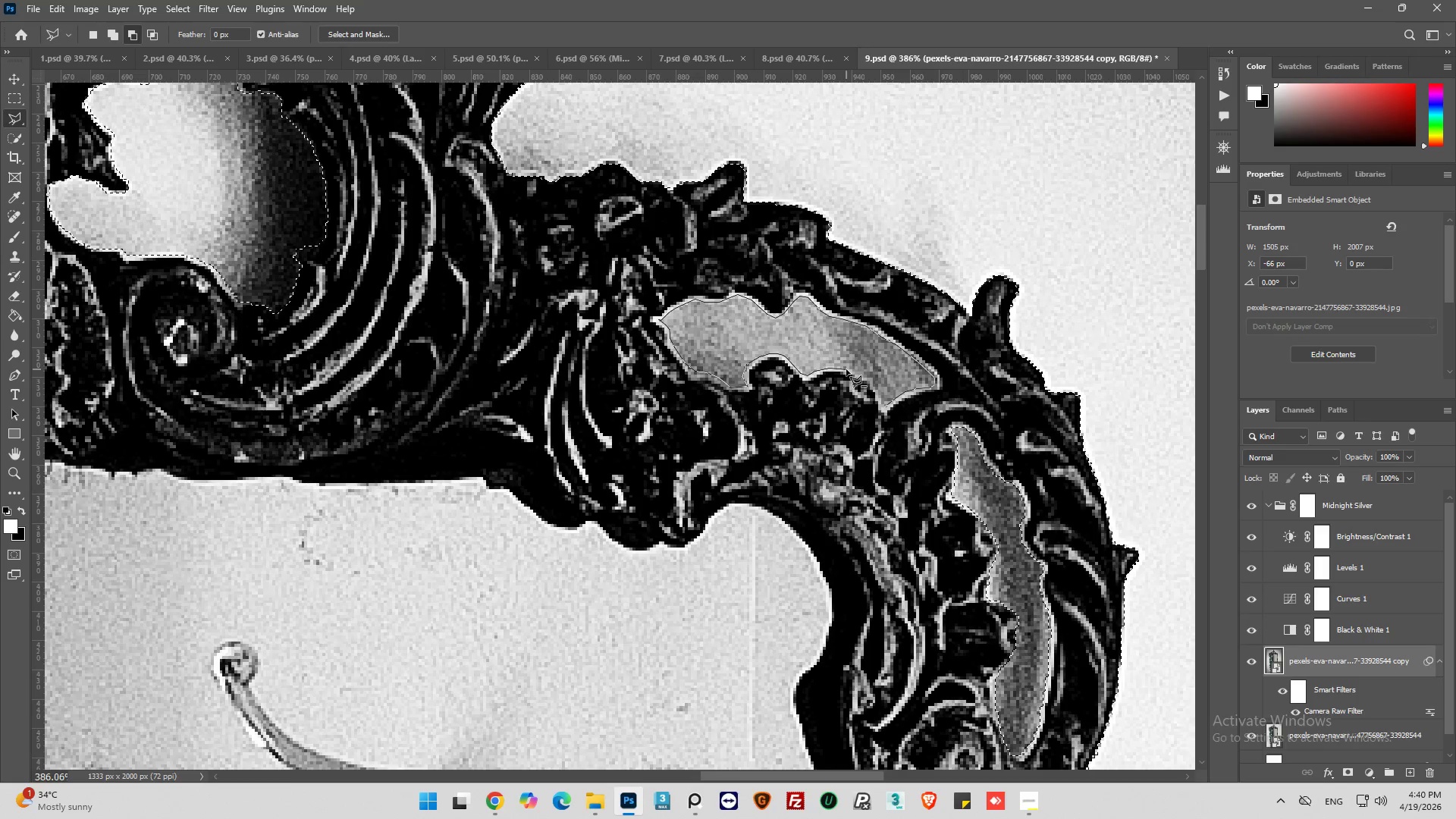 
left_click([846, 369])
 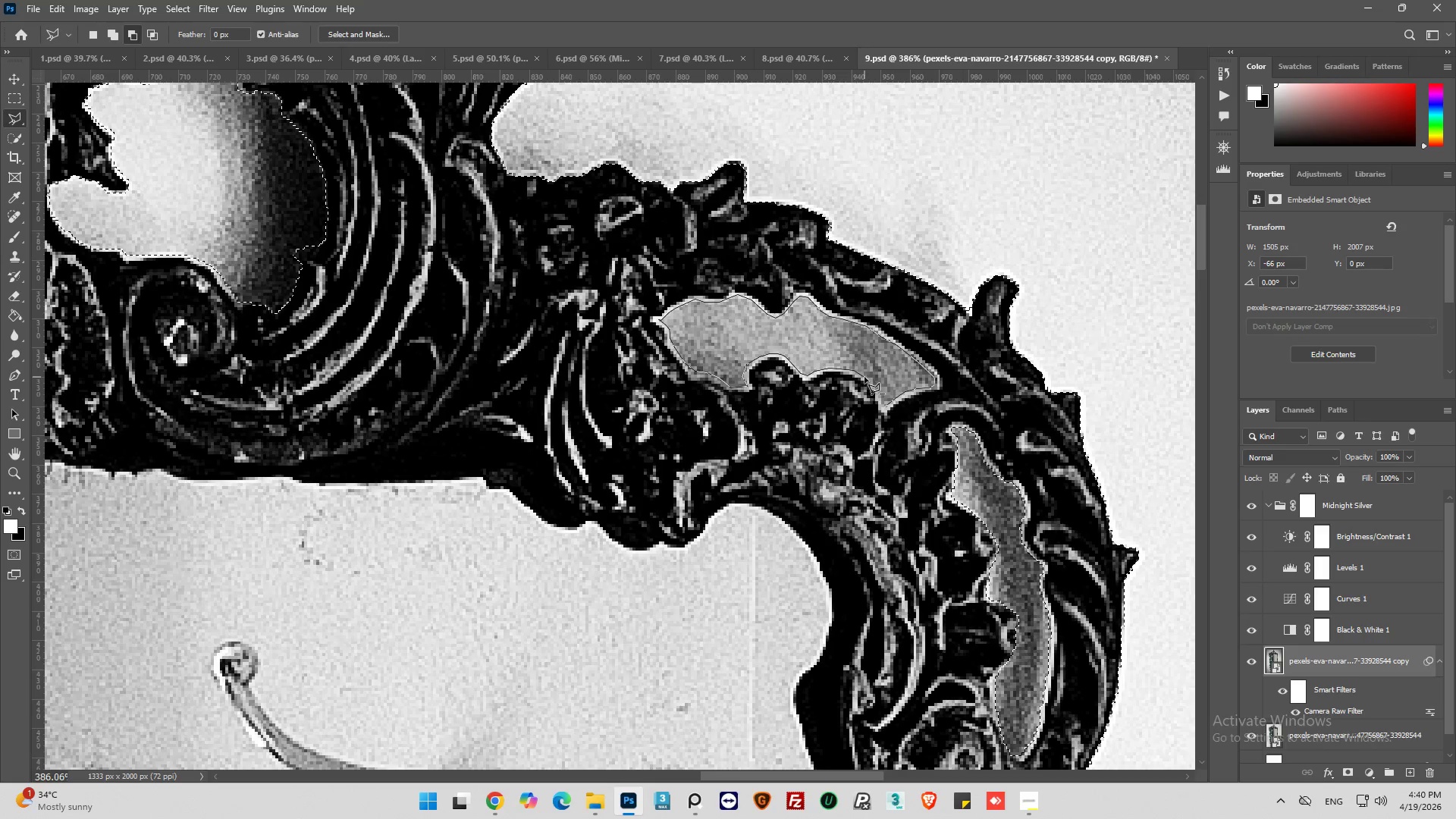 
left_click([865, 377])
 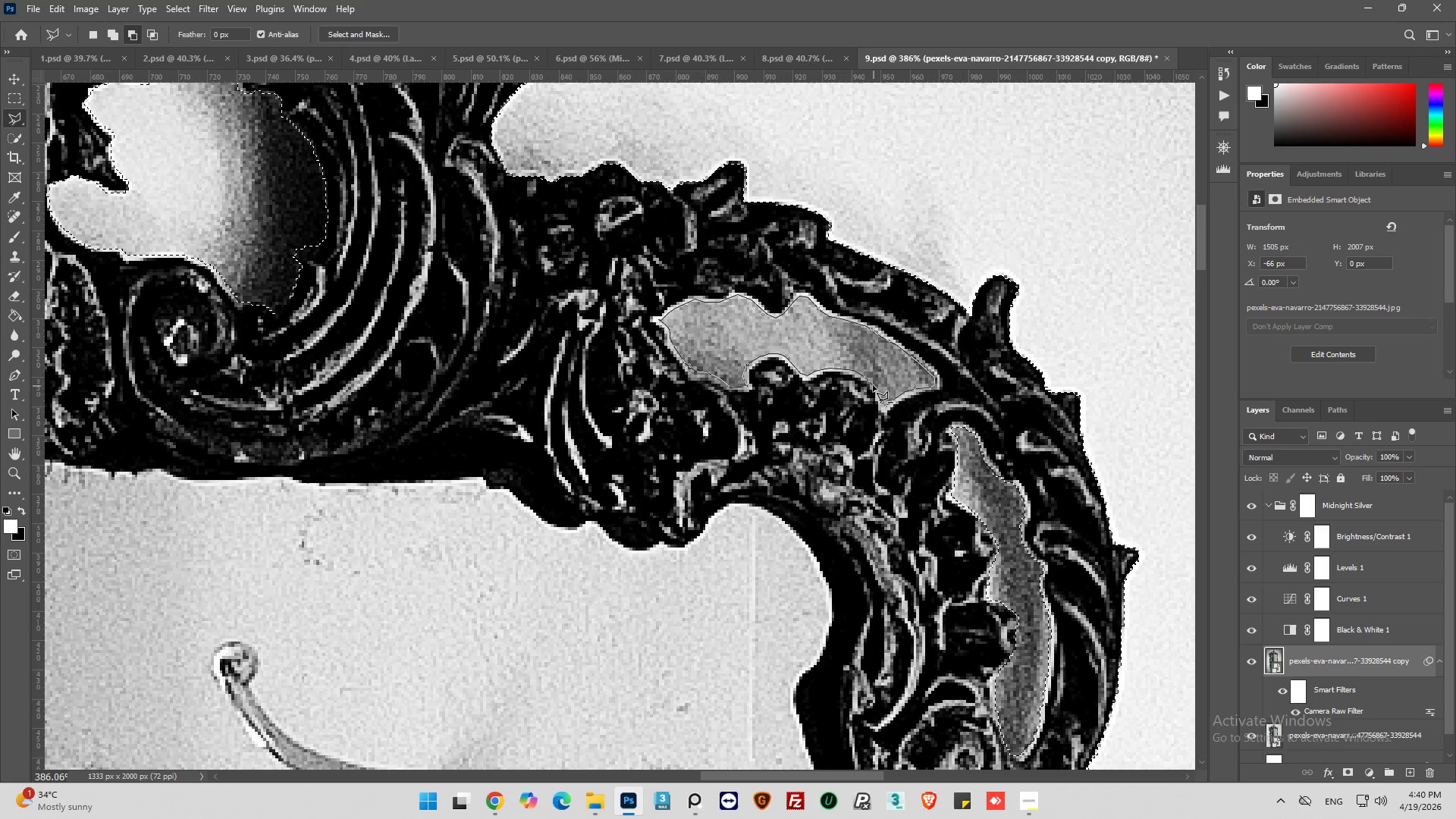 
left_click([873, 381])
 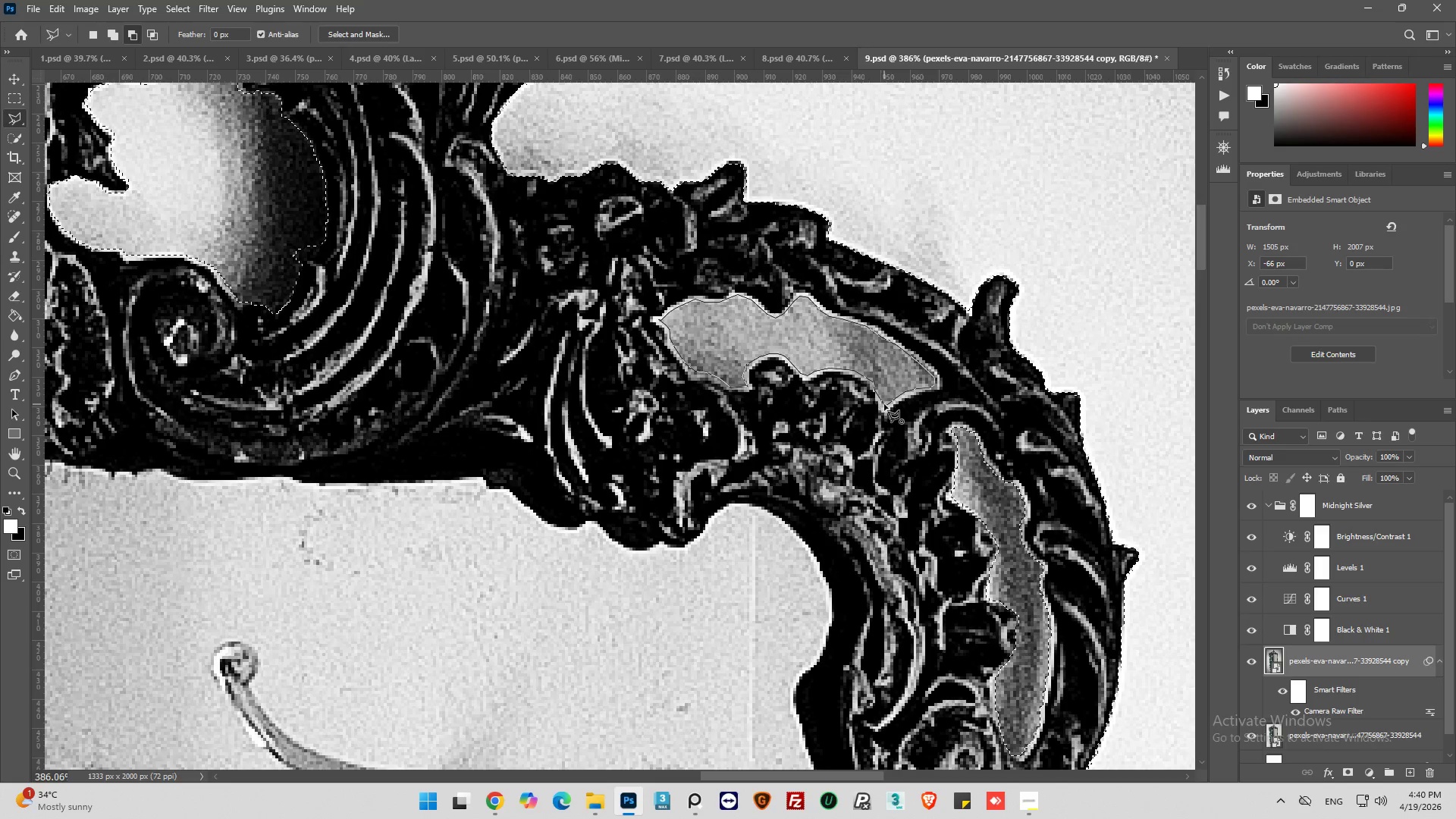 
left_click([884, 406])
 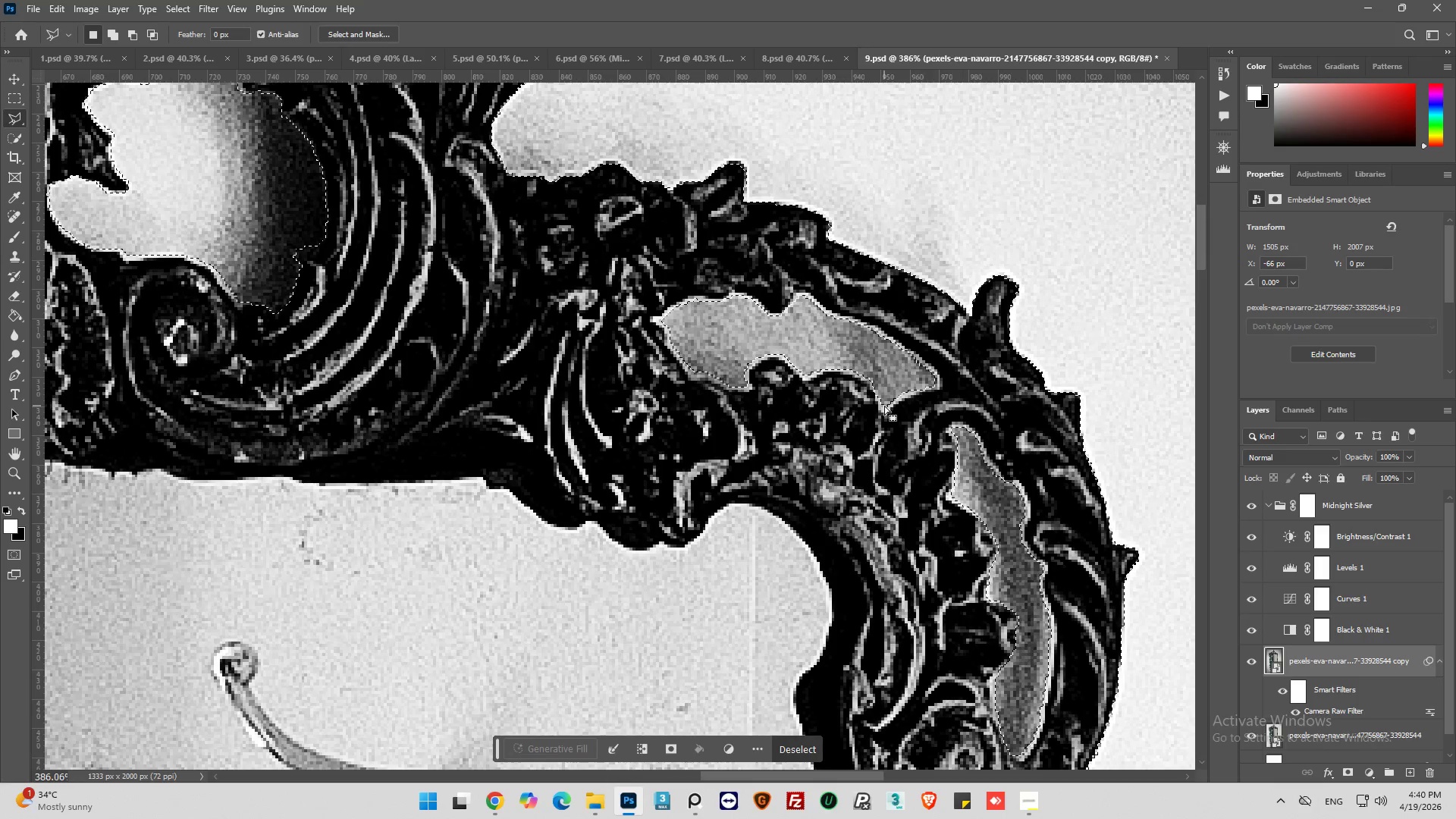 
hold_key(key=AltLeft, duration=0.38)
hold_key(key=AltLeft, duration=0.31)
scroll: coordinate [900, 405], scroll_direction: down, amount: 23.0
 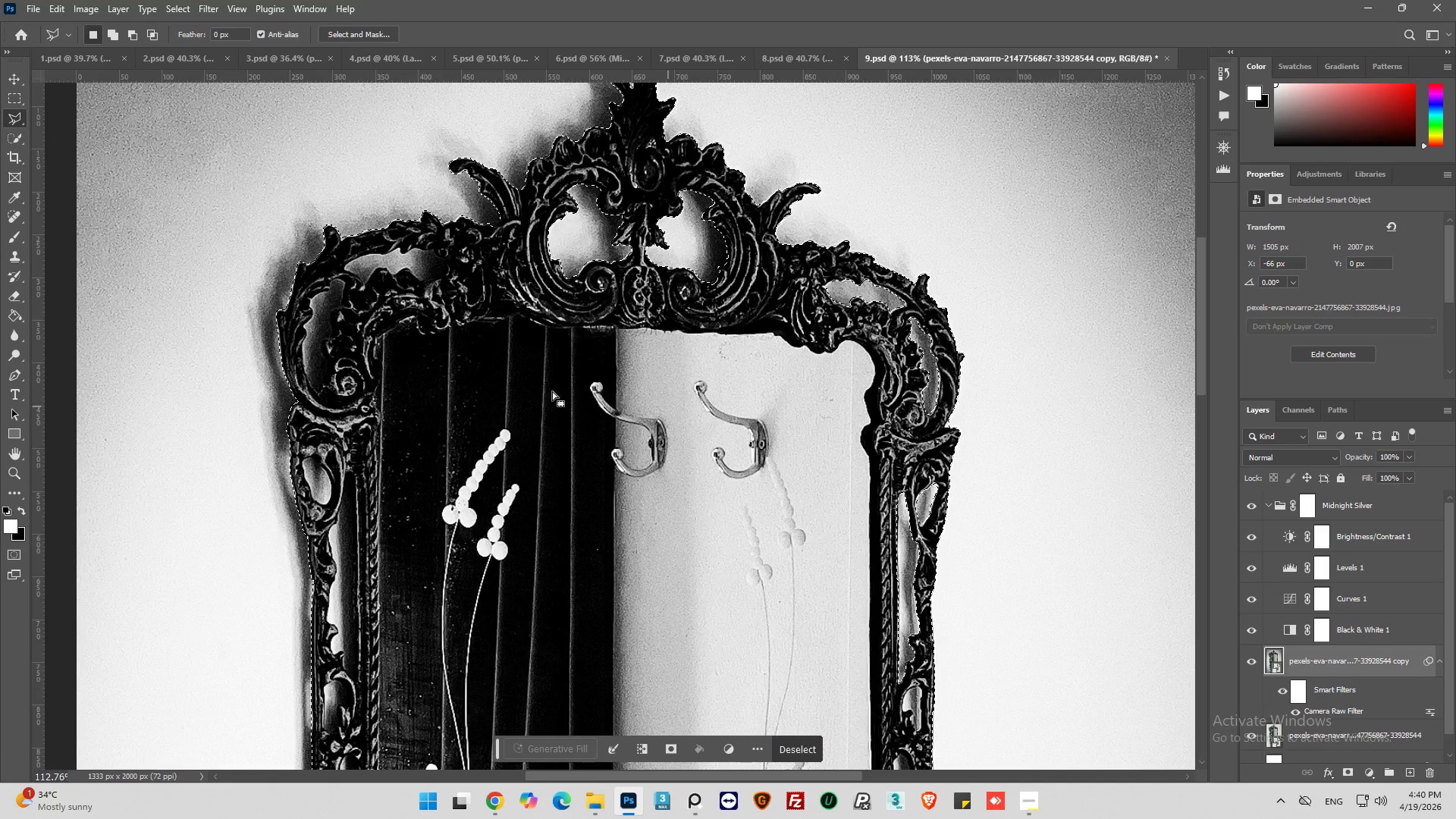 
hold_key(key=AltLeft, duration=0.92)
scroll: coordinate [278, 262], scroll_direction: up, amount: 12.0
 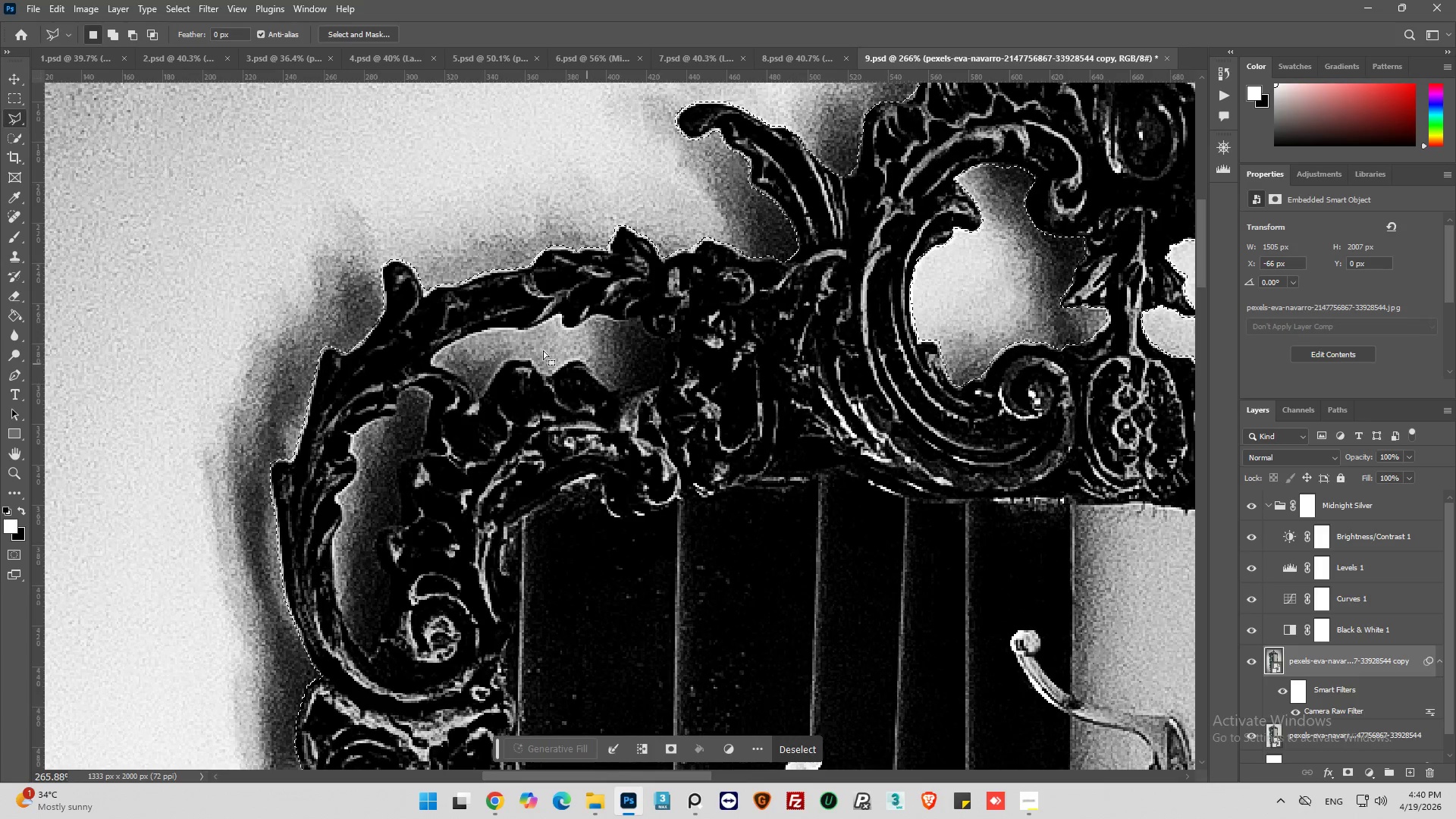 
key(Alt+AltLeft)
 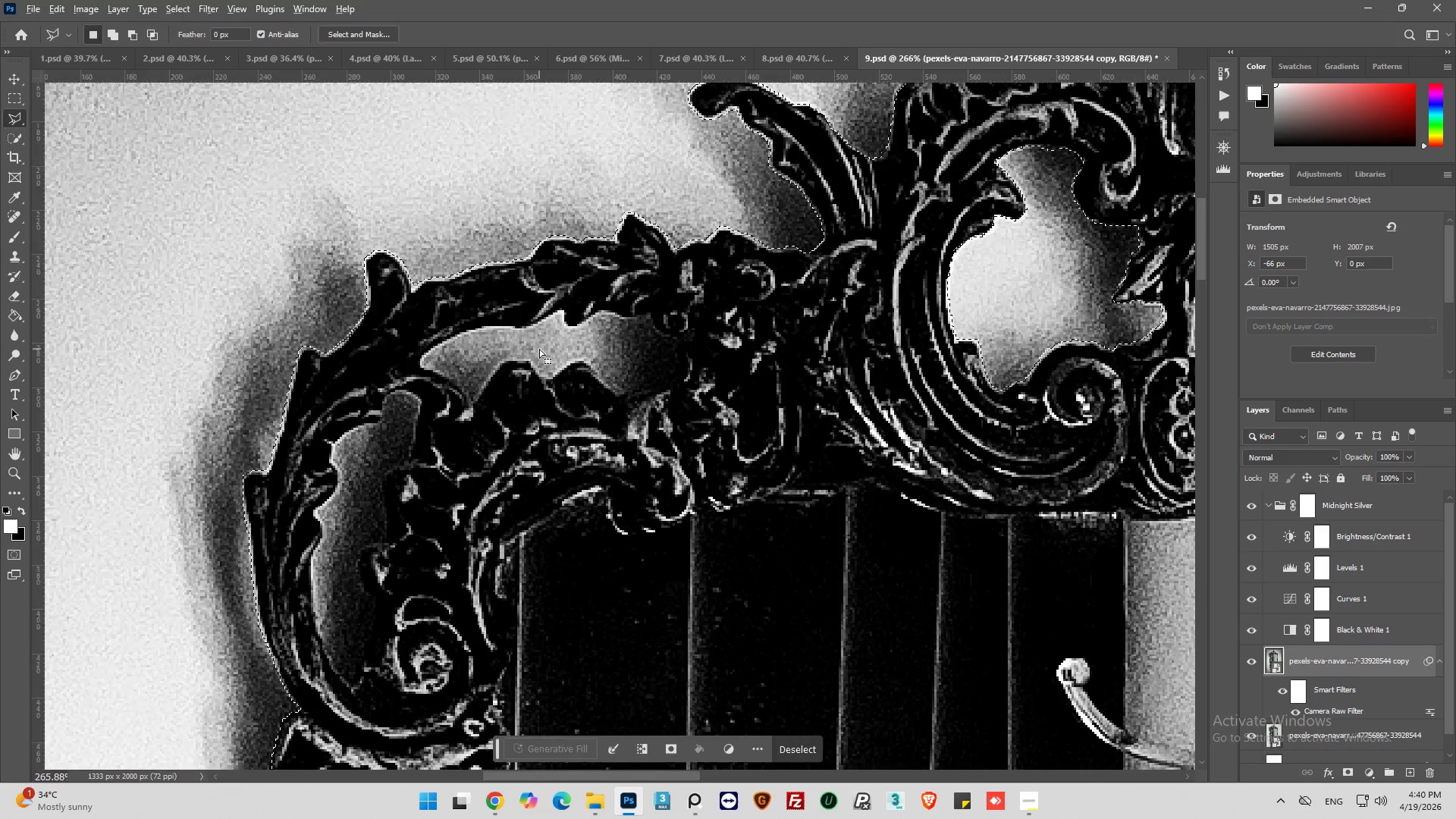 
scroll: coordinate [539, 349], scroll_direction: up, amount: 3.0
 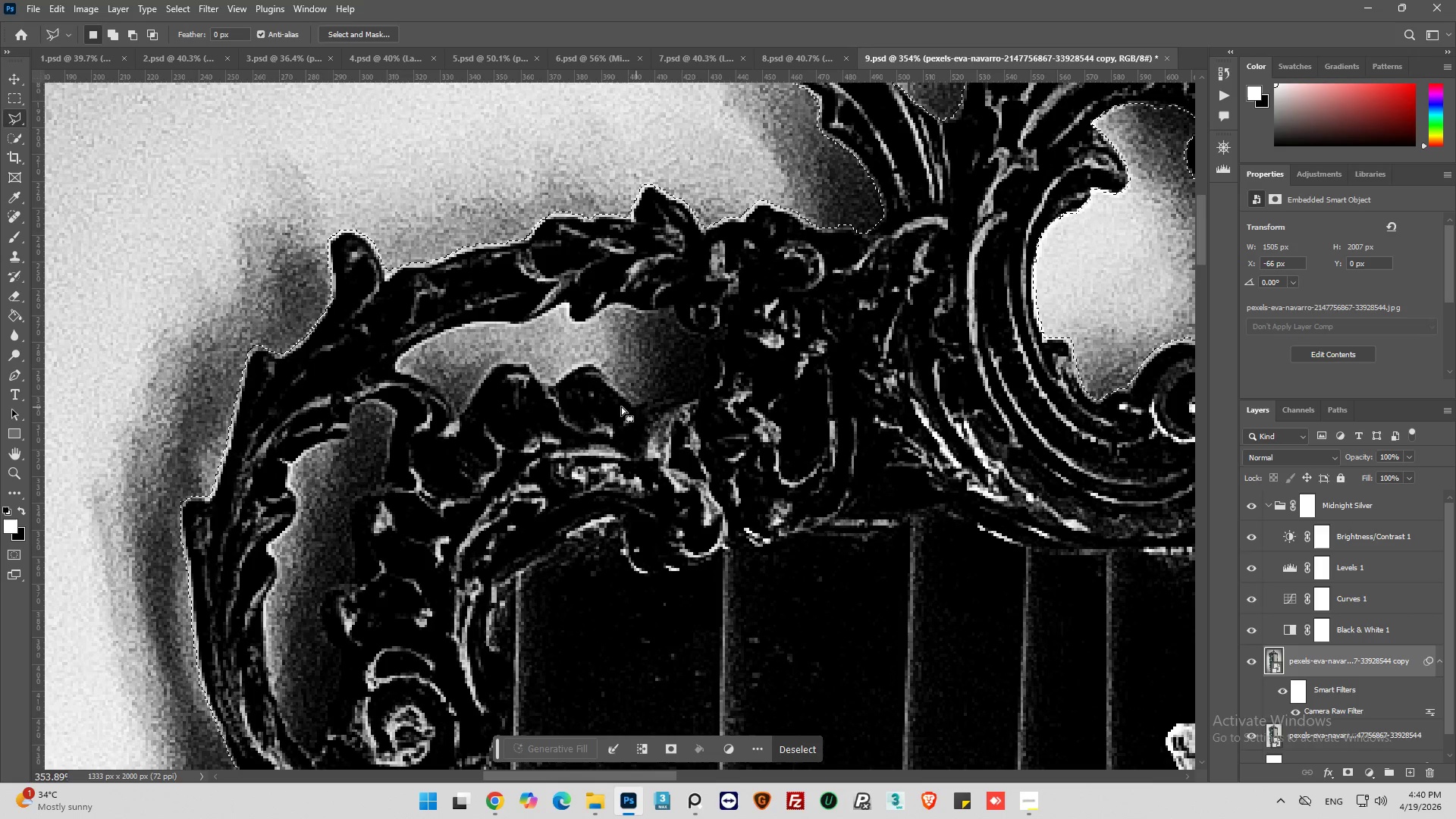 
hold_key(key=AltLeft, duration=0.83)
 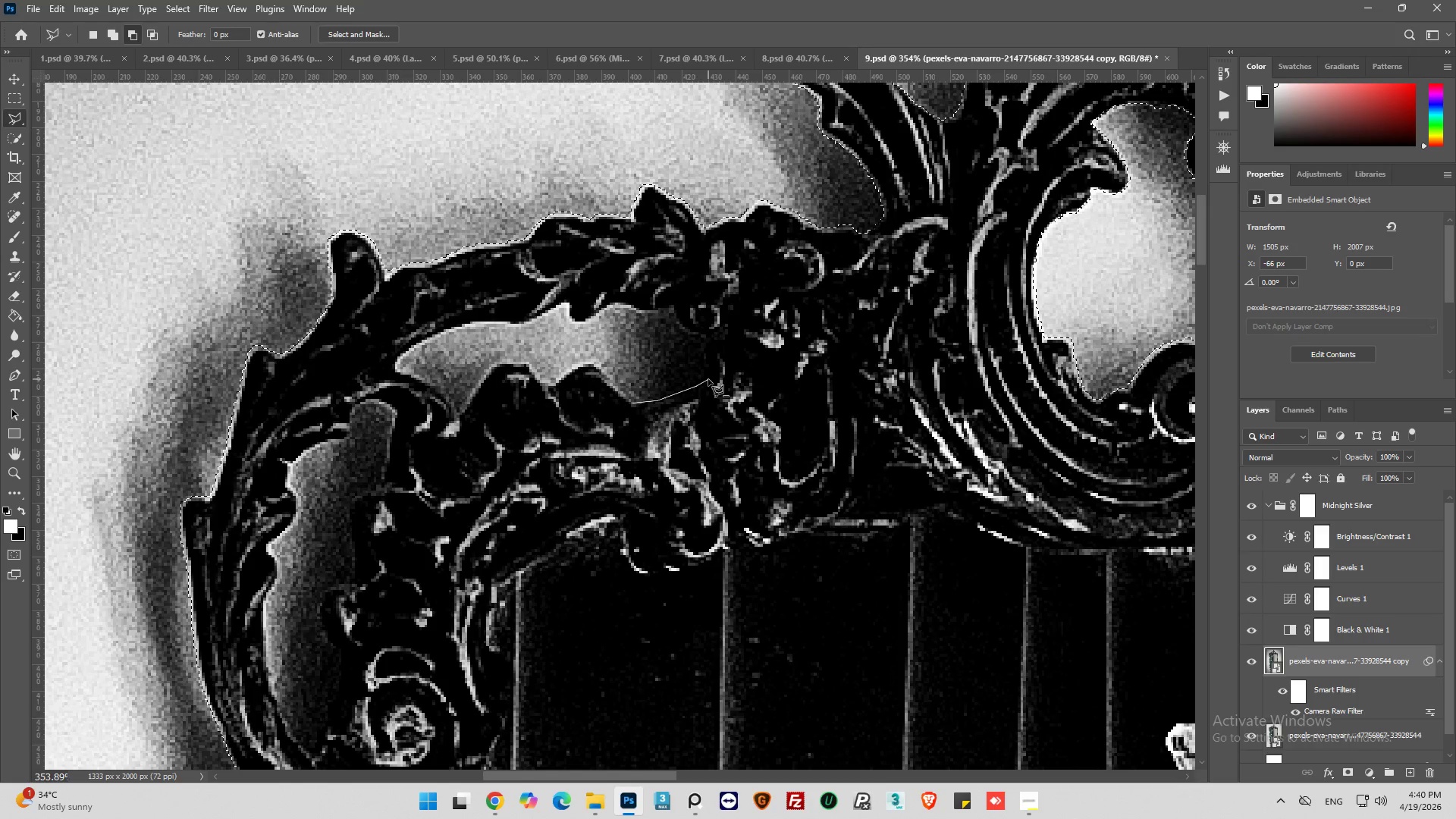 
left_click([704, 375])
 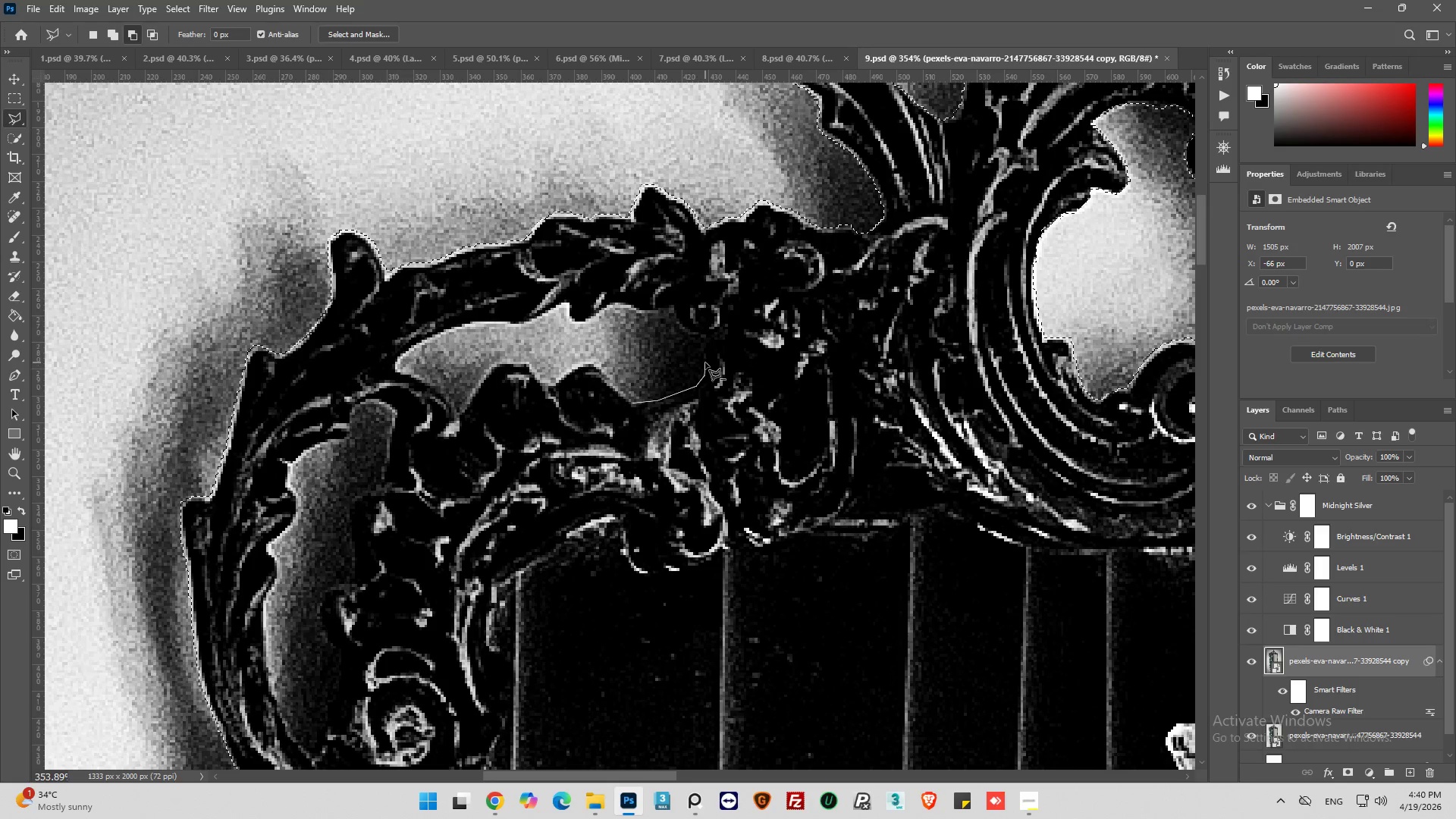 
left_click_drag(start_coordinate=[705, 361], to_coordinate=[704, 357])
 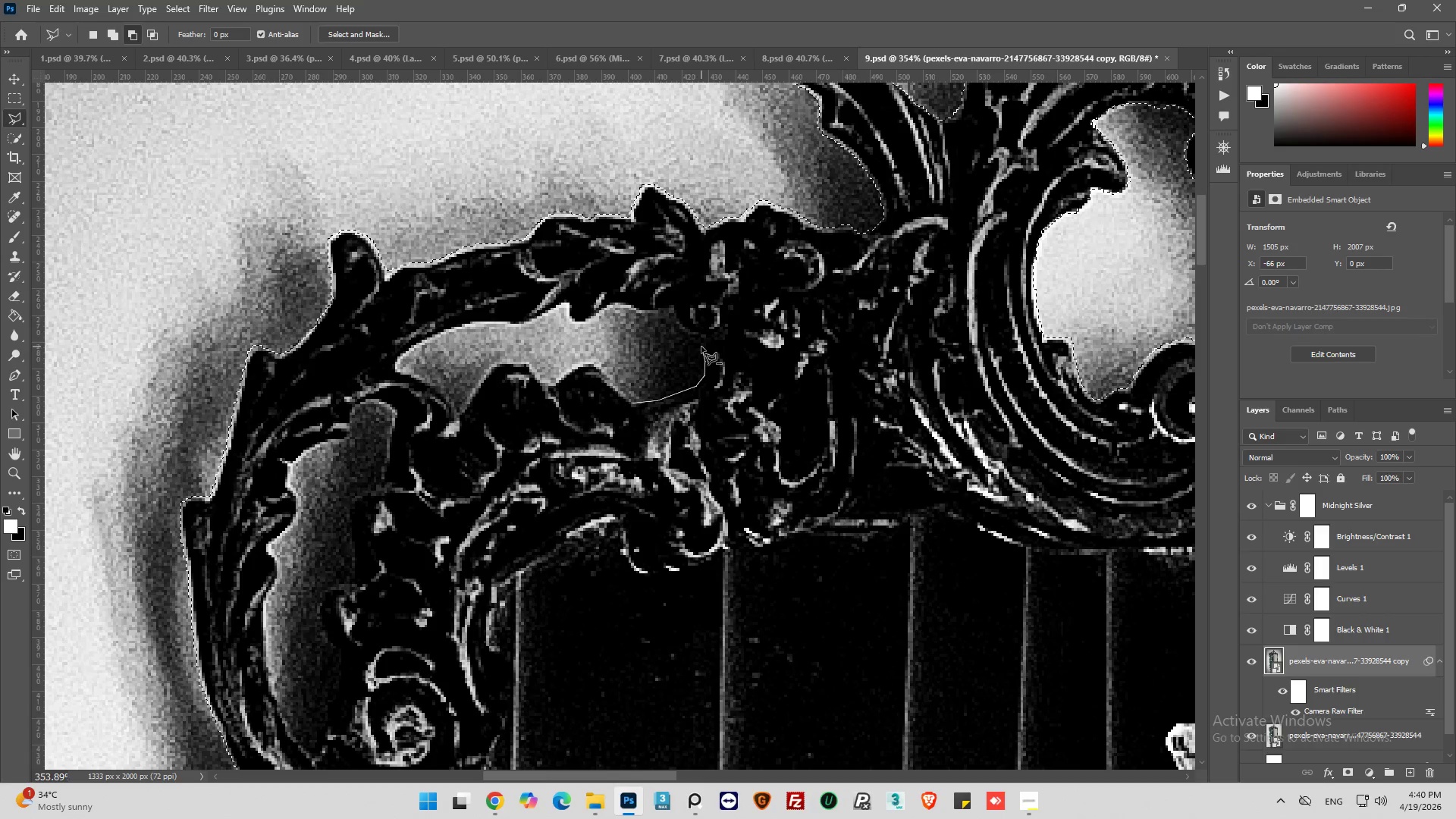 
left_click_drag(start_coordinate=[701, 347], to_coordinate=[696, 344])
 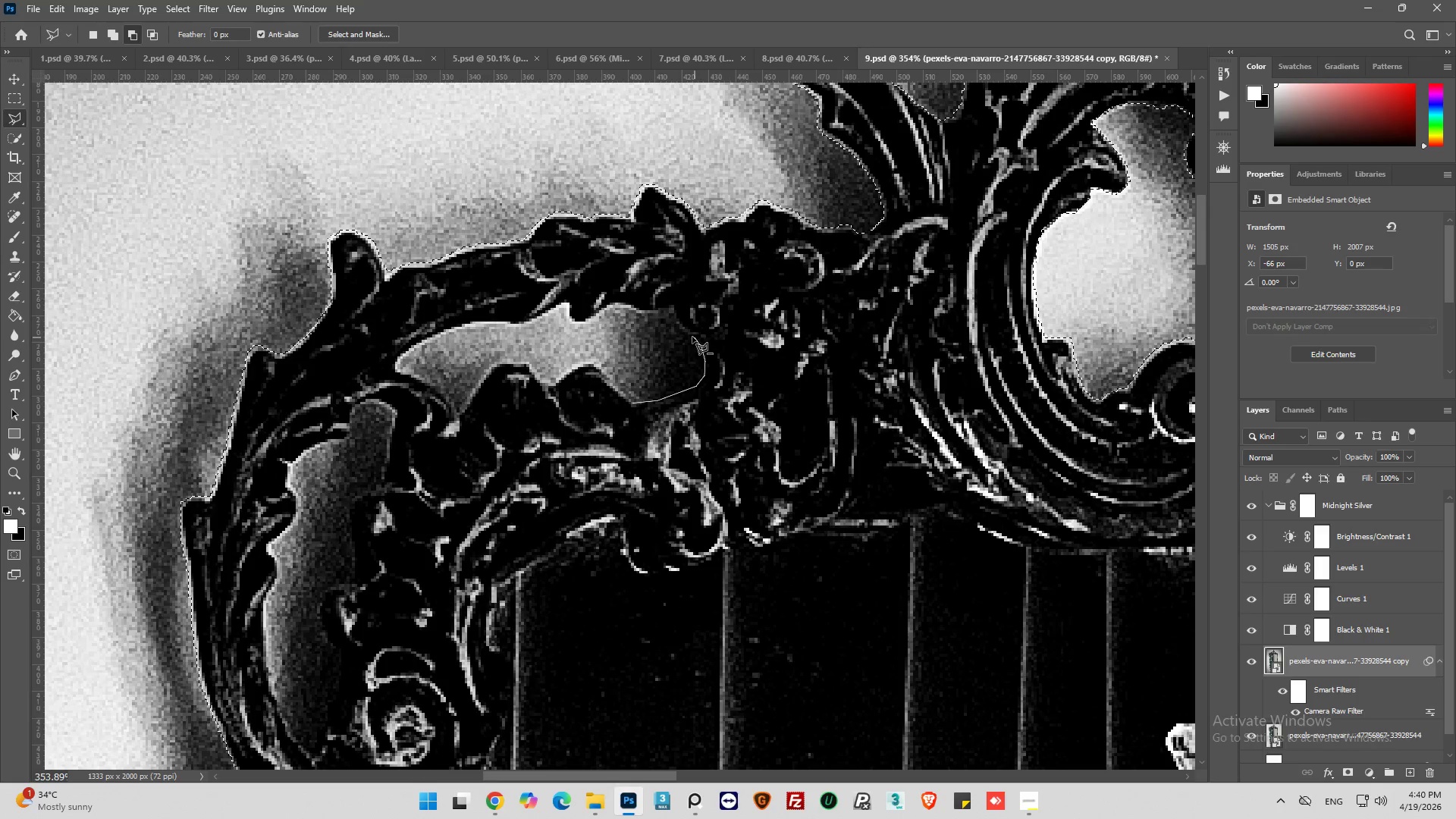 
left_click([684, 334])
 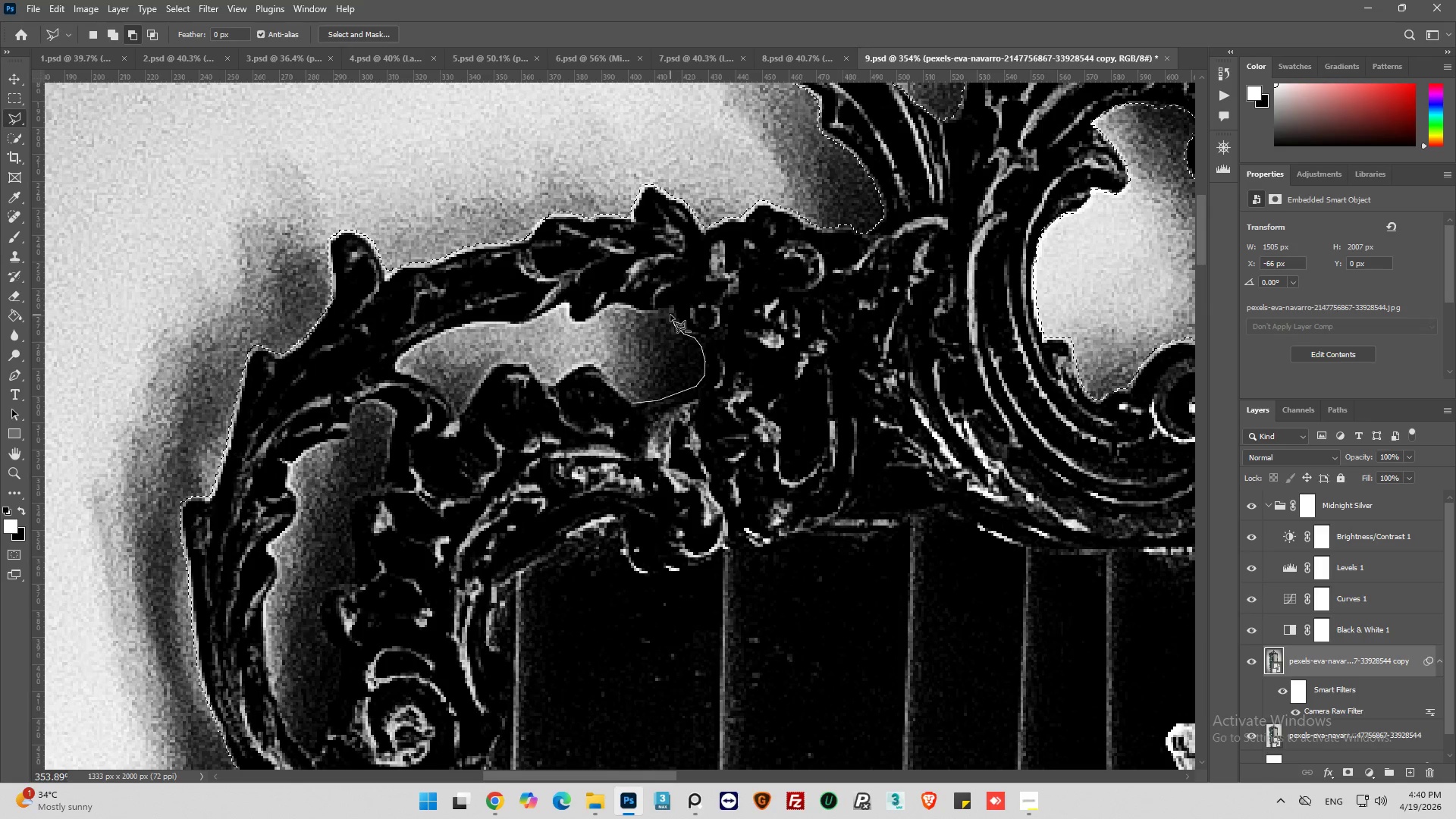 
left_click([668, 309])
 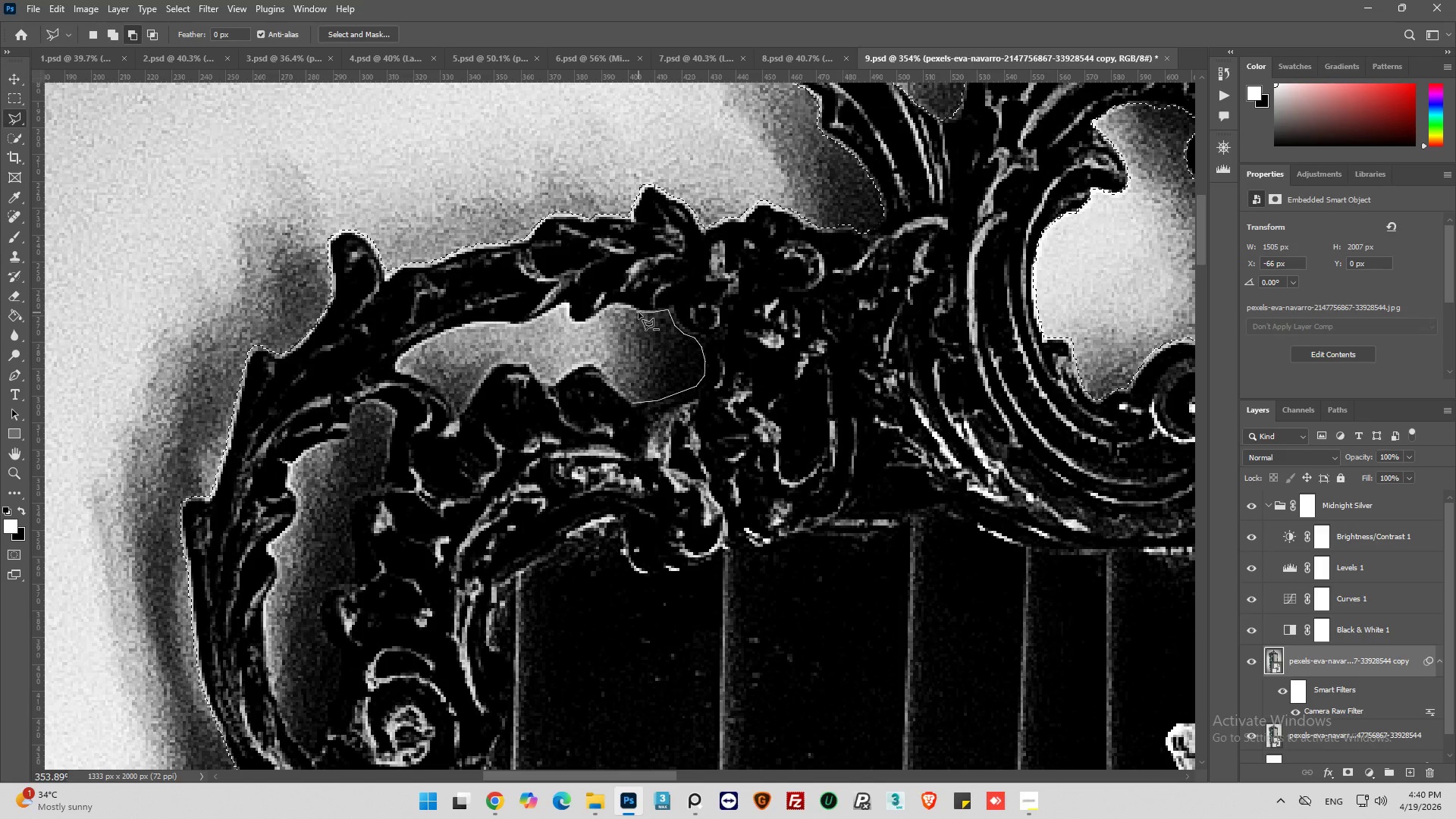 
left_click([624, 308])
 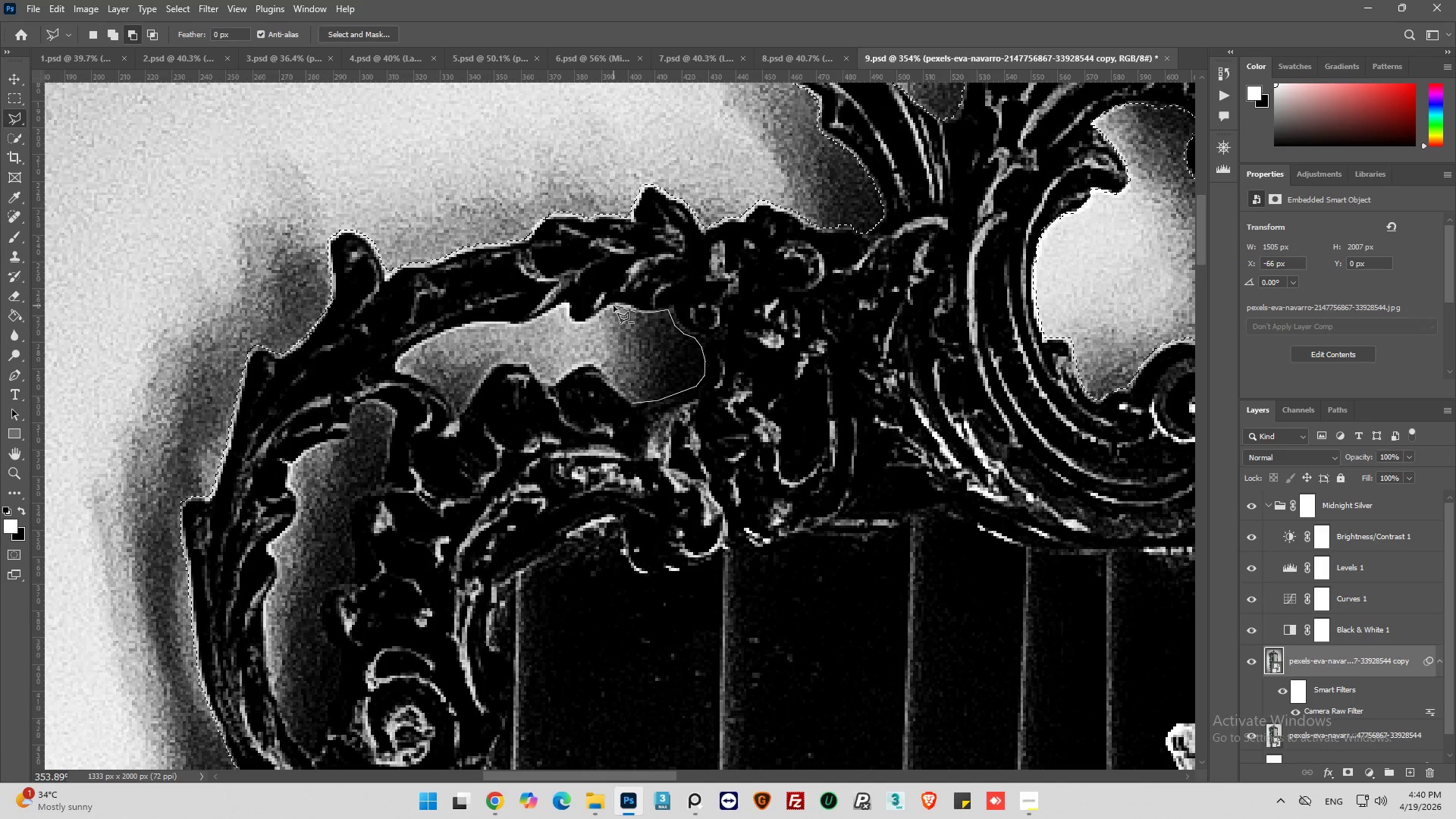 
left_click_drag(start_coordinate=[613, 306], to_coordinate=[609, 307])
 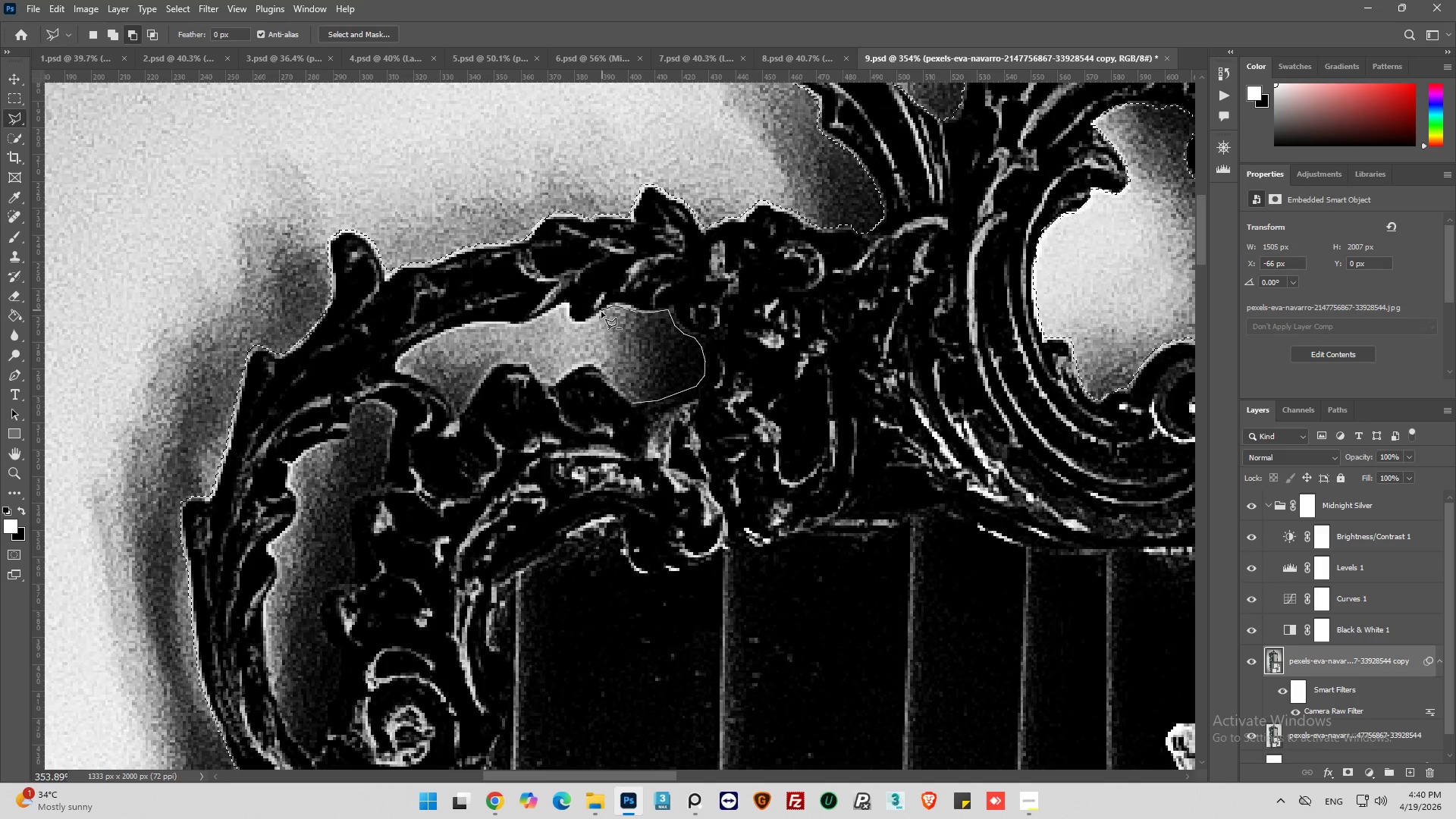 
left_click_drag(start_coordinate=[602, 310], to_coordinate=[599, 315])
 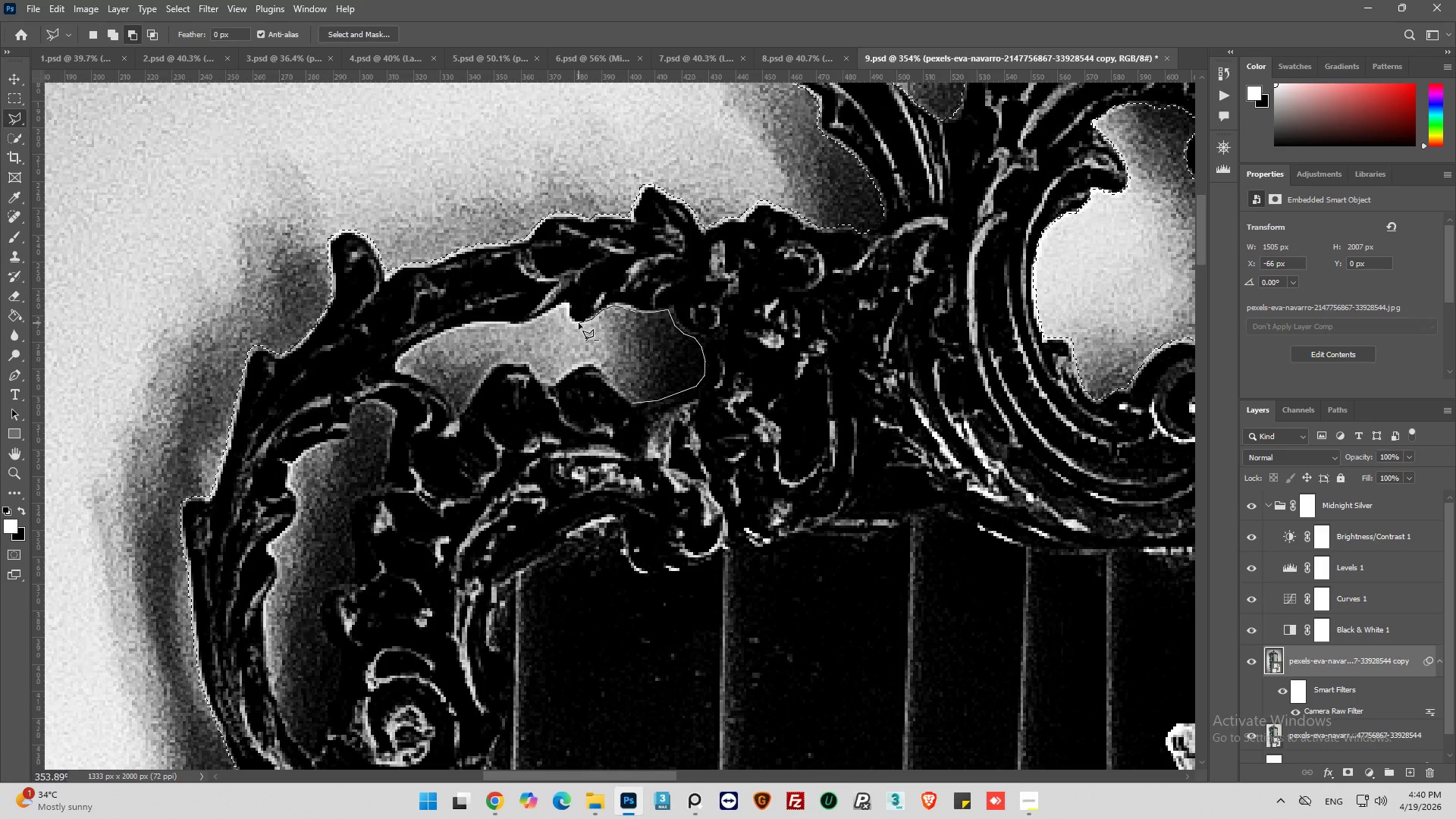 
left_click_drag(start_coordinate=[579, 323], to_coordinate=[575, 323])
 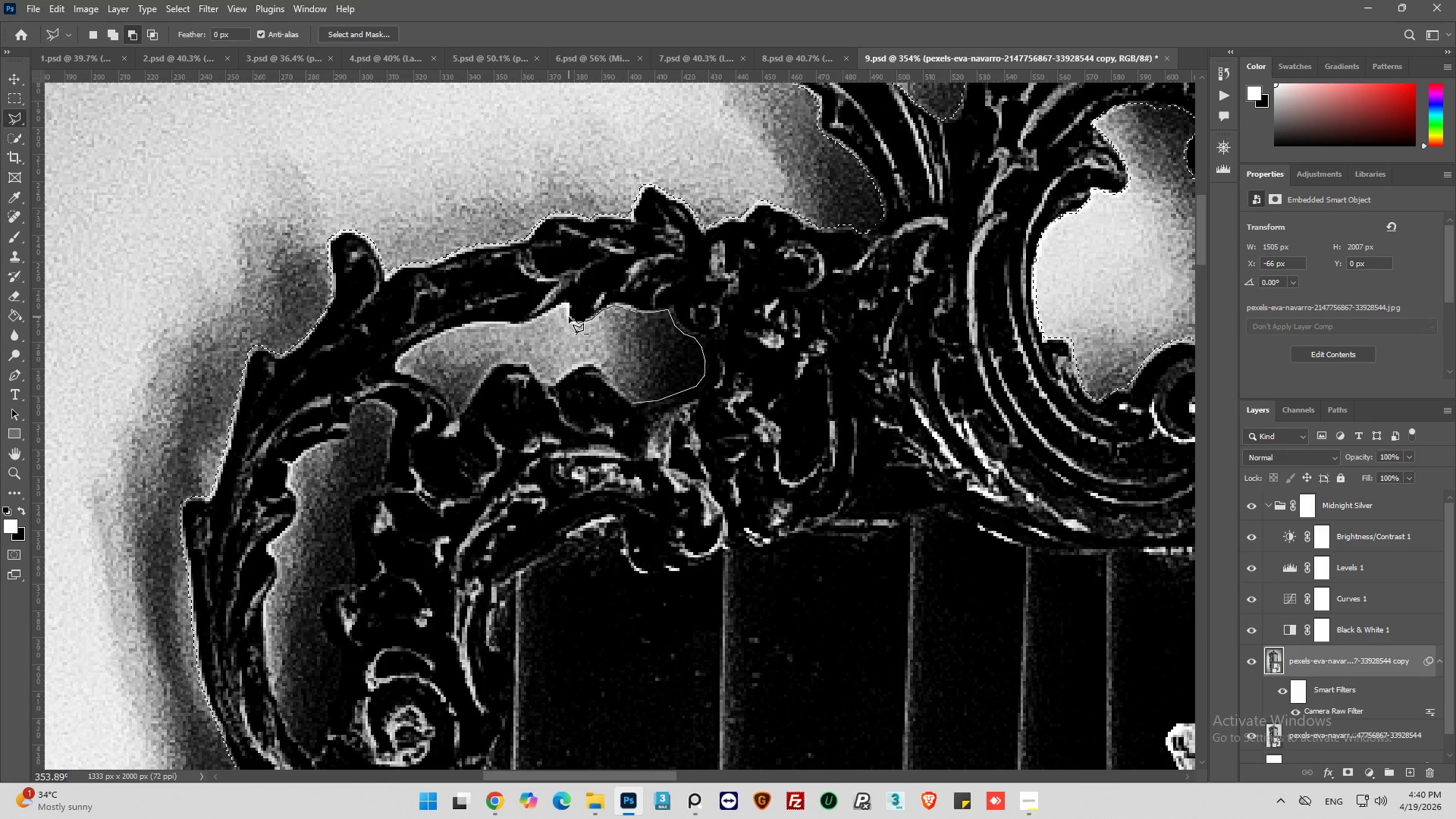 
left_click([569, 317])
 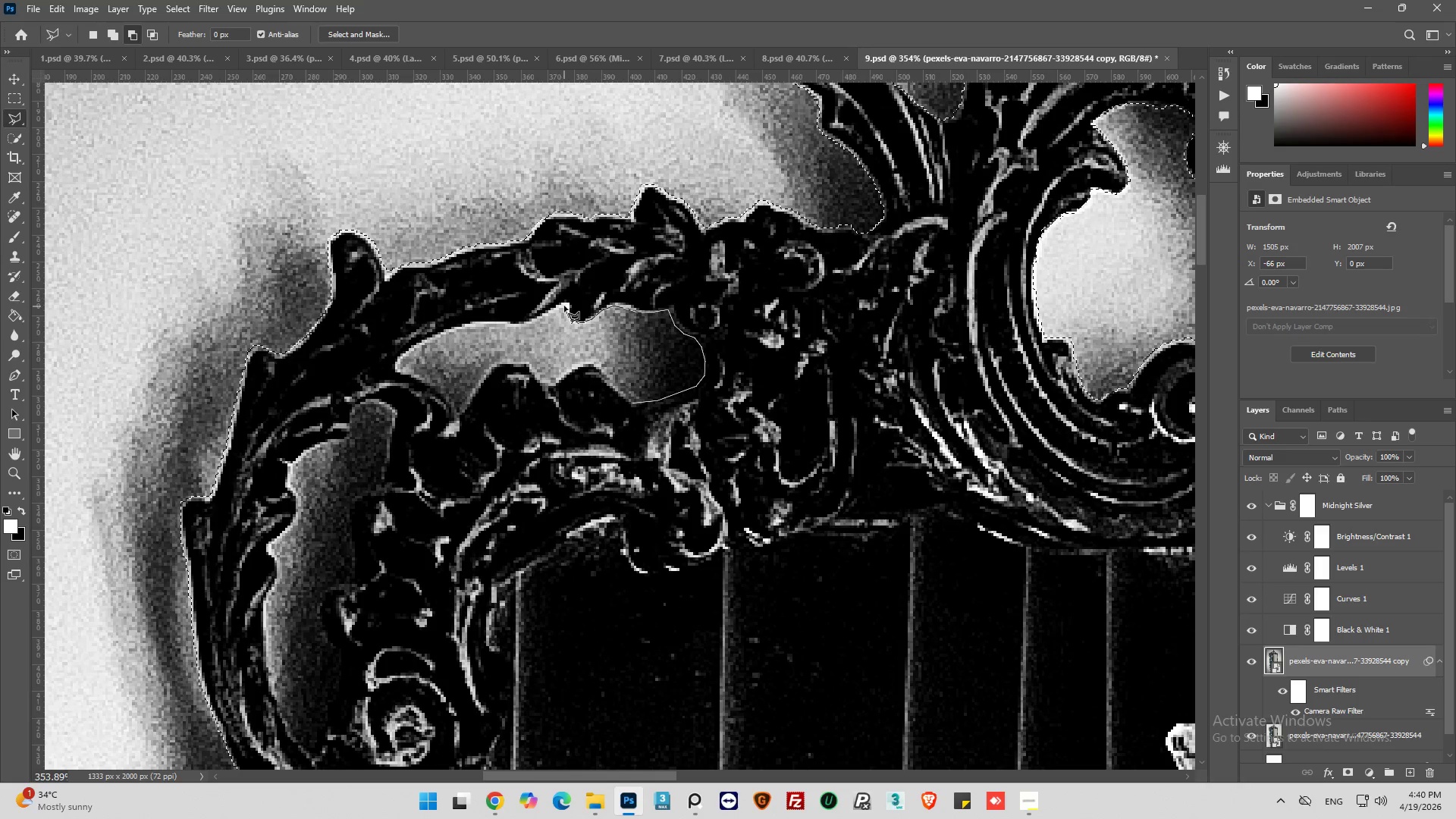 
left_click([566, 305])
 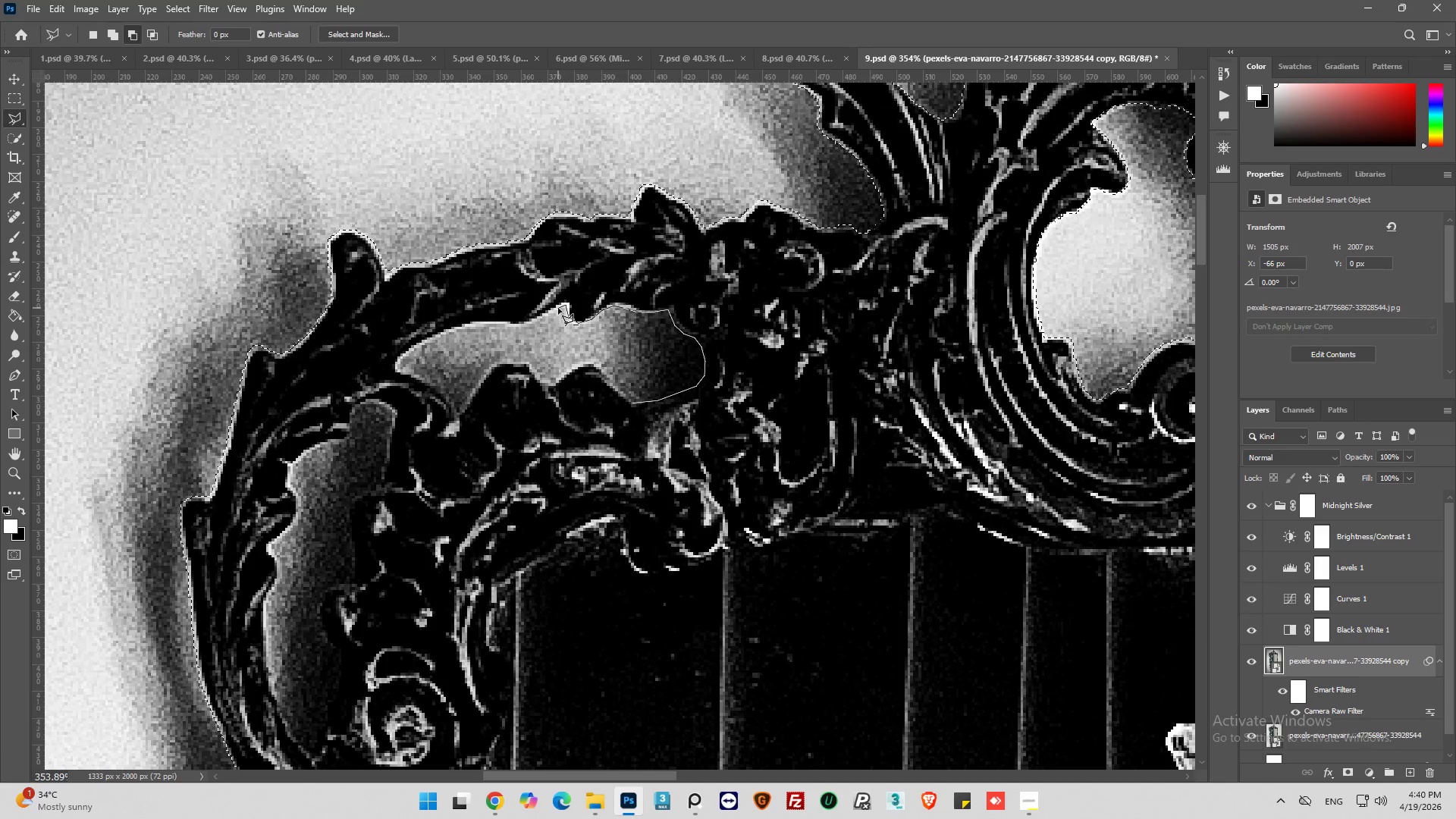 
left_click_drag(start_coordinate=[558, 308], to_coordinate=[553, 310])
 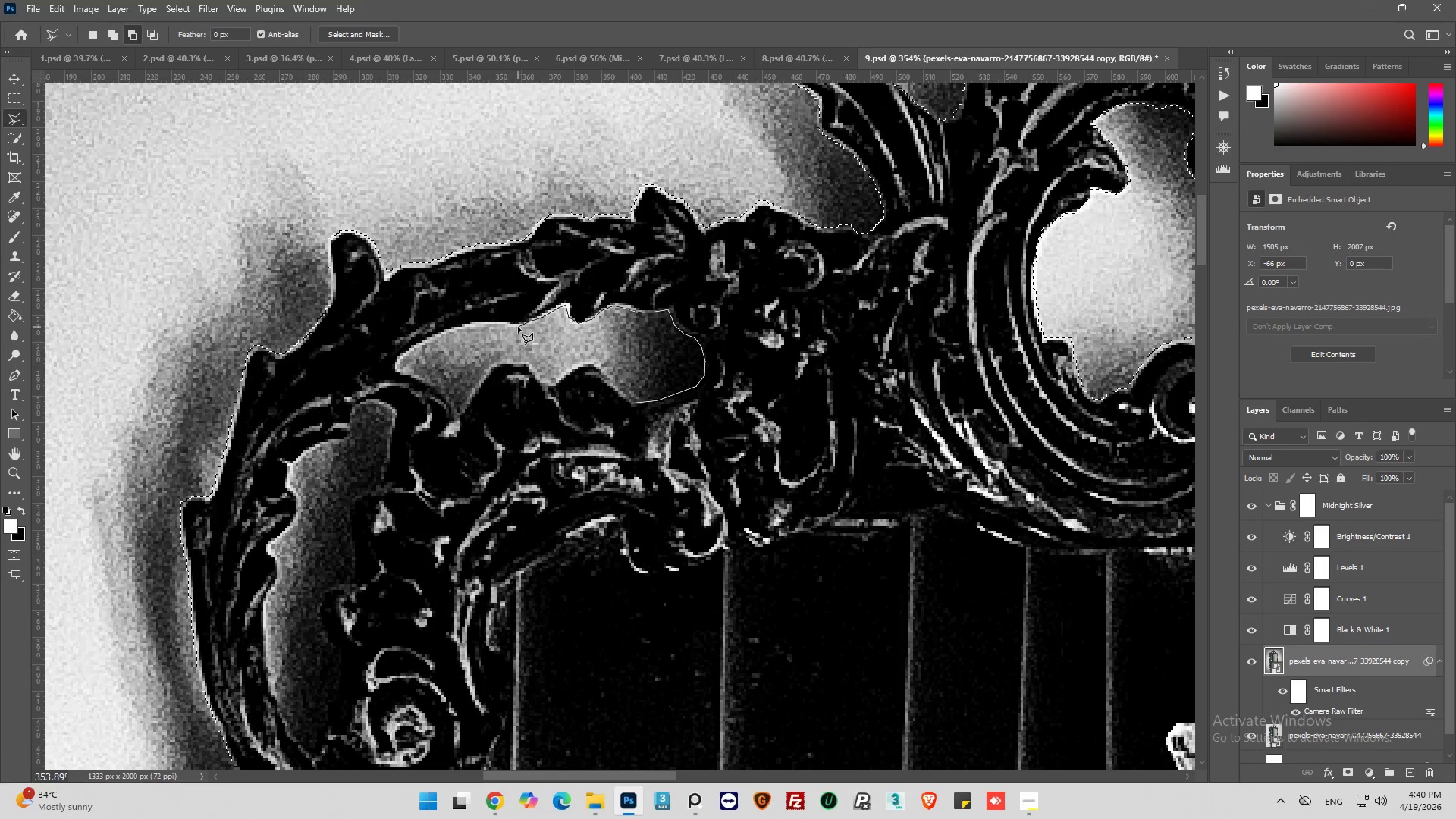 
left_click([516, 326])
 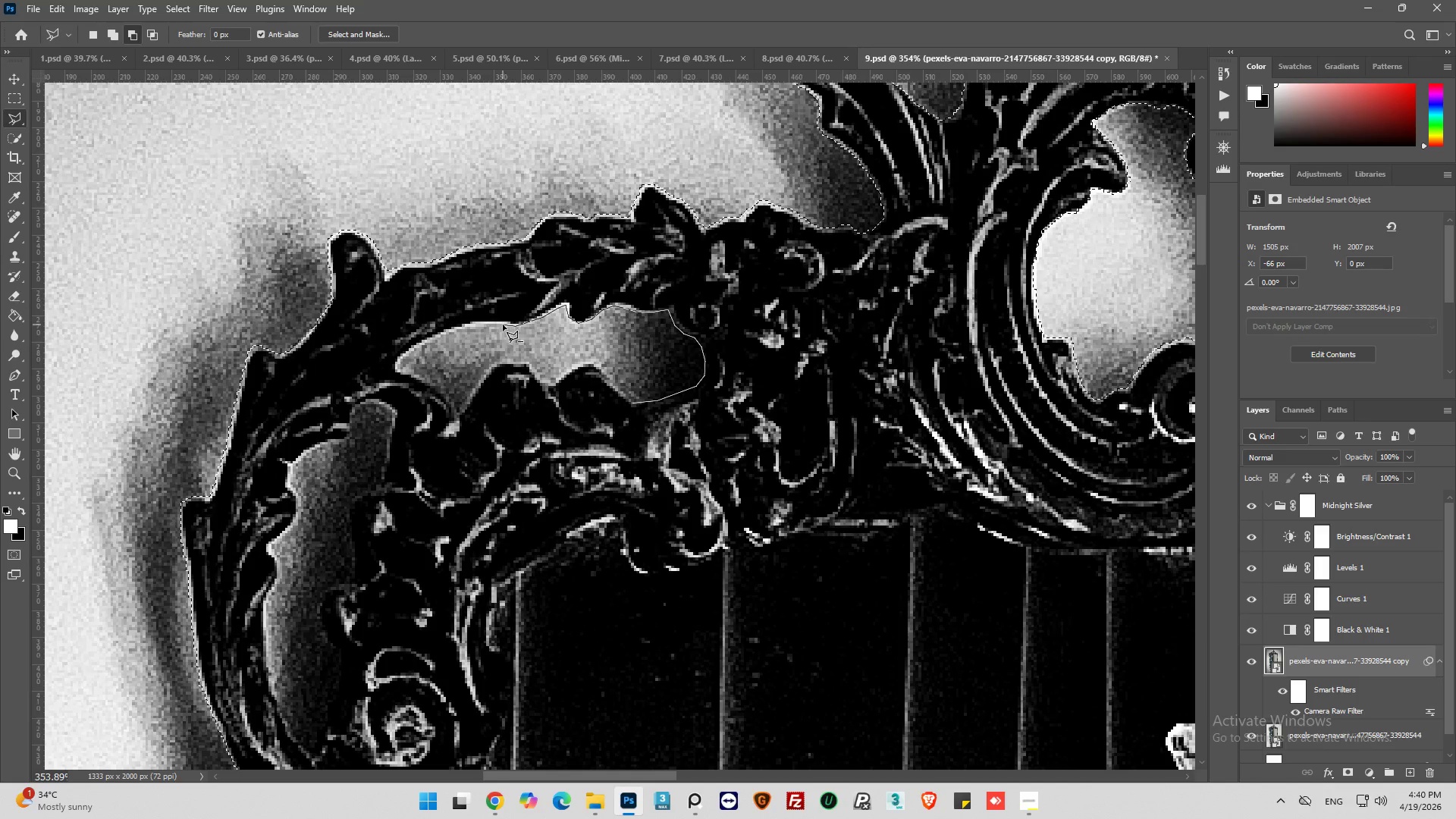 
left_click([503, 325])
 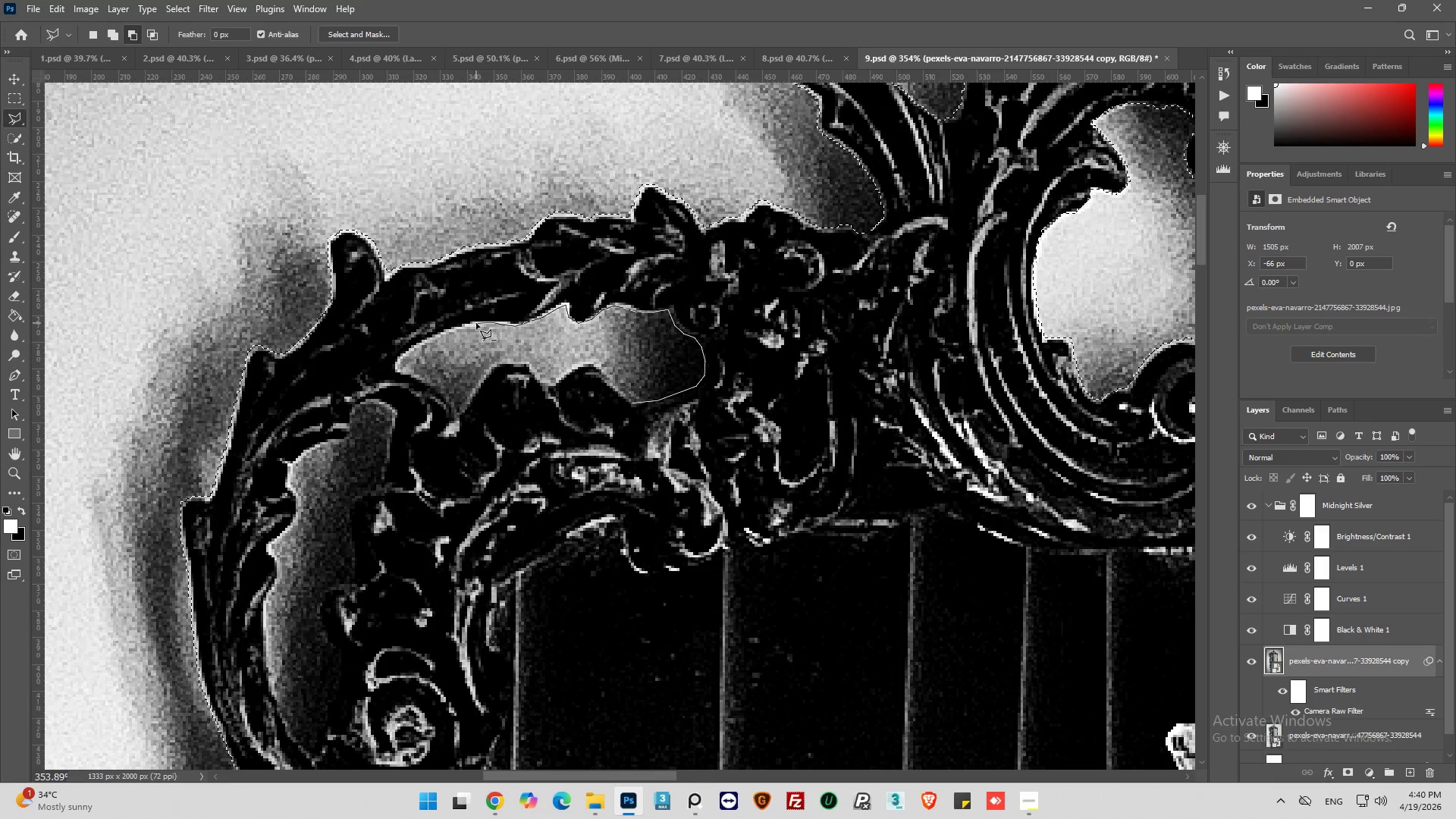 
left_click([460, 328])
 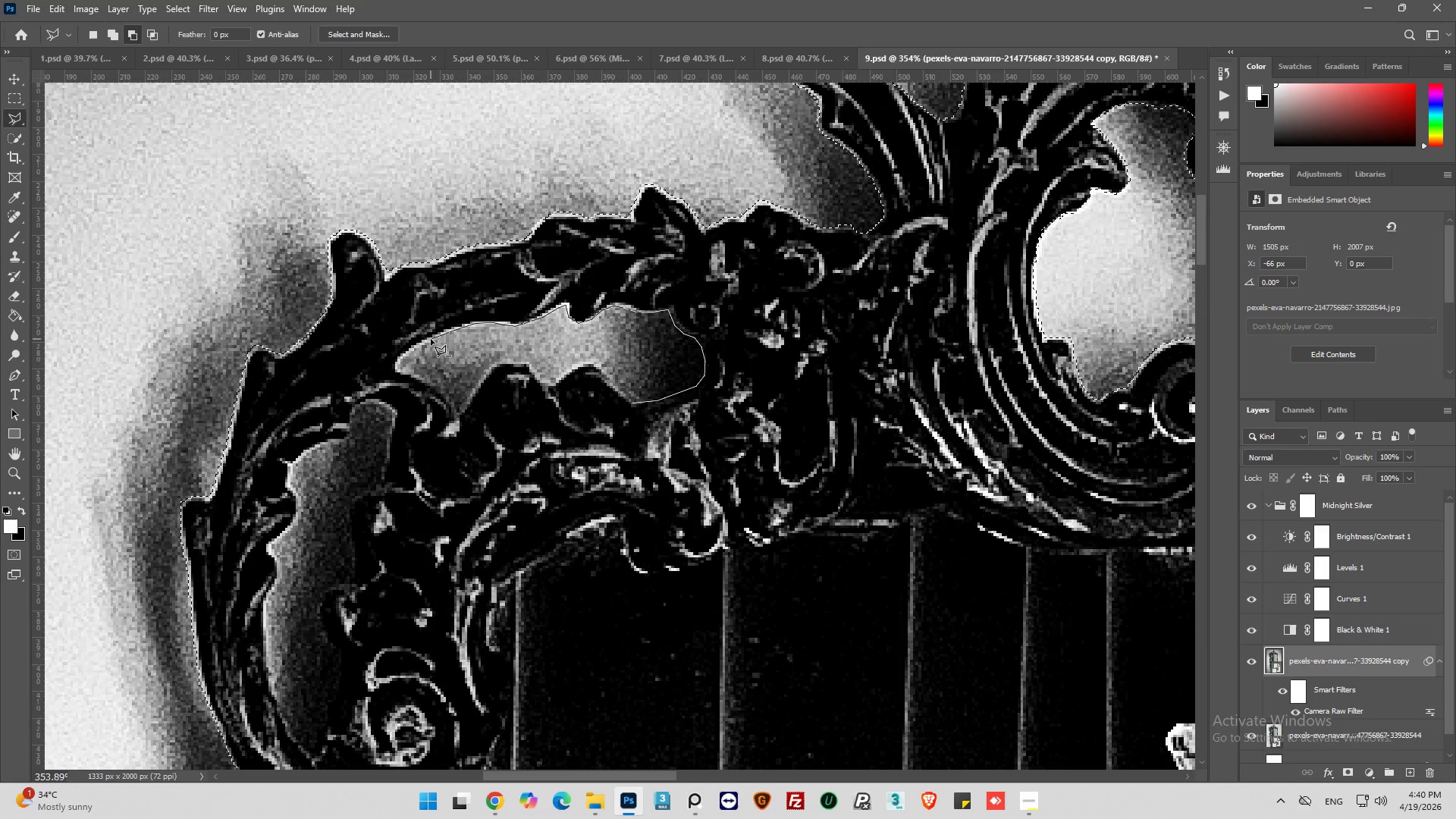 
left_click([431, 339])
 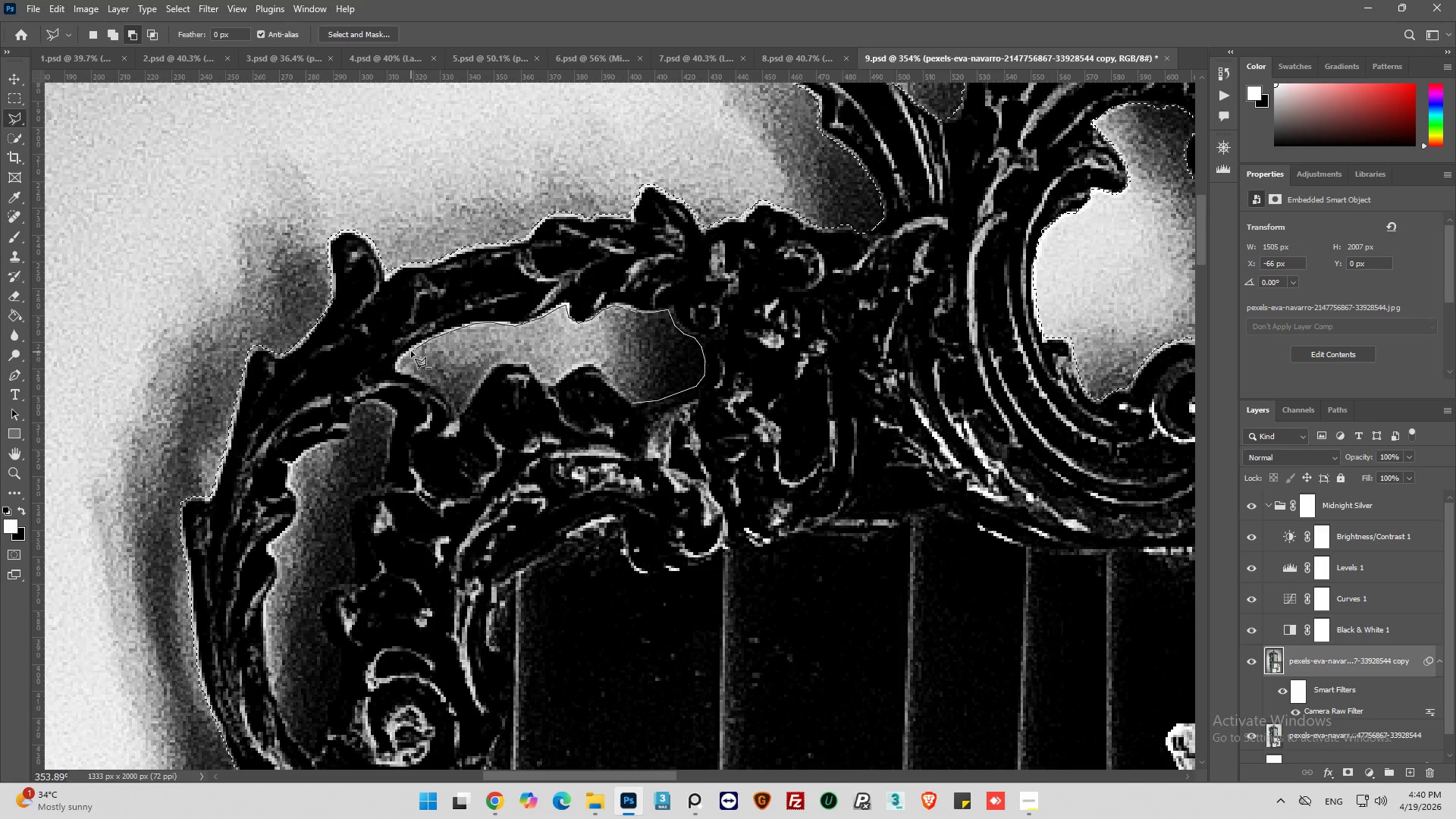 
left_click([411, 351])
 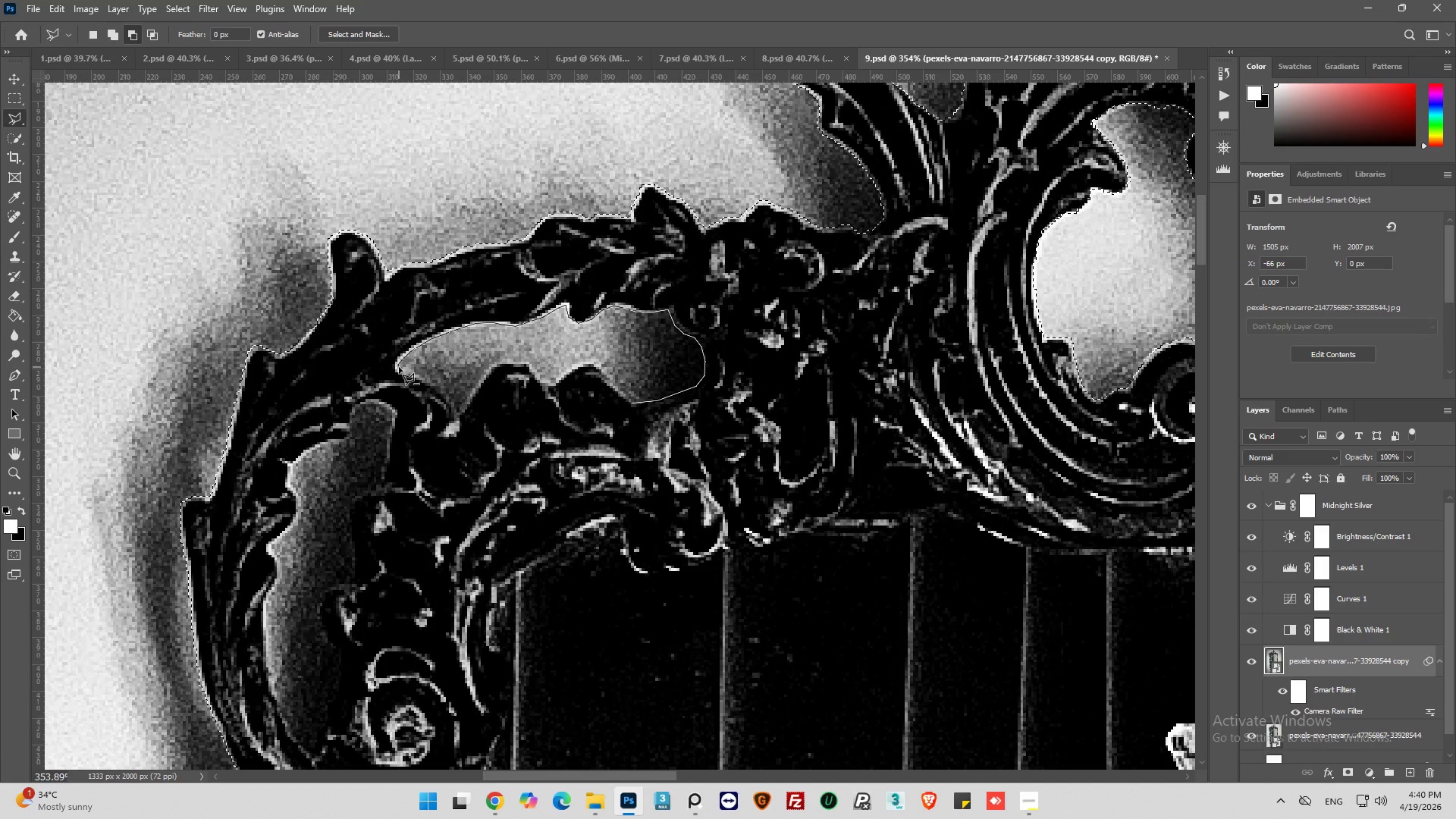 
left_click([412, 375])
 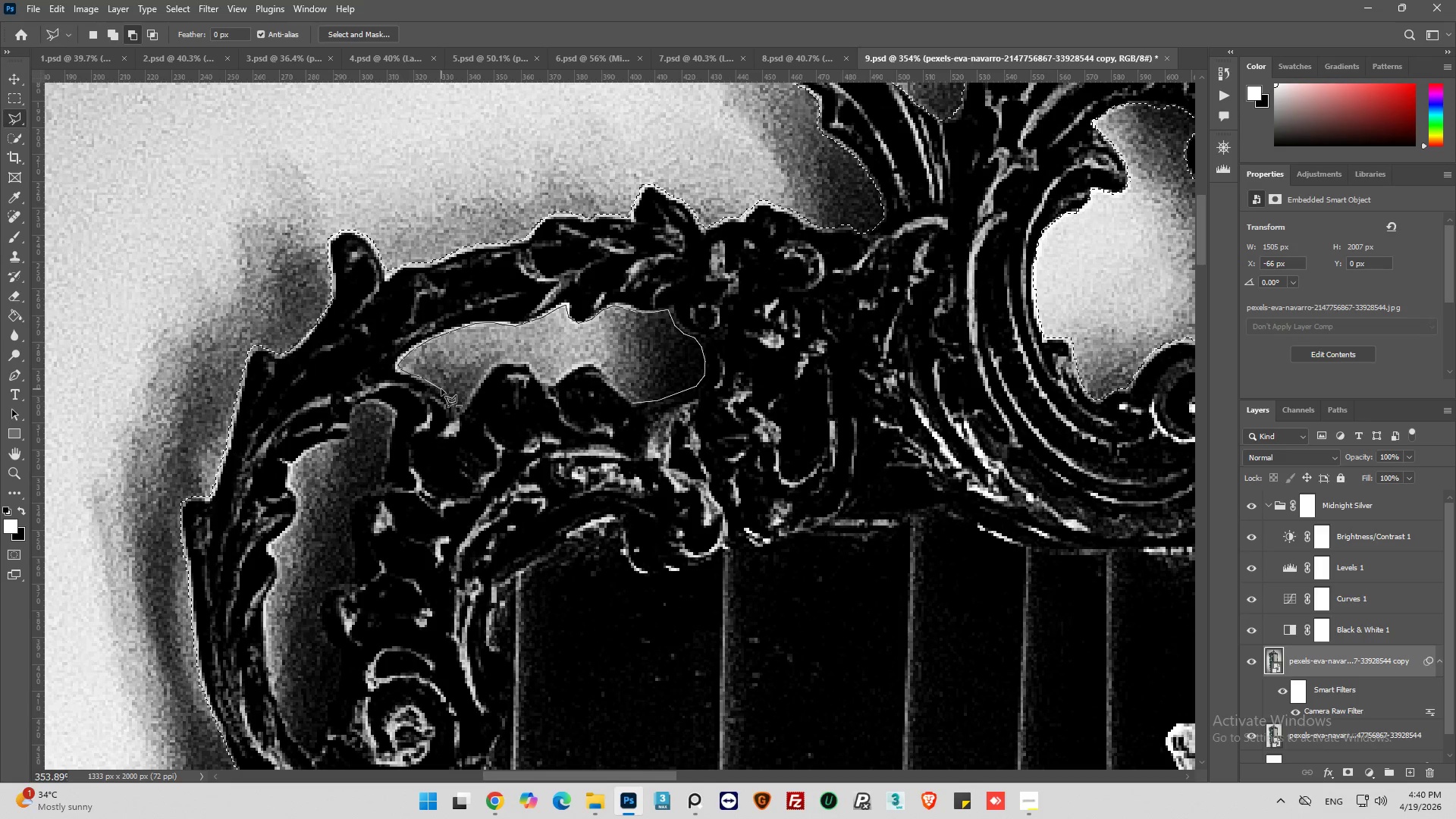 
wait(8.38)
 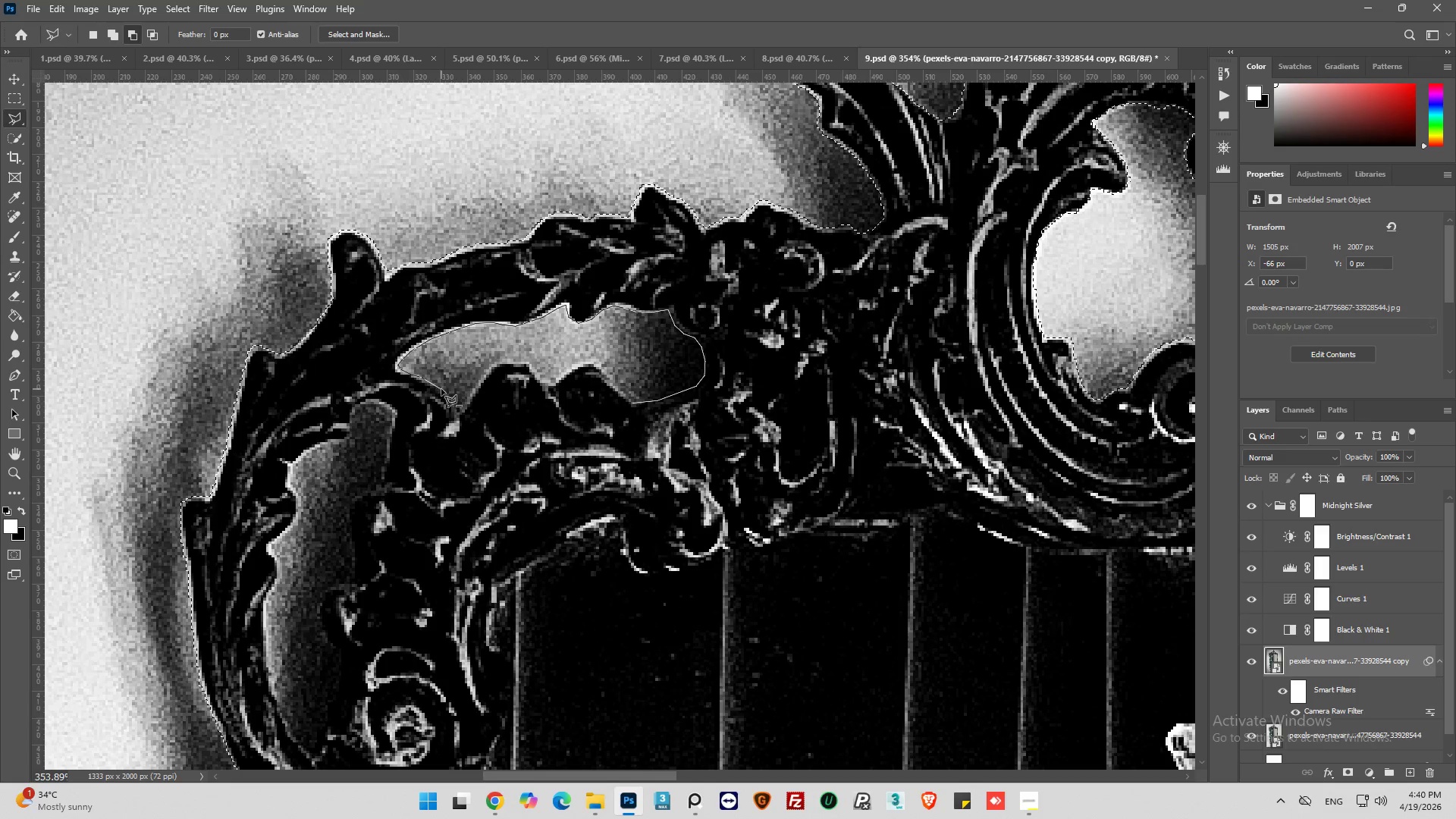 
left_click([478, 381])
 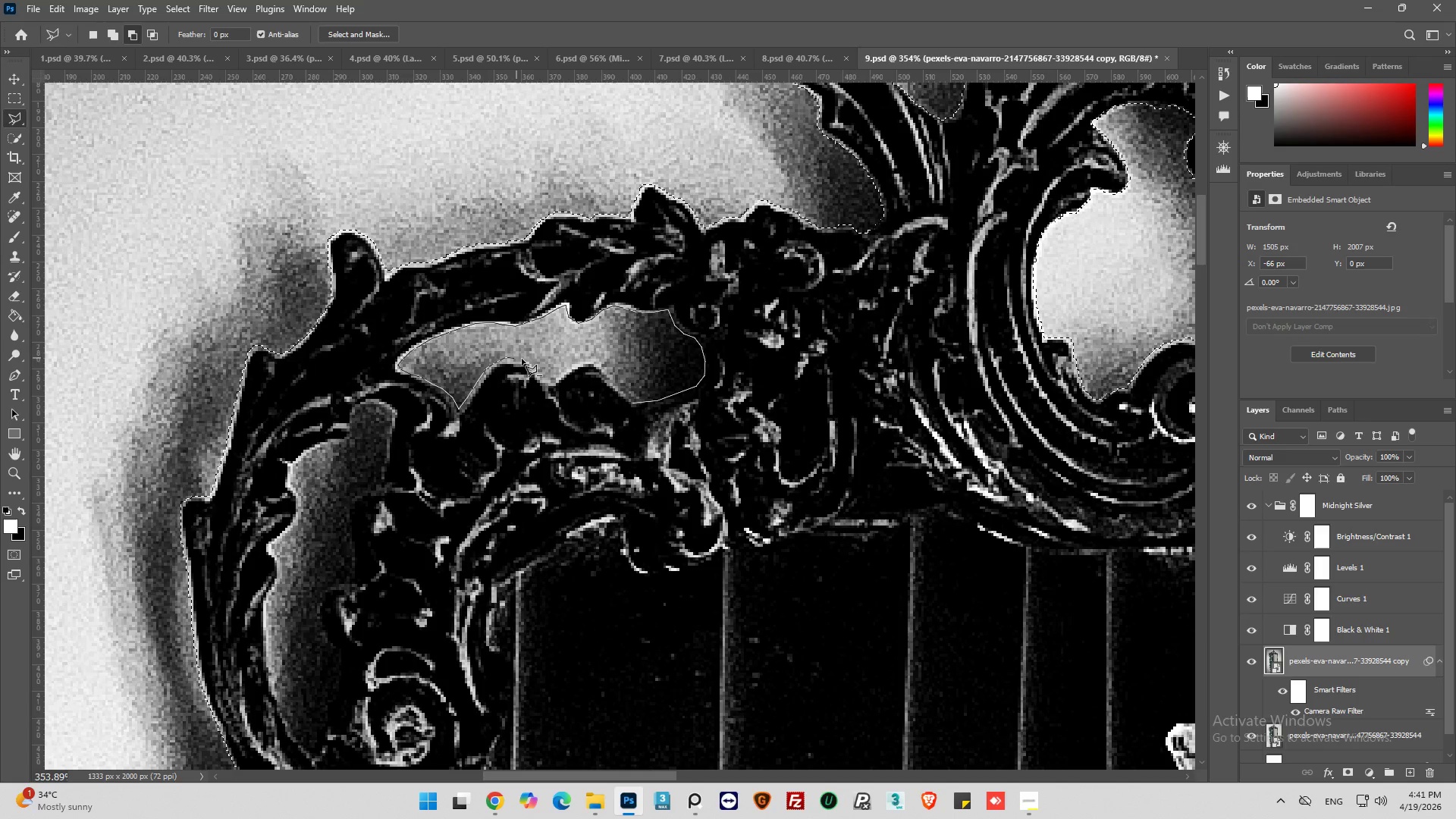 
left_click([530, 362])
 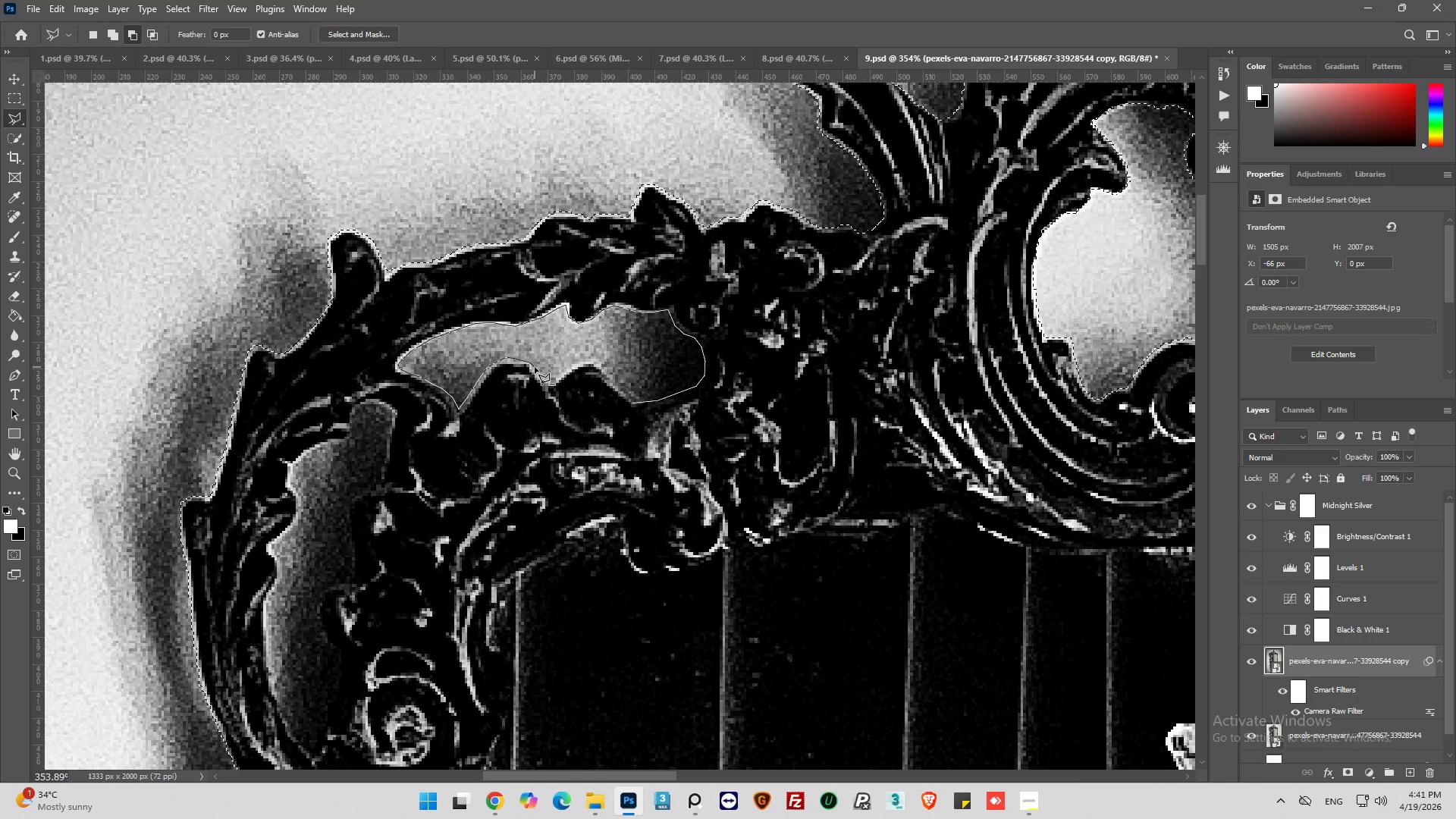 
left_click_drag(start_coordinate=[535, 368], to_coordinate=[538, 372])
 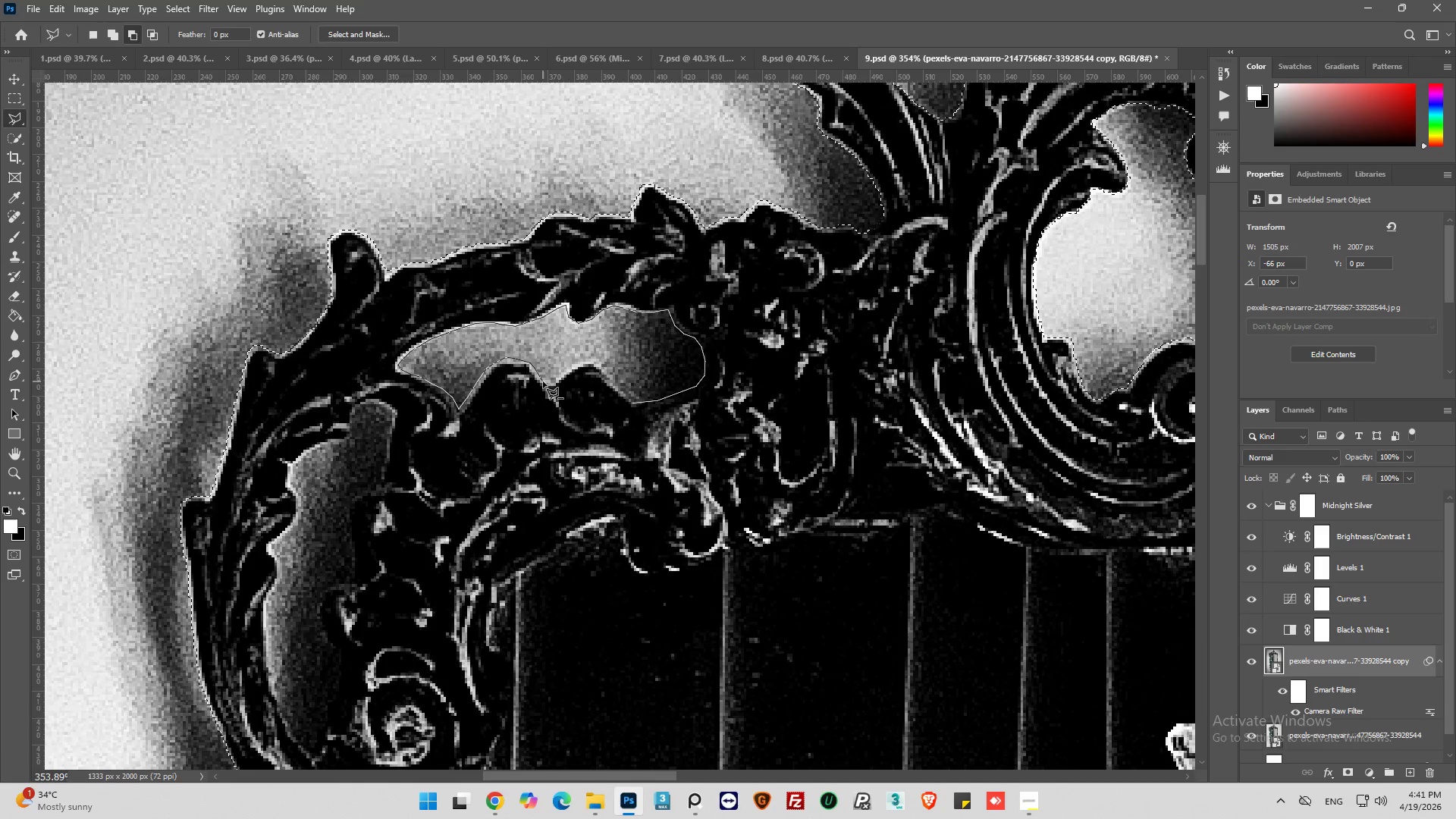 
left_click([546, 381])
 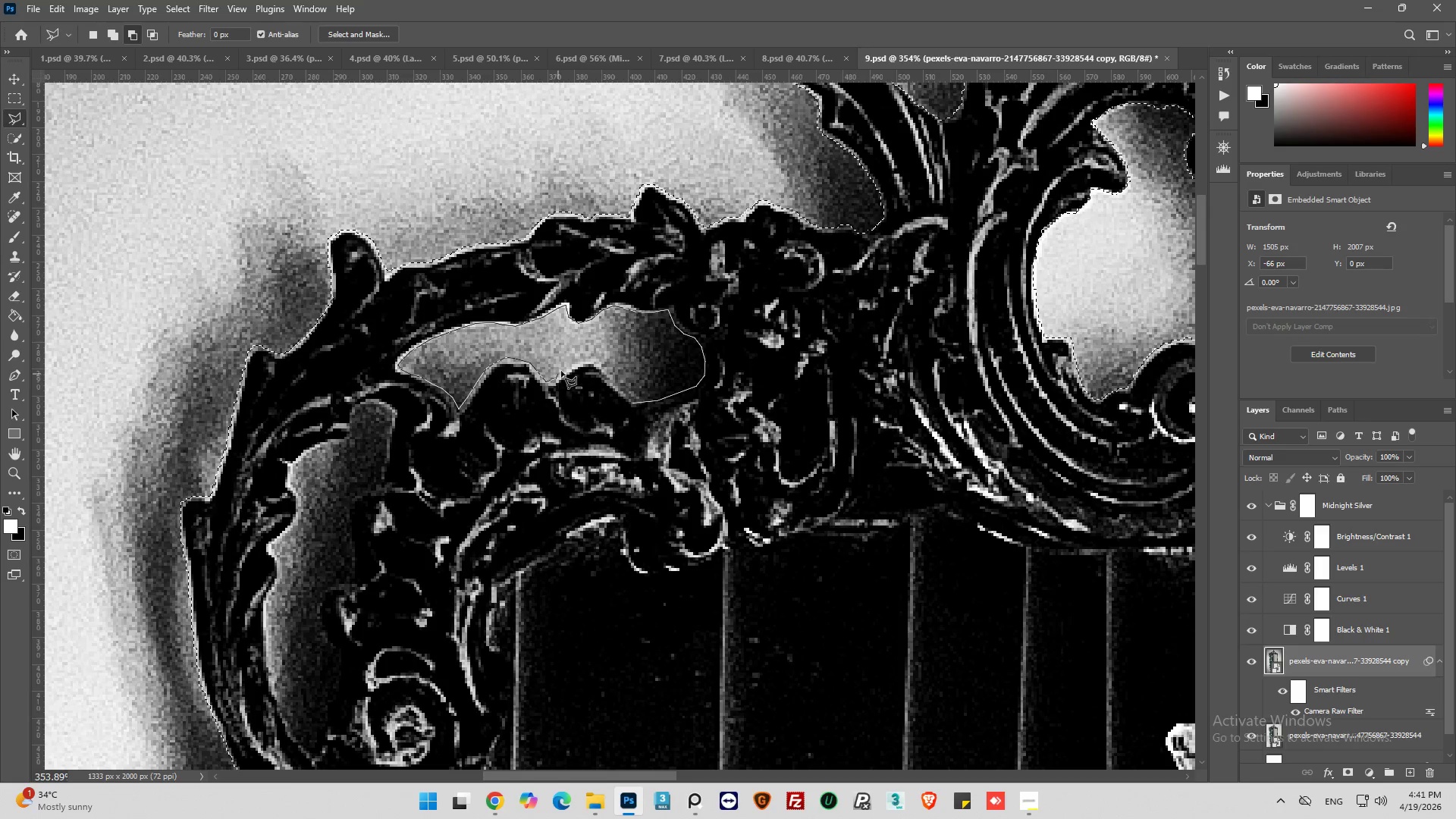 
left_click_drag(start_coordinate=[563, 369], to_coordinate=[571, 367])
 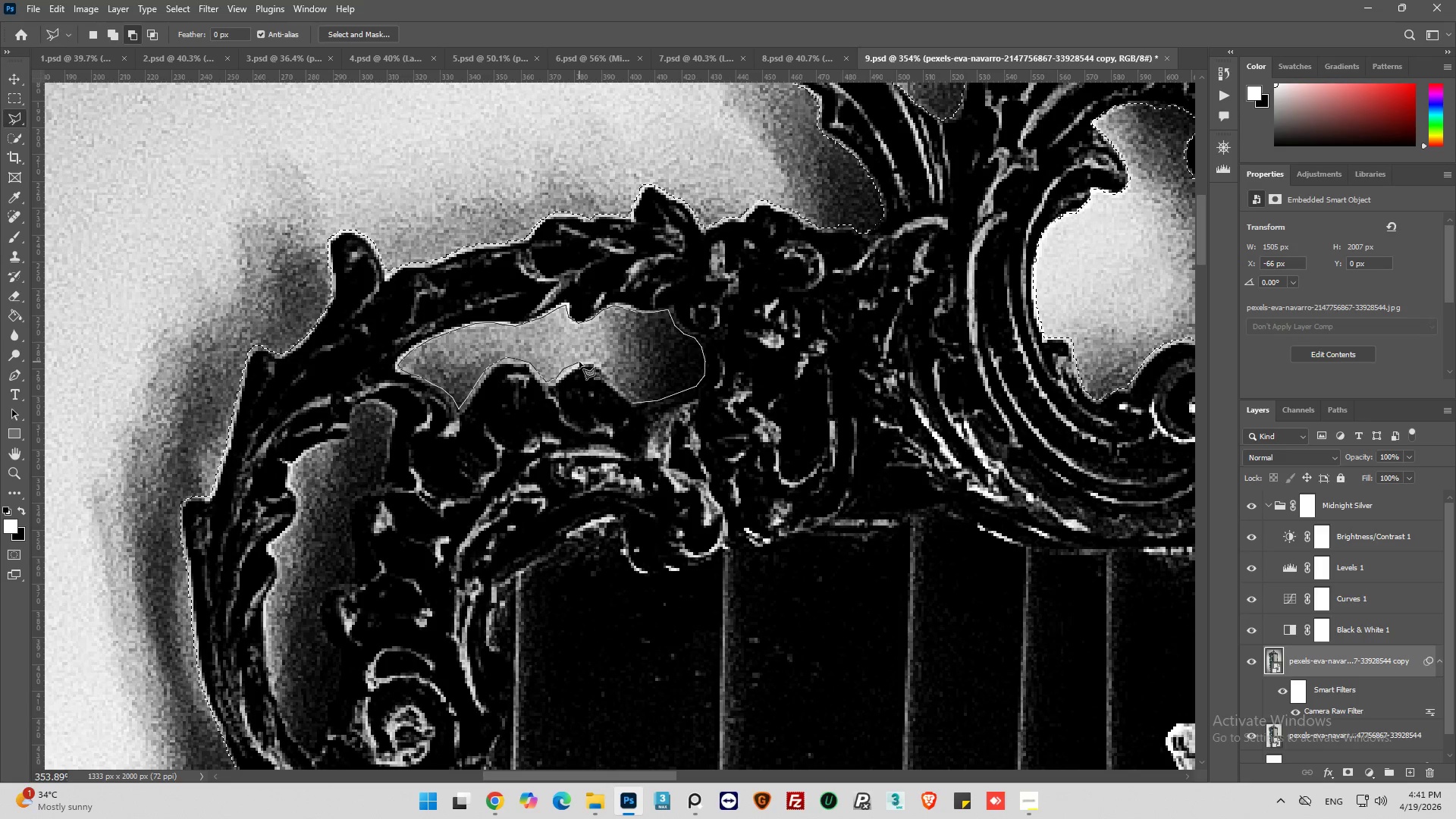 
left_click([579, 362])
 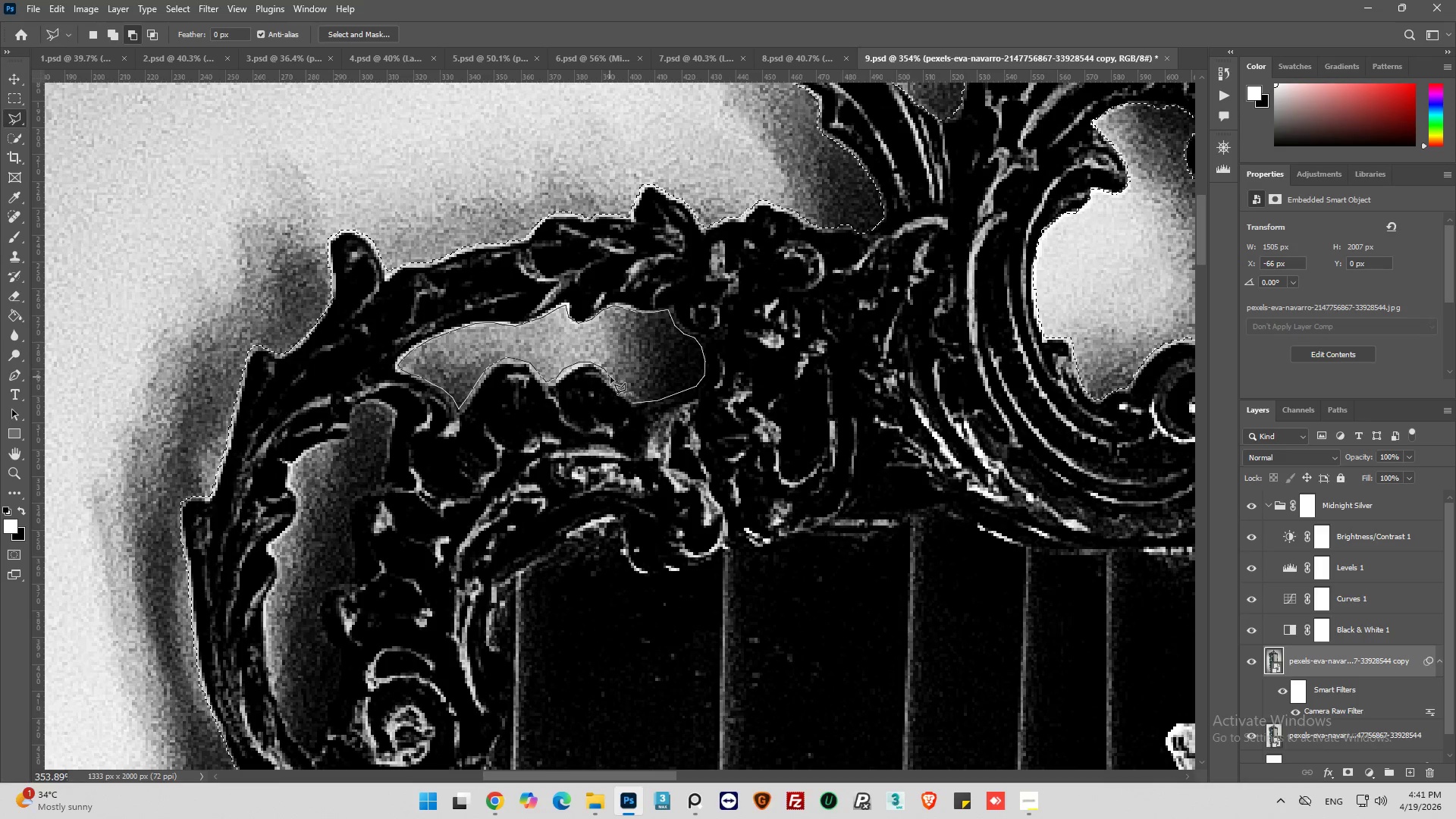 
left_click([614, 383])
 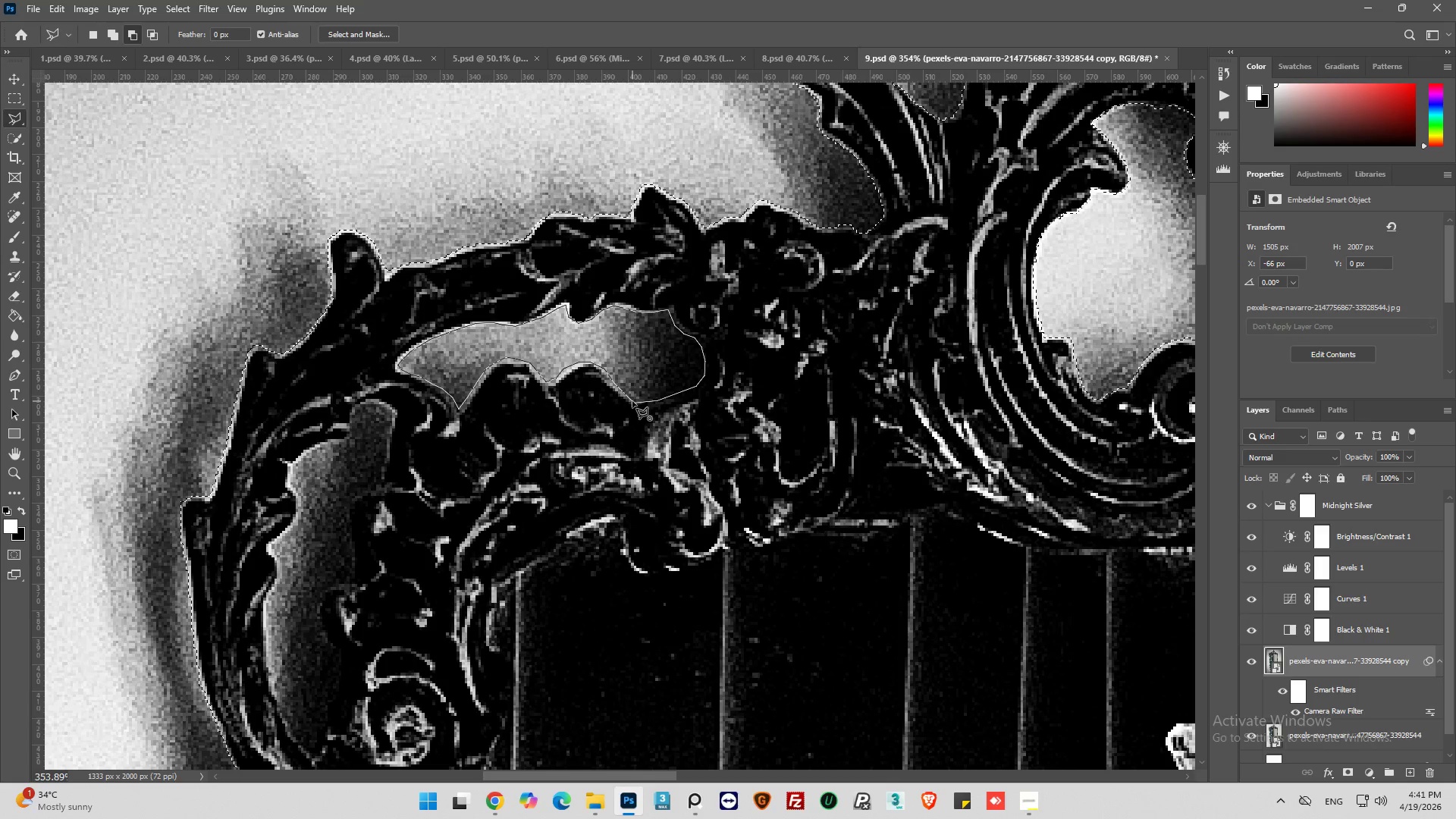 
hold_key(key=AltLeft, duration=0.45)
scroll: coordinate [551, 406], scroll_direction: down, amount: 12.0
 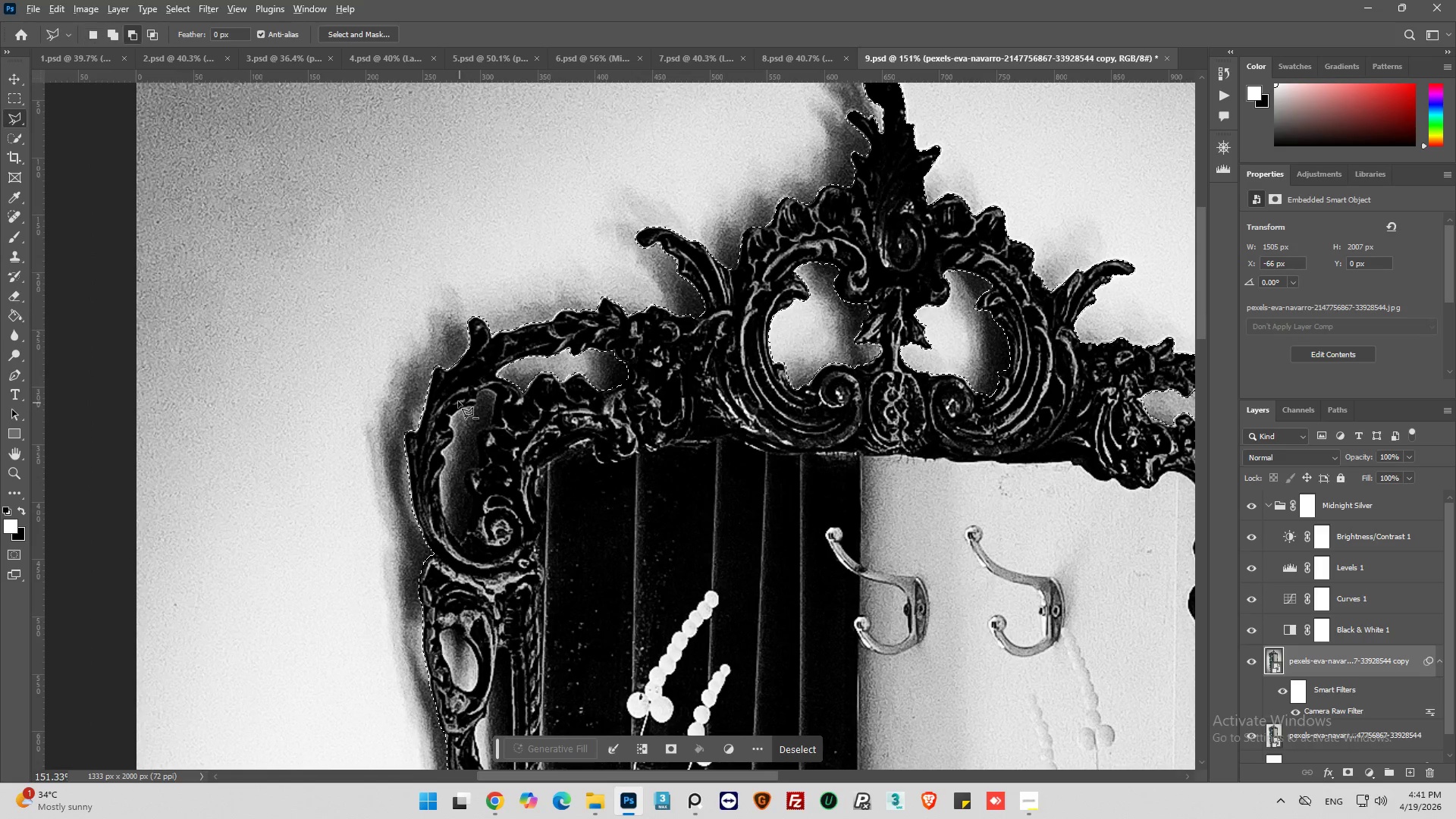 
hold_key(key=AltLeft, duration=0.47)
 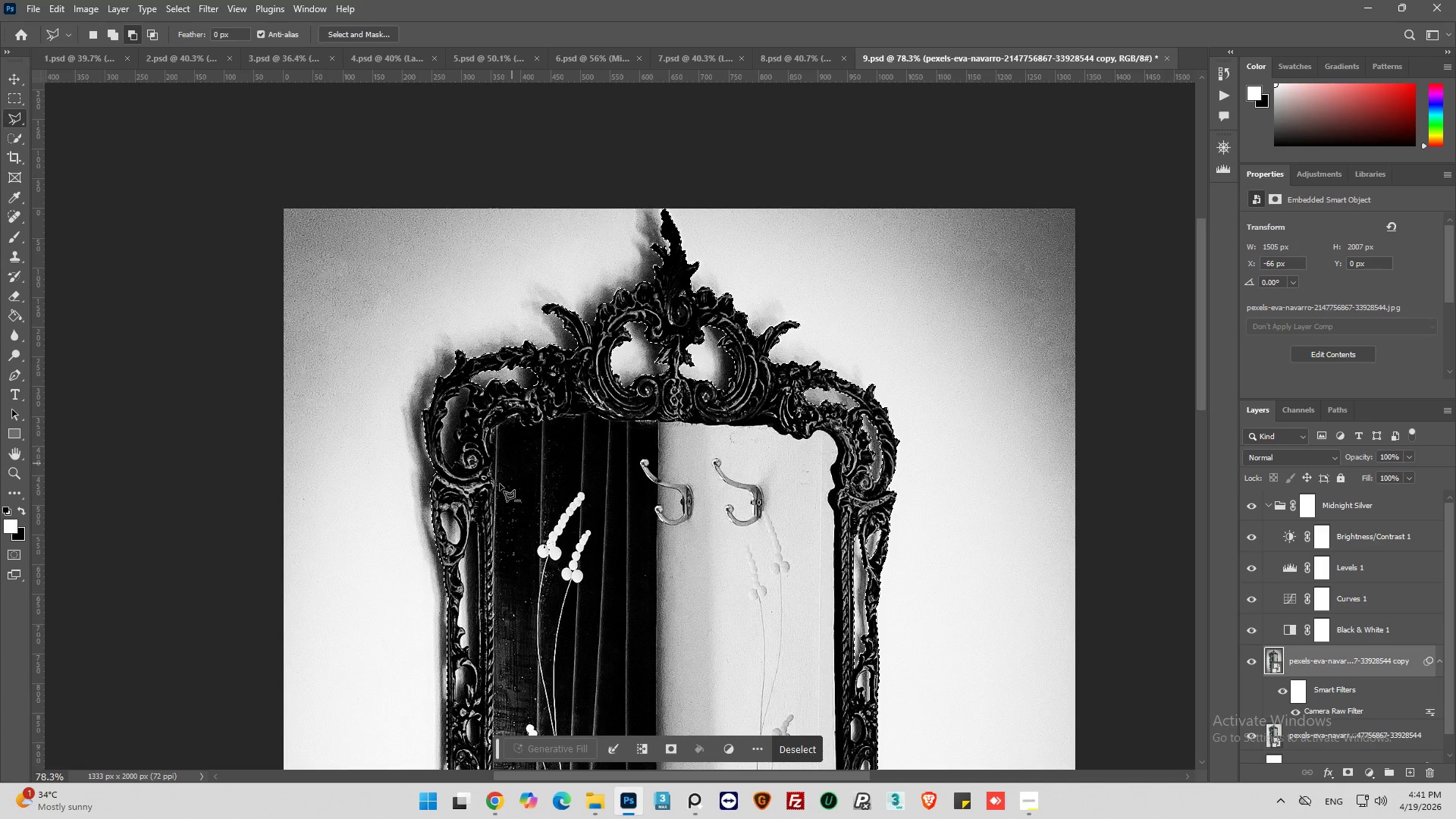 
key(Alt+AltLeft)
 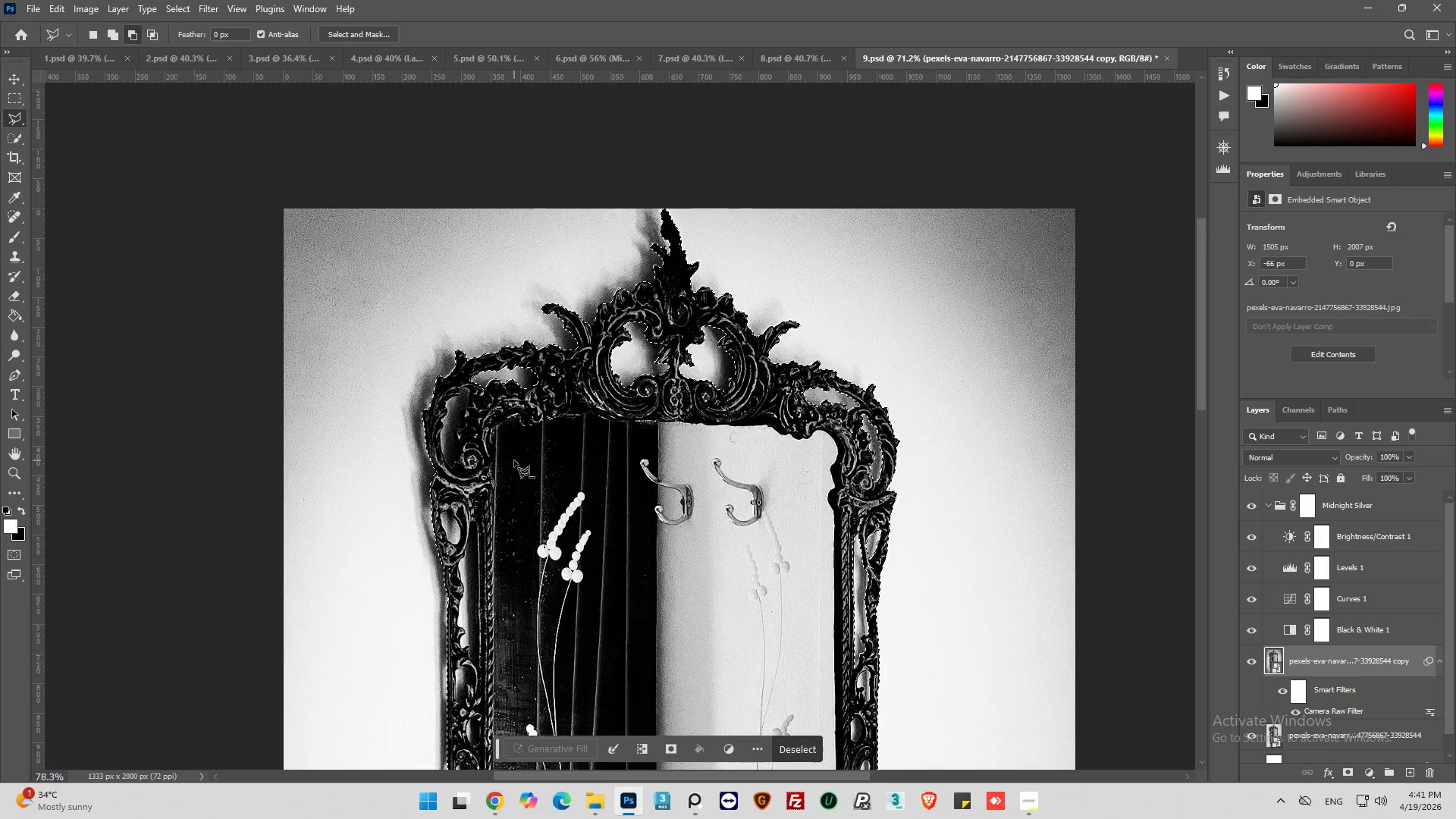 
scroll: coordinate [453, 399], scroll_direction: down, amount: 8.0
 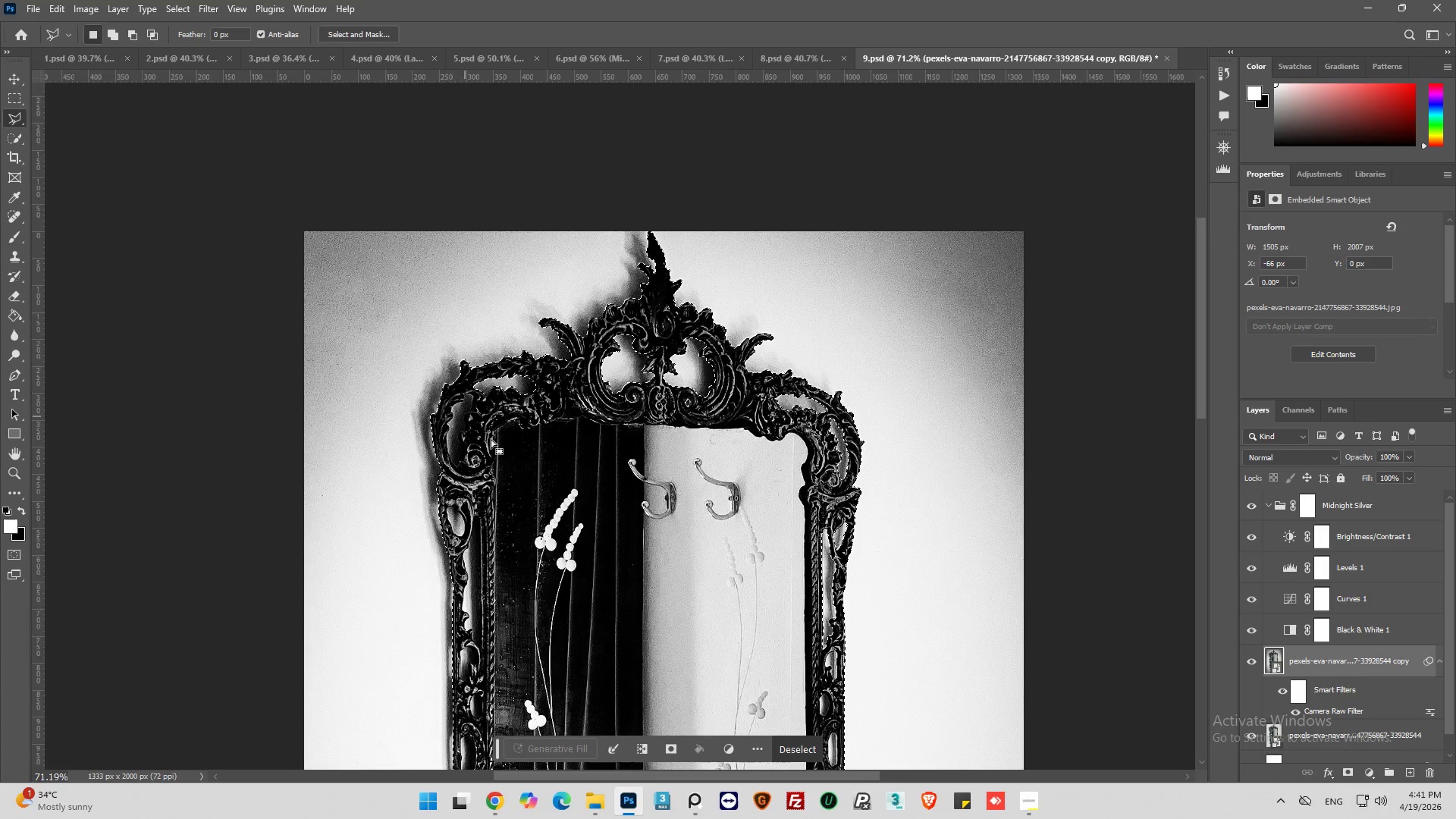 
key(Alt+AltLeft)
 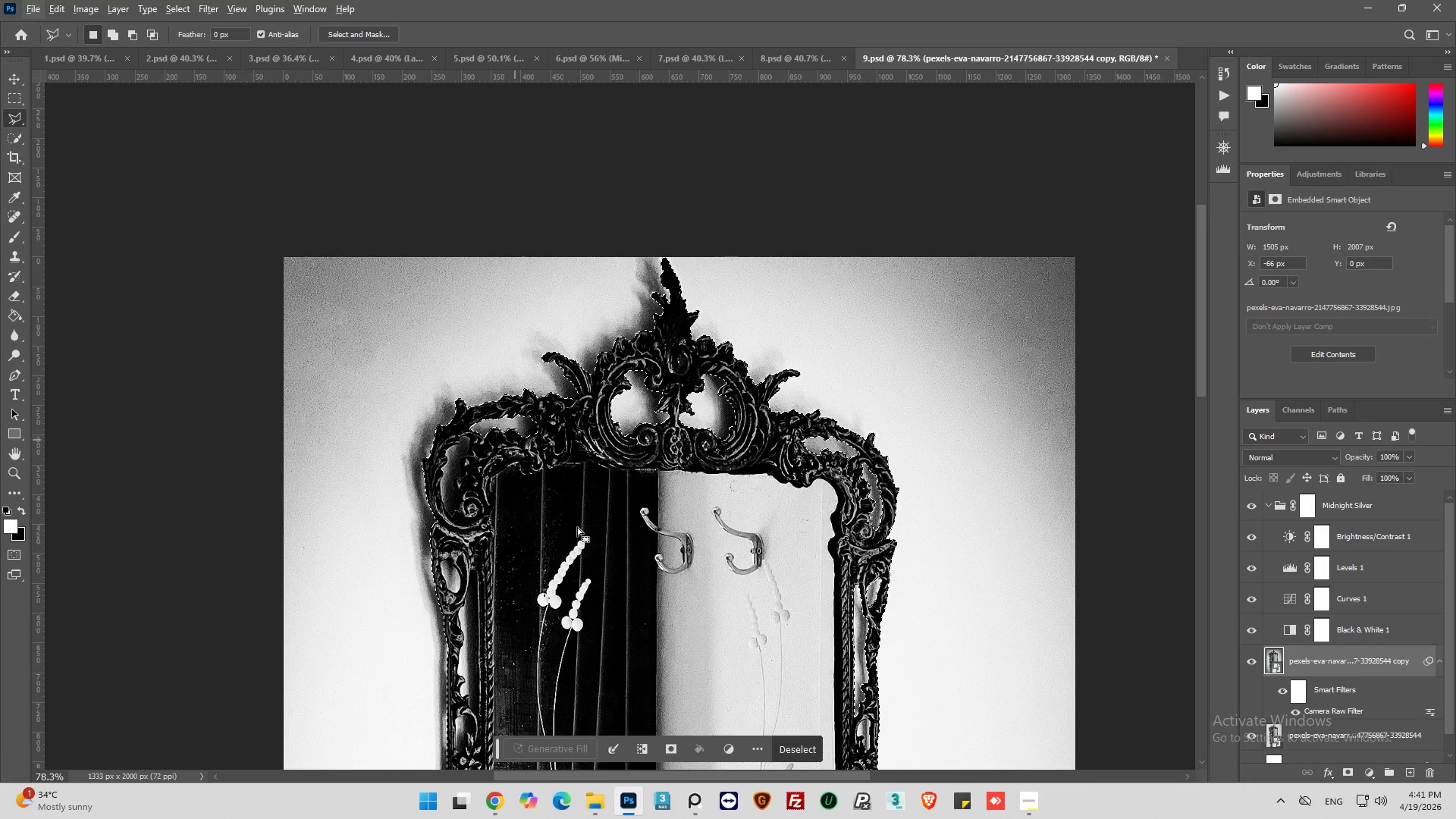 
scroll: coordinate [337, 488], scroll_direction: up, amount: 5.0
 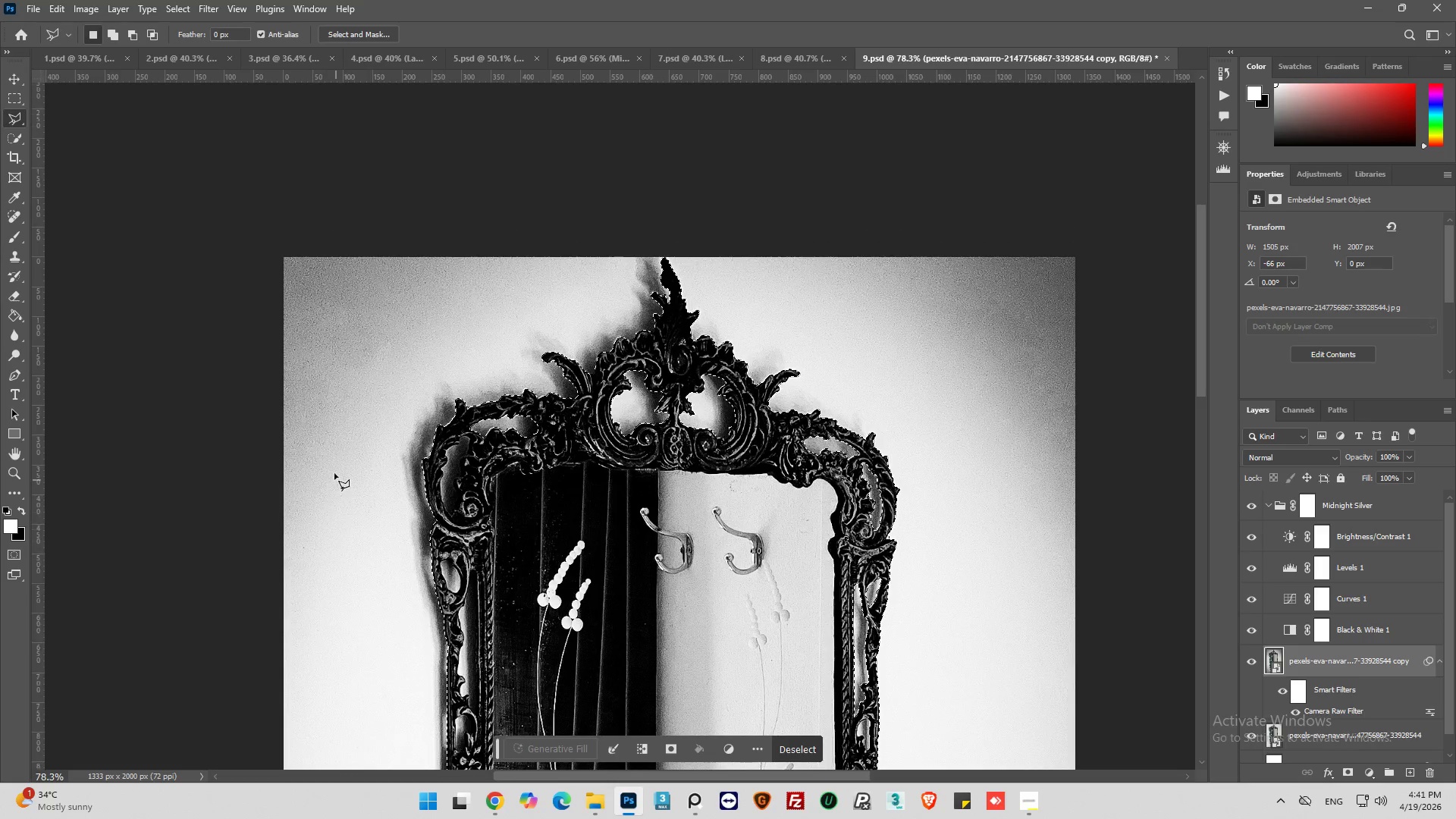 
hold_key(key=AltLeft, duration=0.78)
scroll: coordinate [453, 512], scroll_direction: up, amount: 10.0
 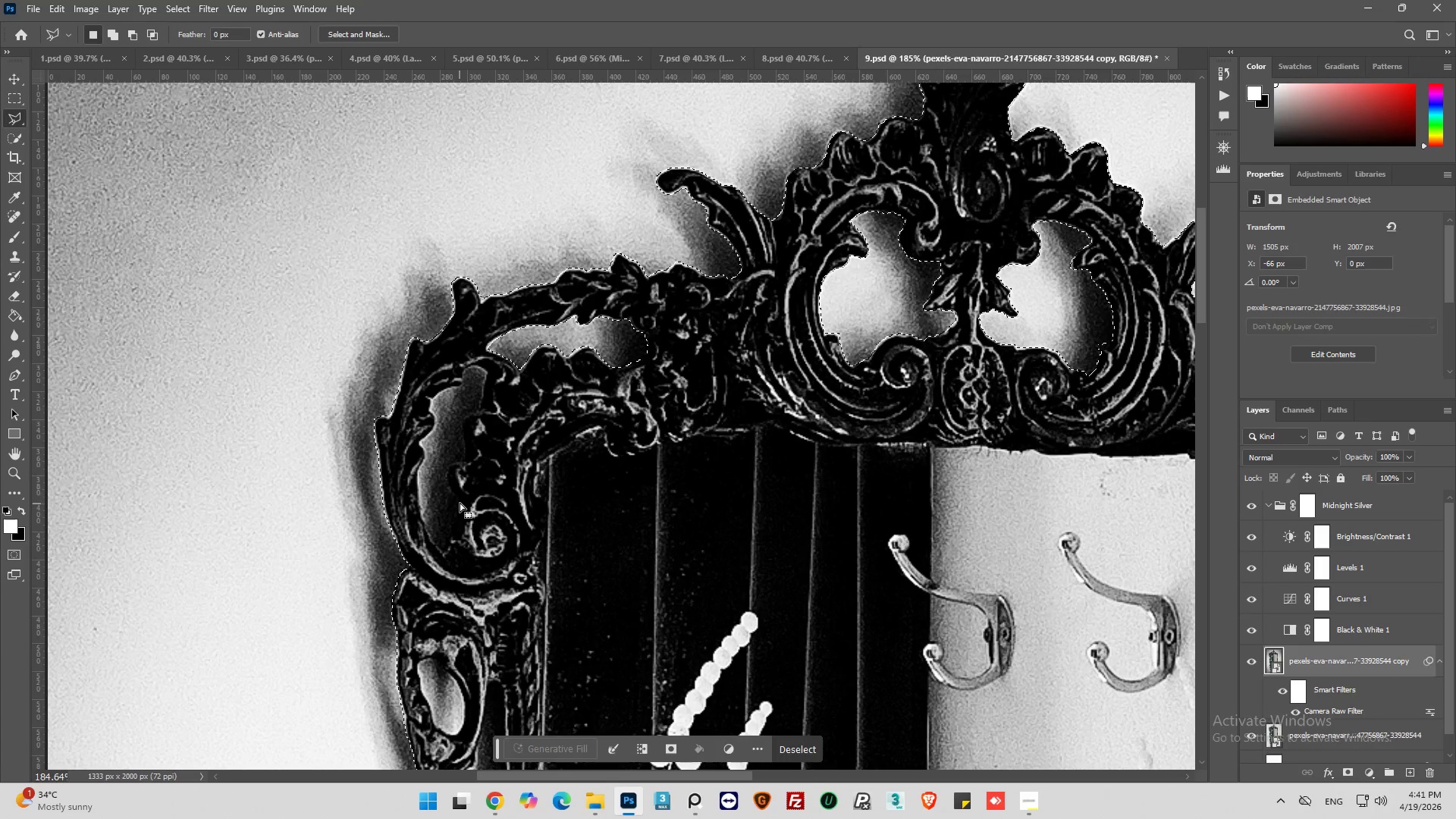 
key(Alt+AltLeft)
 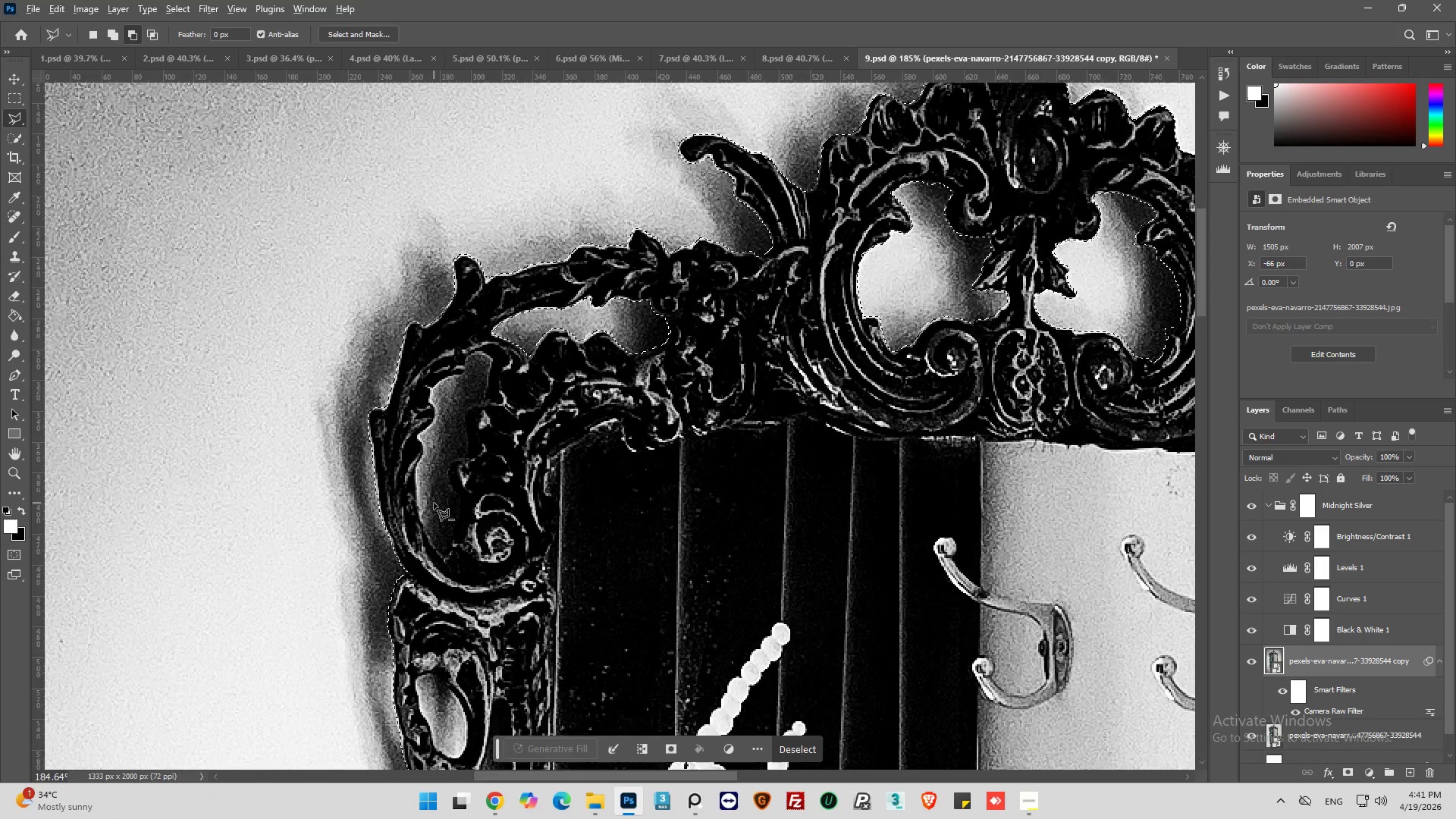 
scroll: coordinate [434, 503], scroll_direction: up, amount: 5.0
 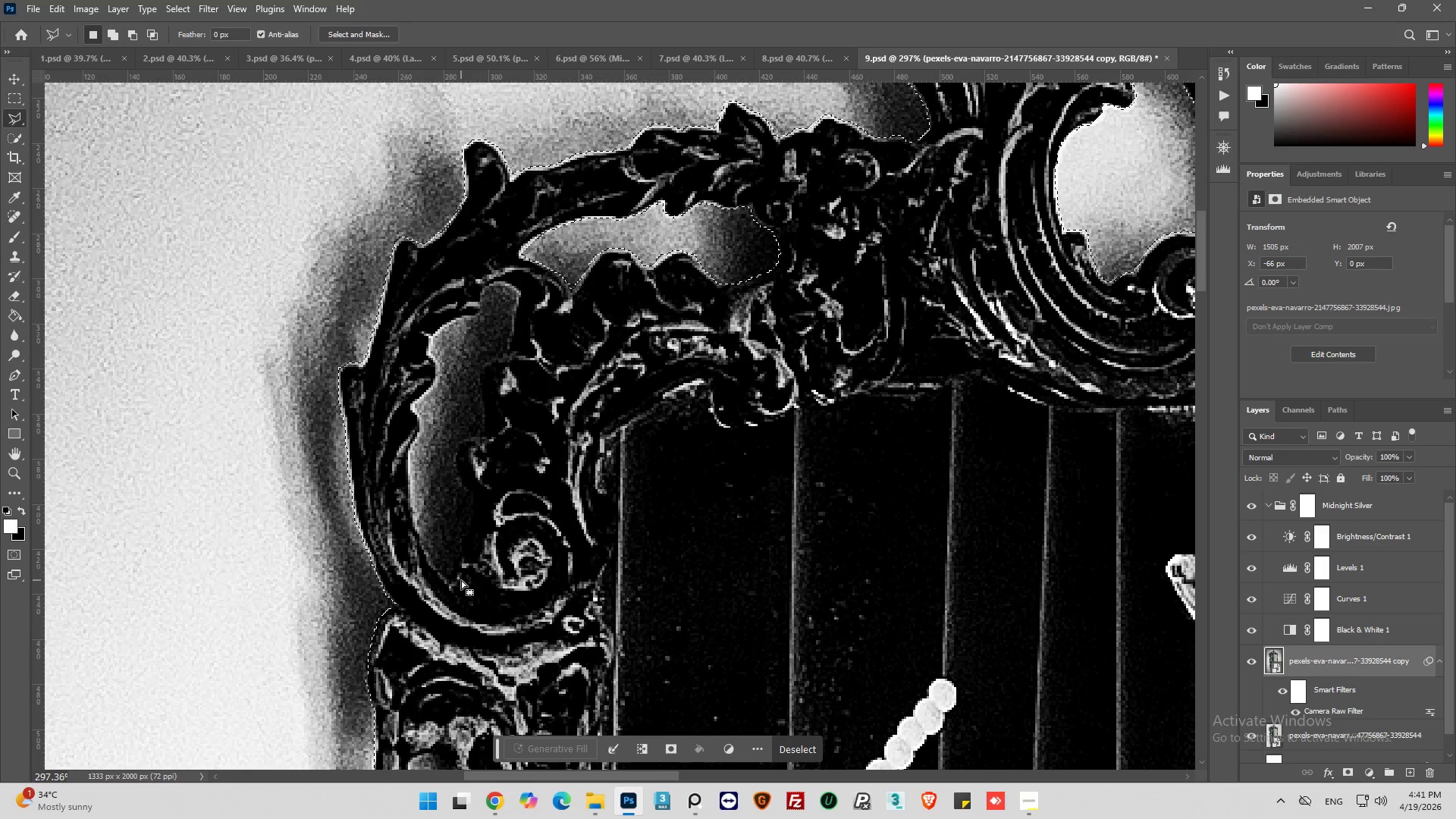 
scroll: coordinate [460, 534], scroll_direction: down, amount: 4.0
 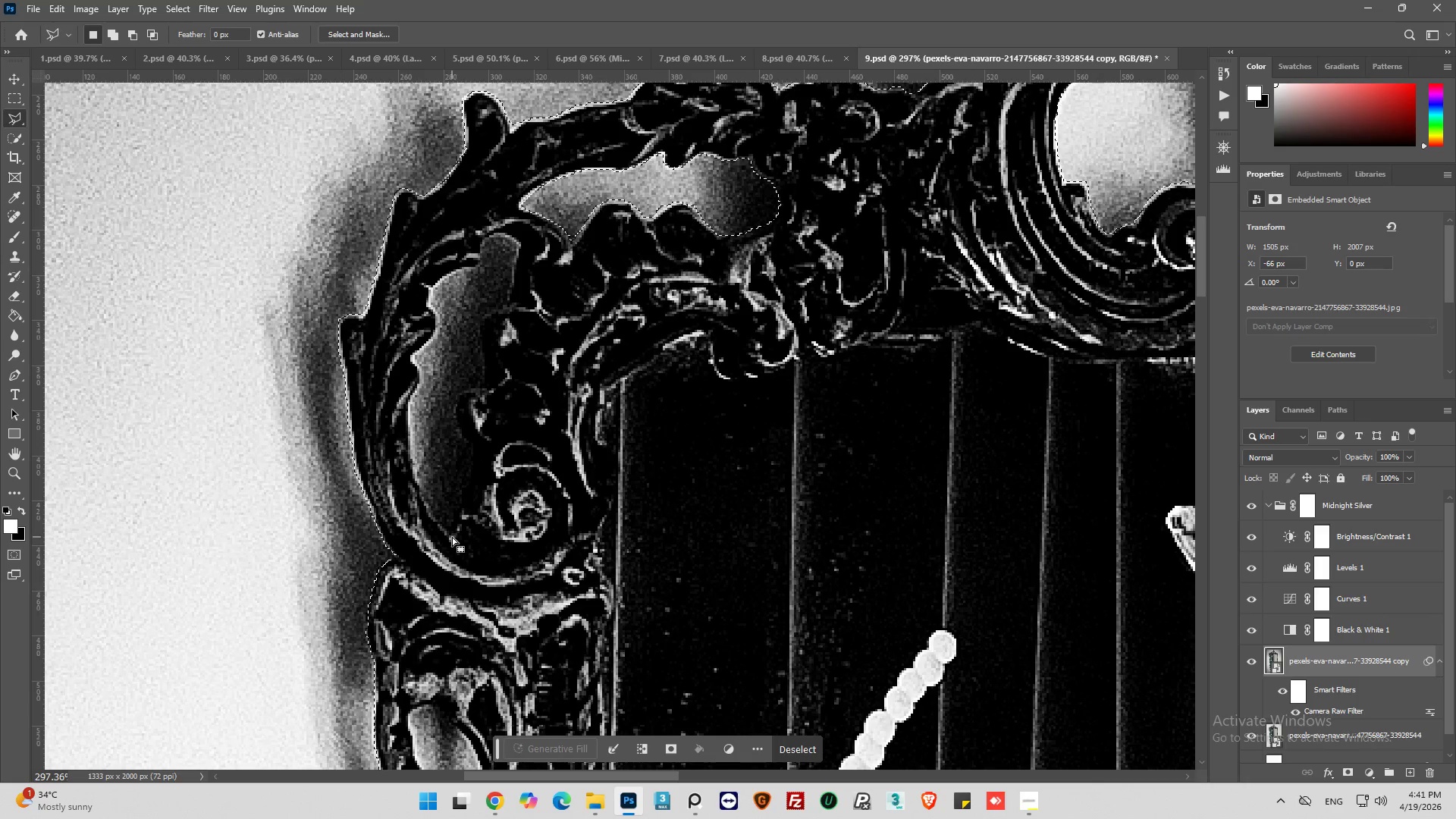 
wait(16.28)
 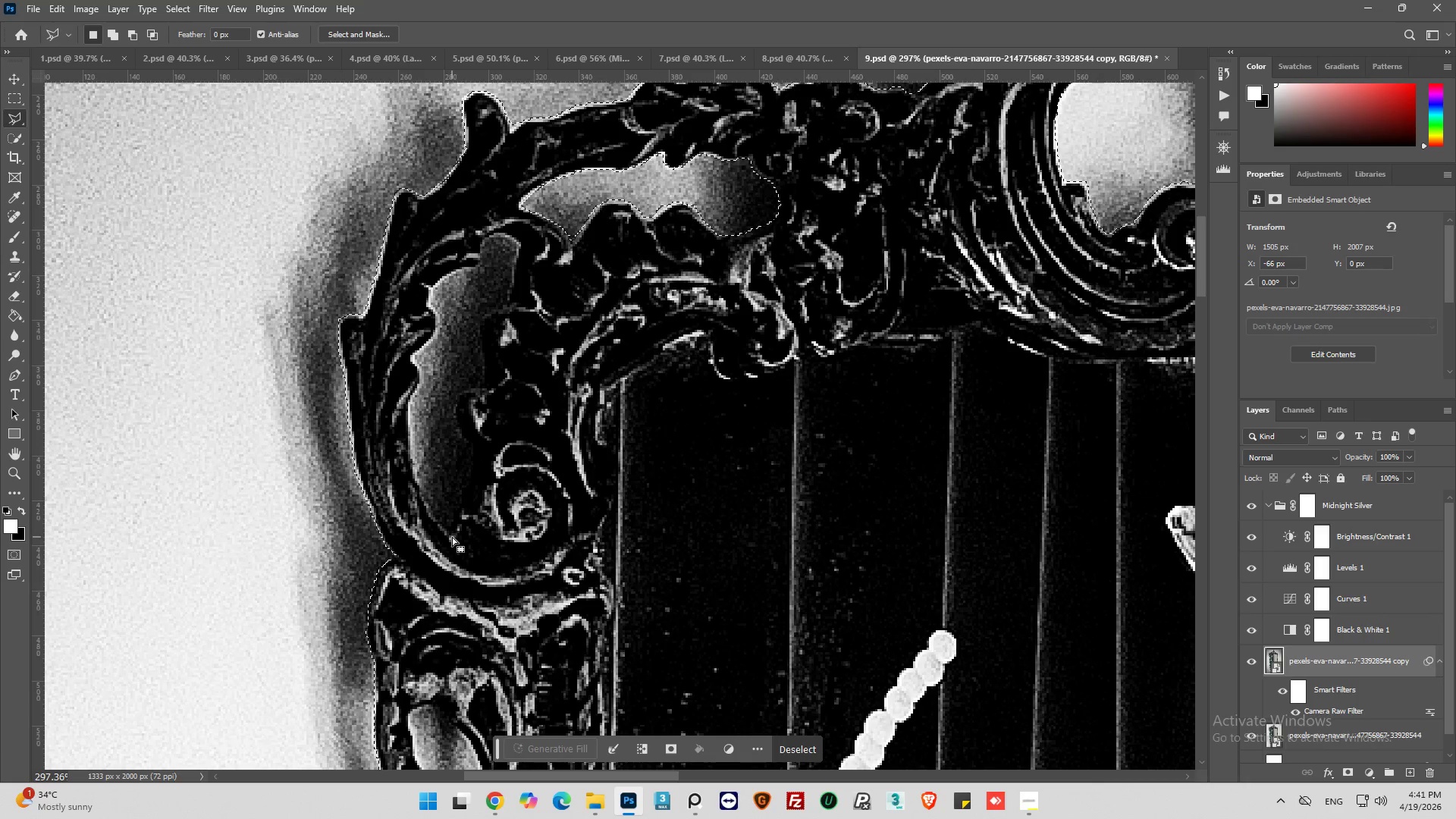 
hold_key(key=AltLeft, duration=1.86)
 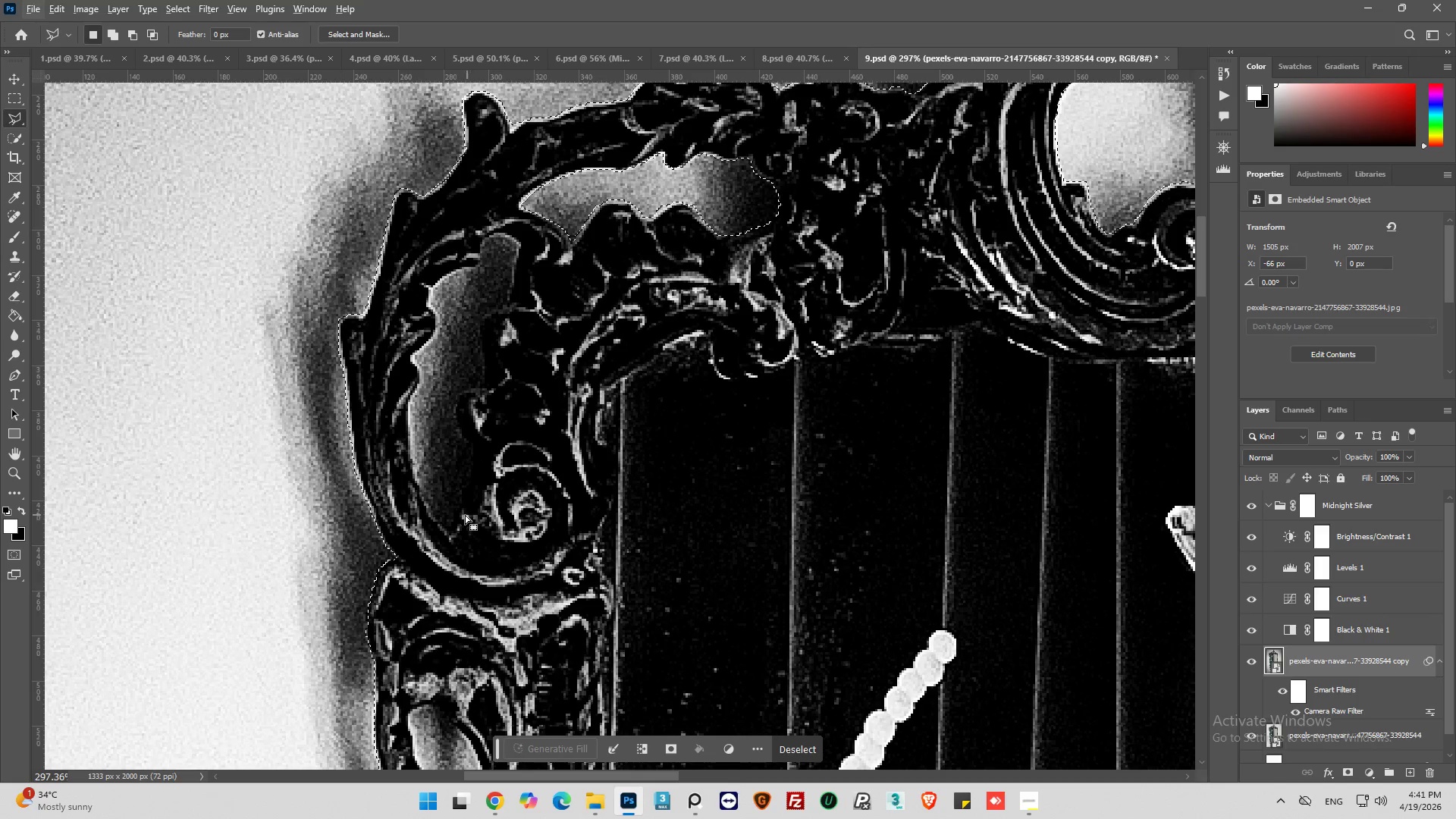 
hold_key(key=AltLeft, duration=0.77)
left_click_drag(start_coordinate=[460, 514], to_coordinate=[465, 512])
 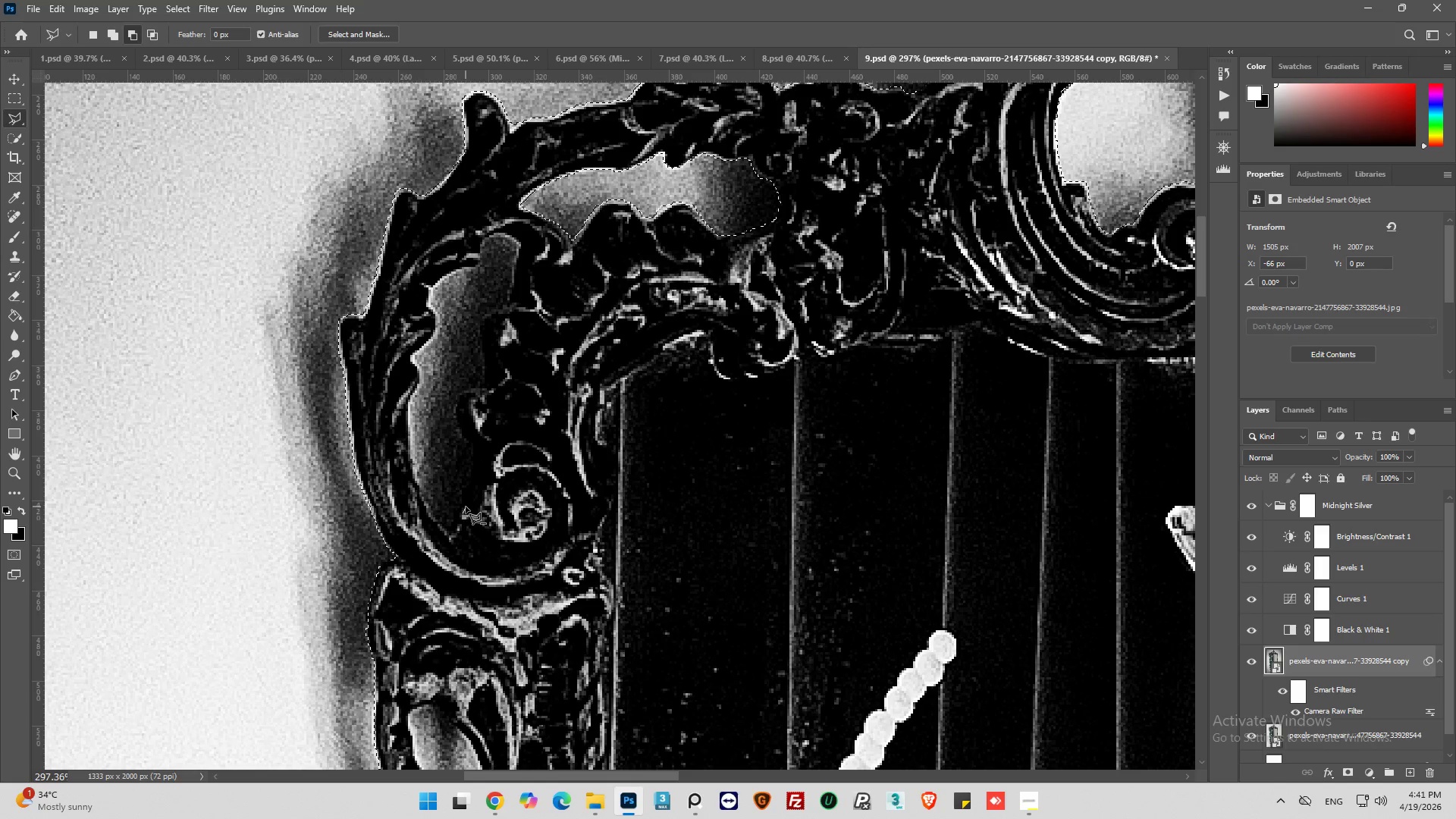 
left_click_drag(start_coordinate=[466, 507], to_coordinate=[466, 503])
 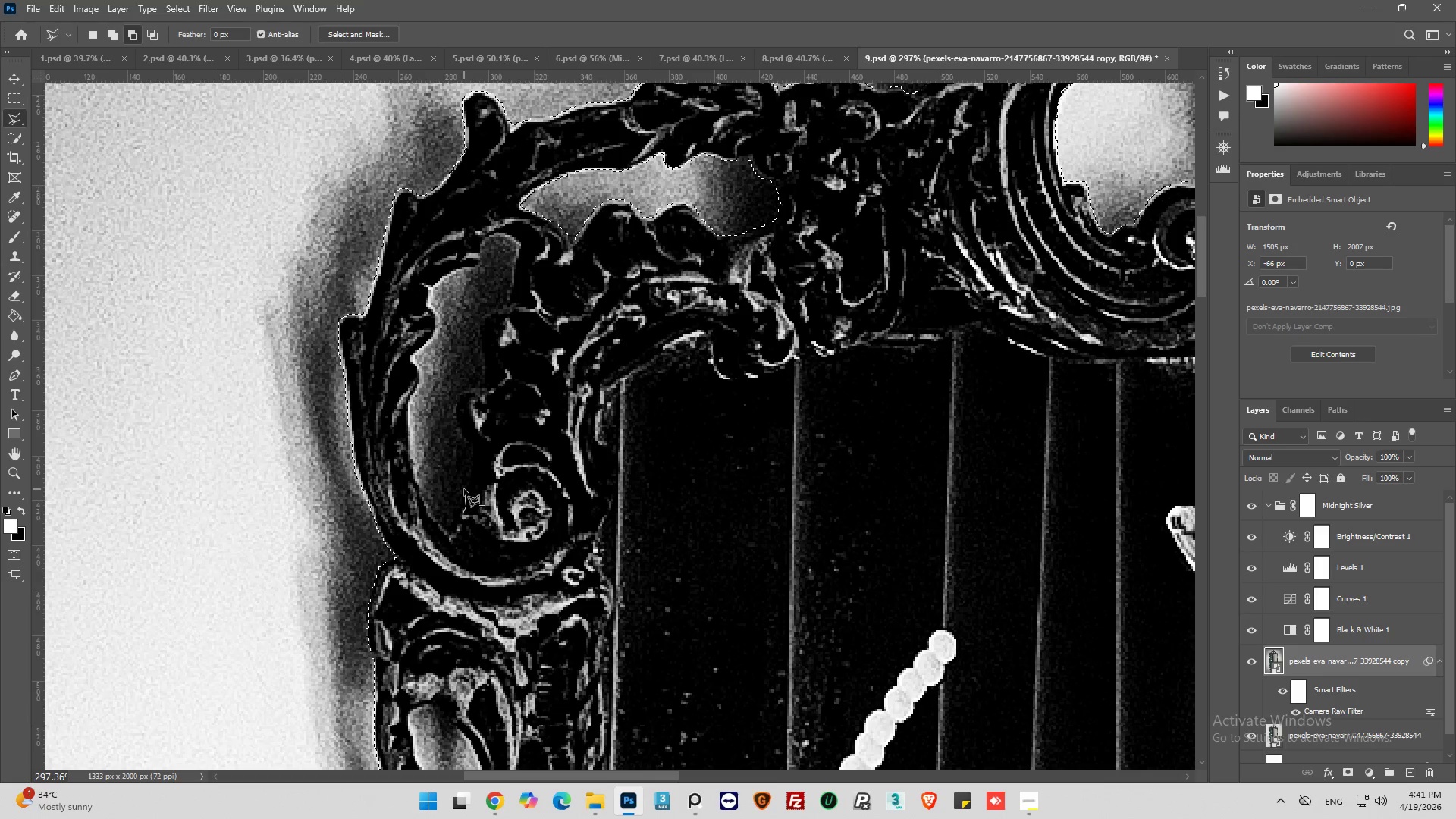 
left_click_drag(start_coordinate=[464, 489], to_coordinate=[468, 486])
 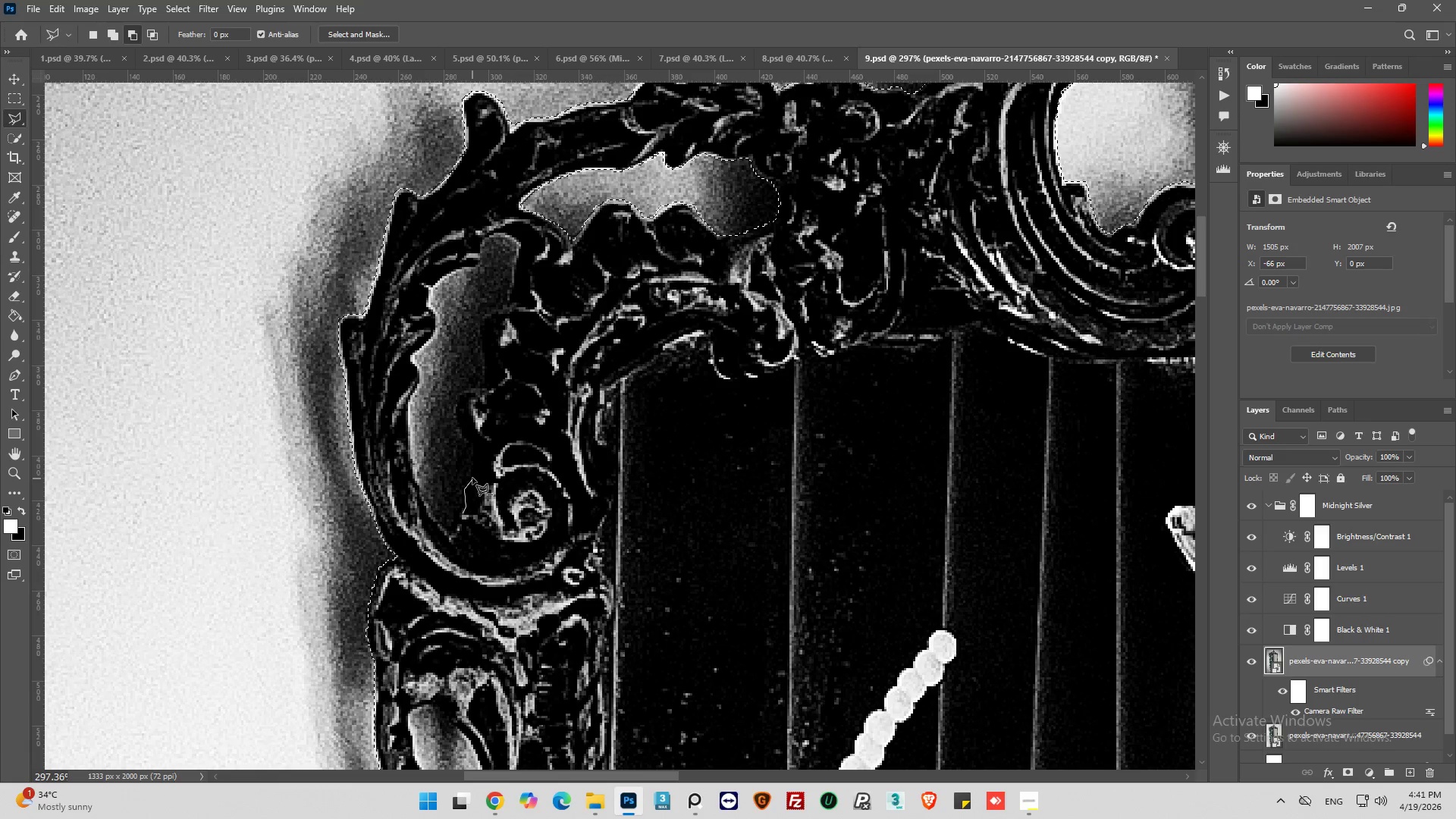 
left_click_drag(start_coordinate=[473, 478], to_coordinate=[476, 472])
 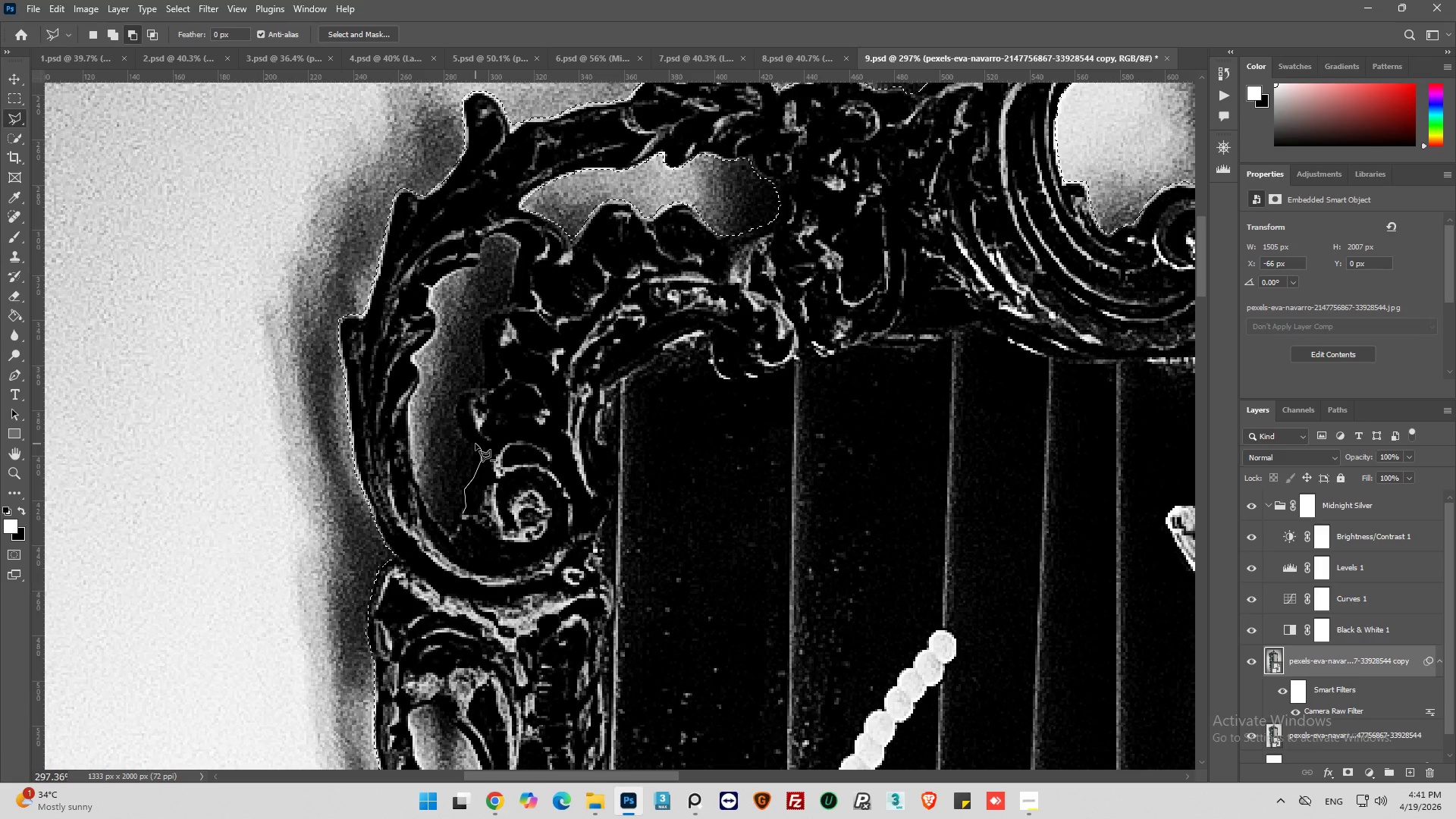 
left_click_drag(start_coordinate=[470, 441], to_coordinate=[466, 439])
 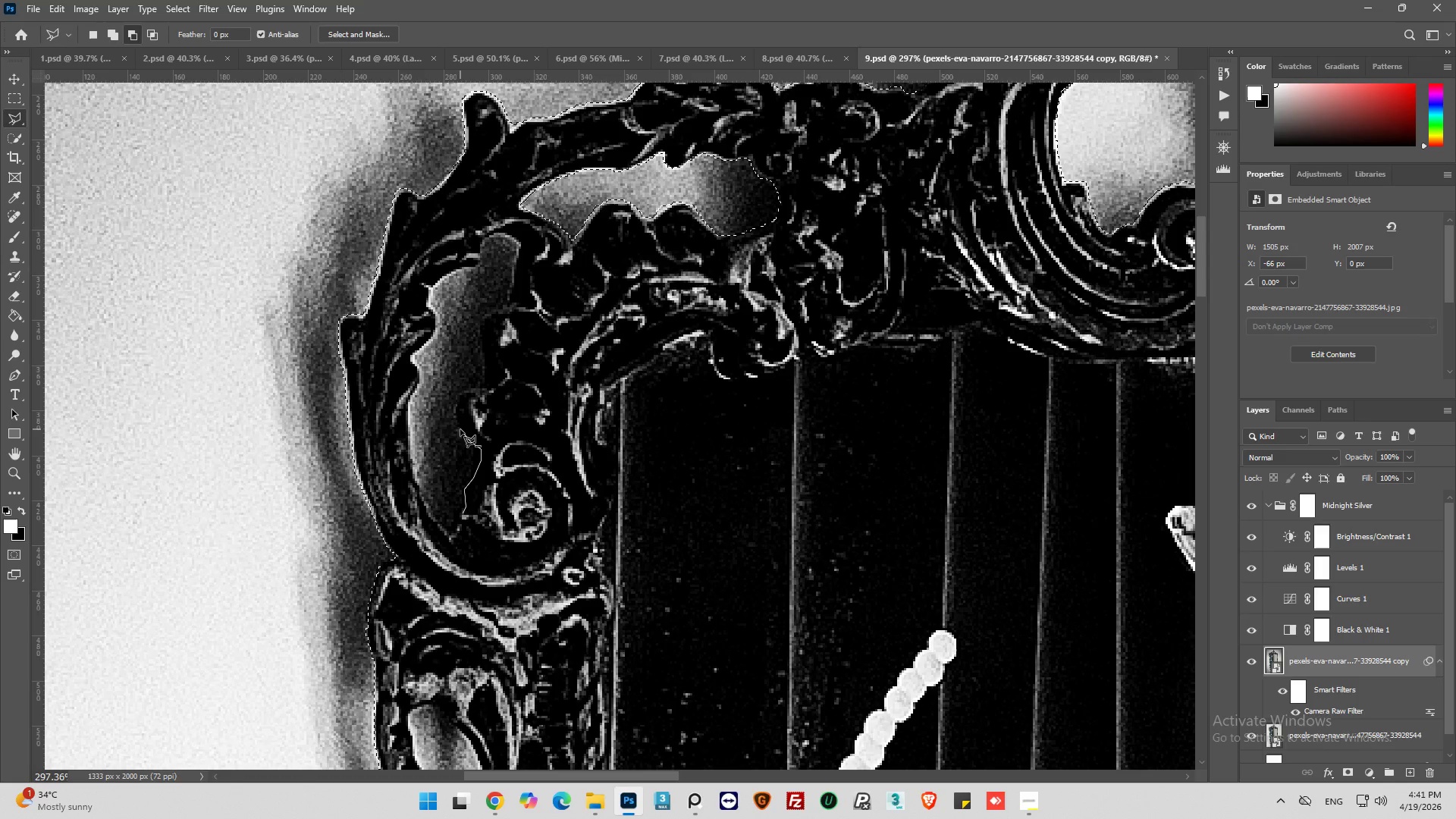 
left_click([460, 429])
 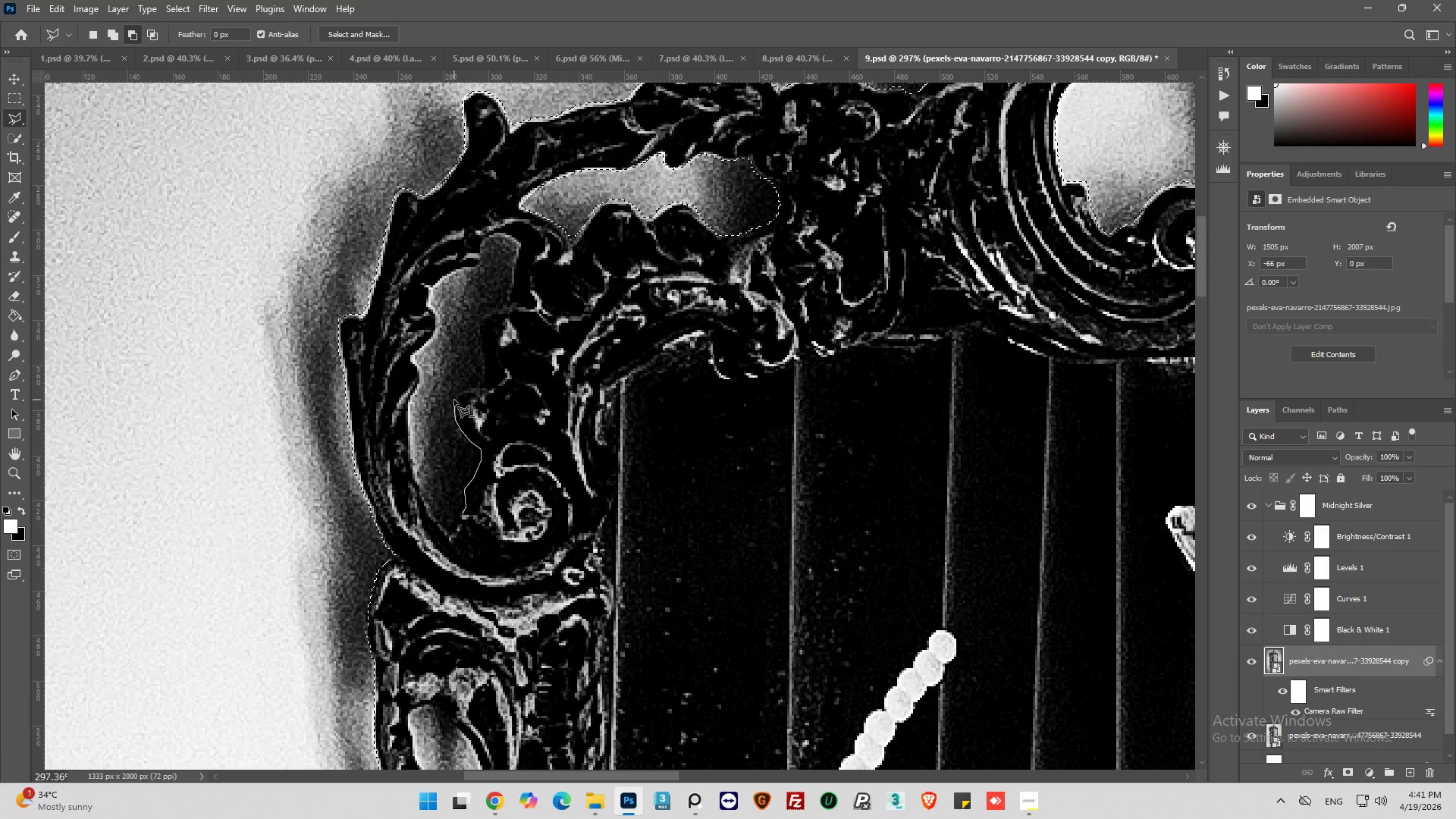 
left_click([458, 395])
 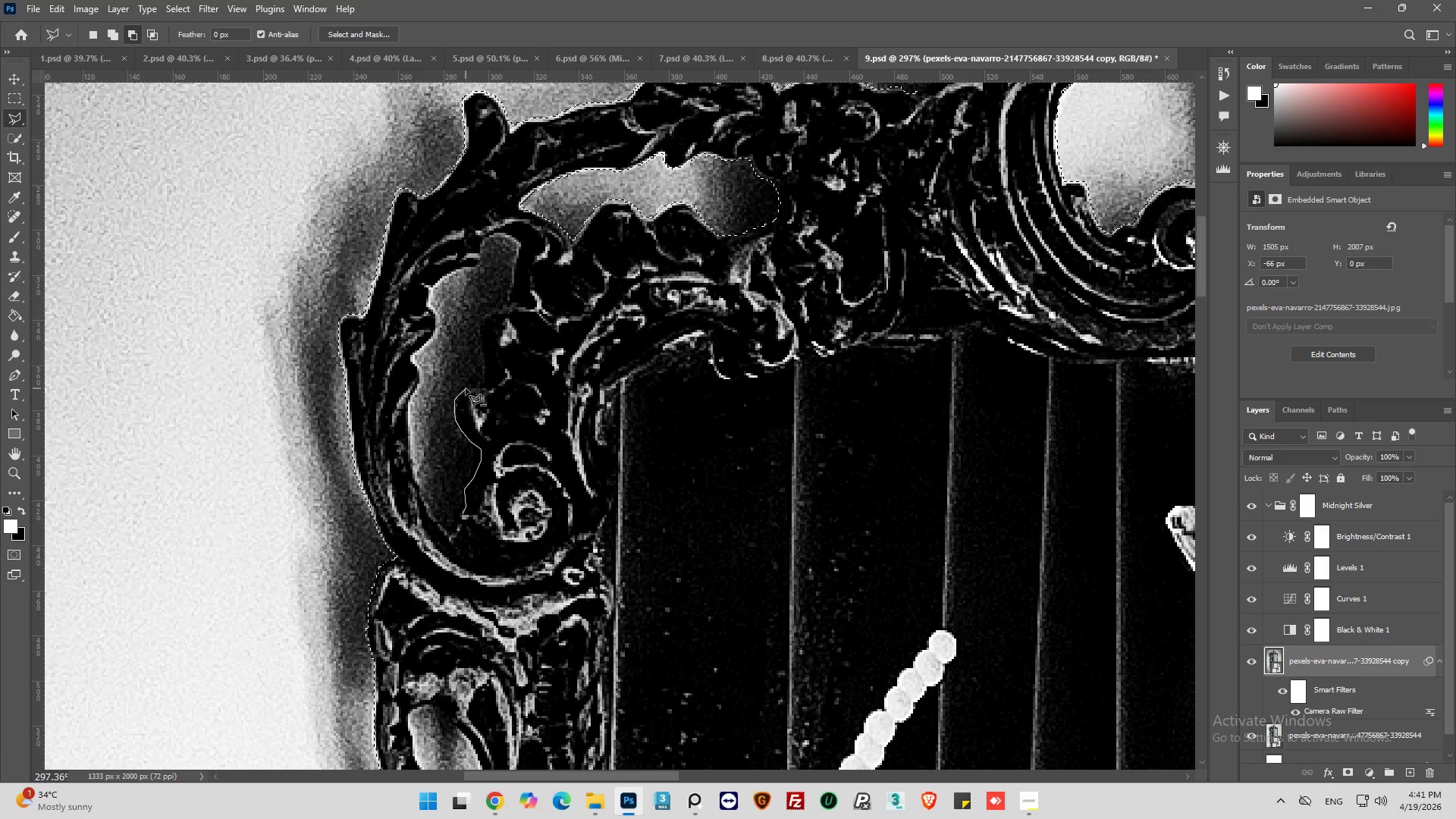 
left_click([466, 388])
 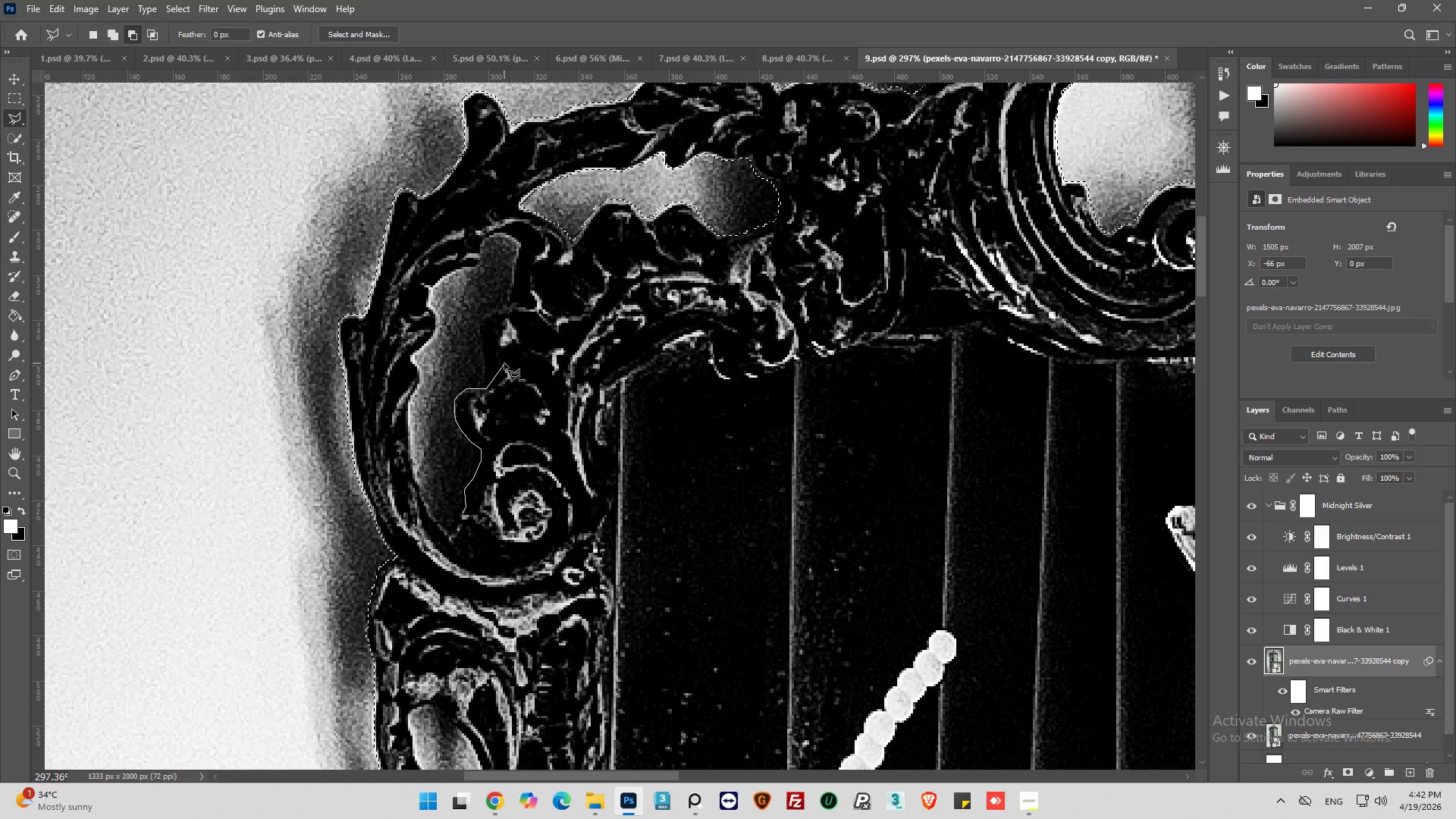 
wait(30.8)
 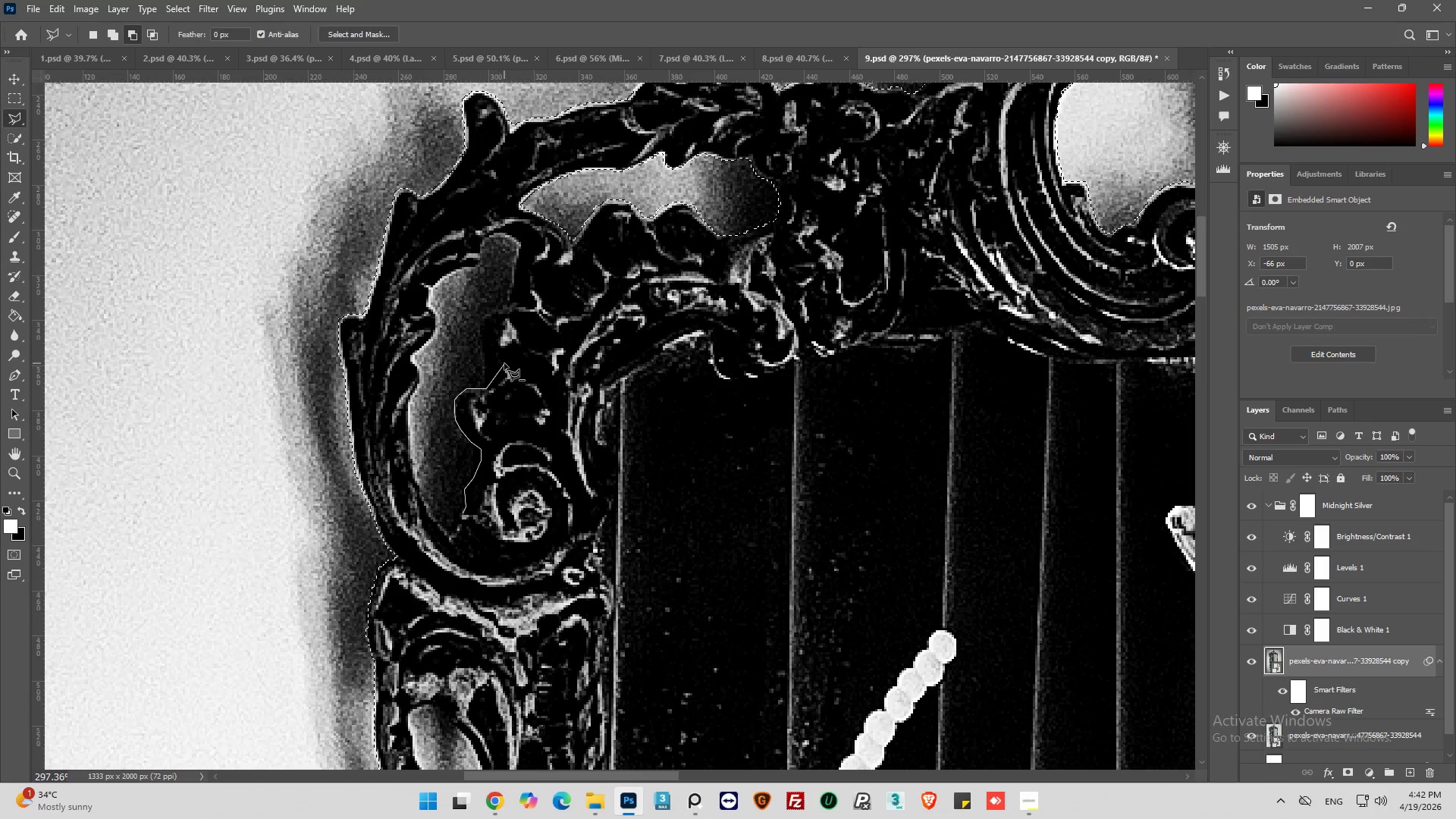 
left_click([485, 388])
 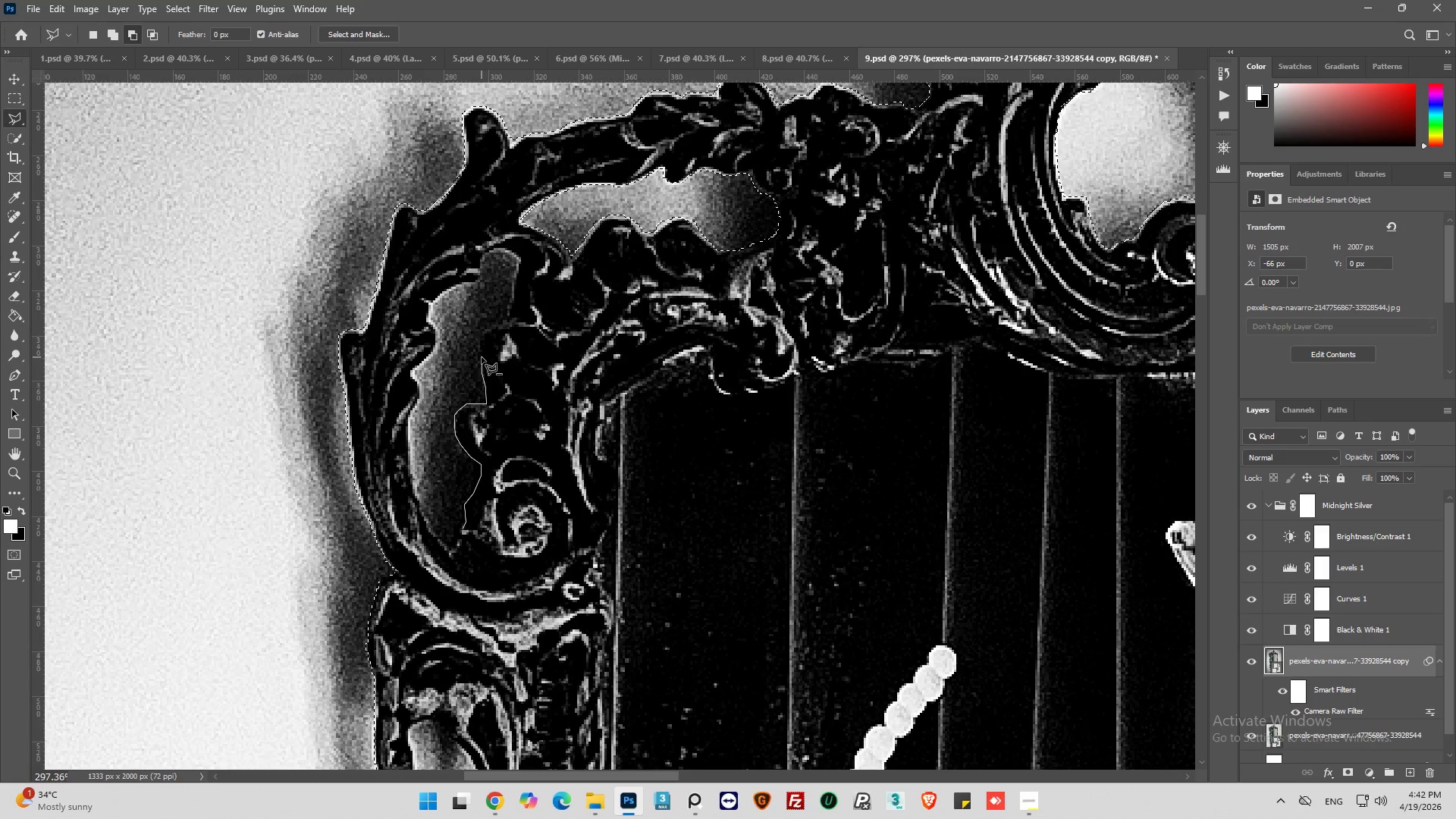 
left_click([480, 357])
 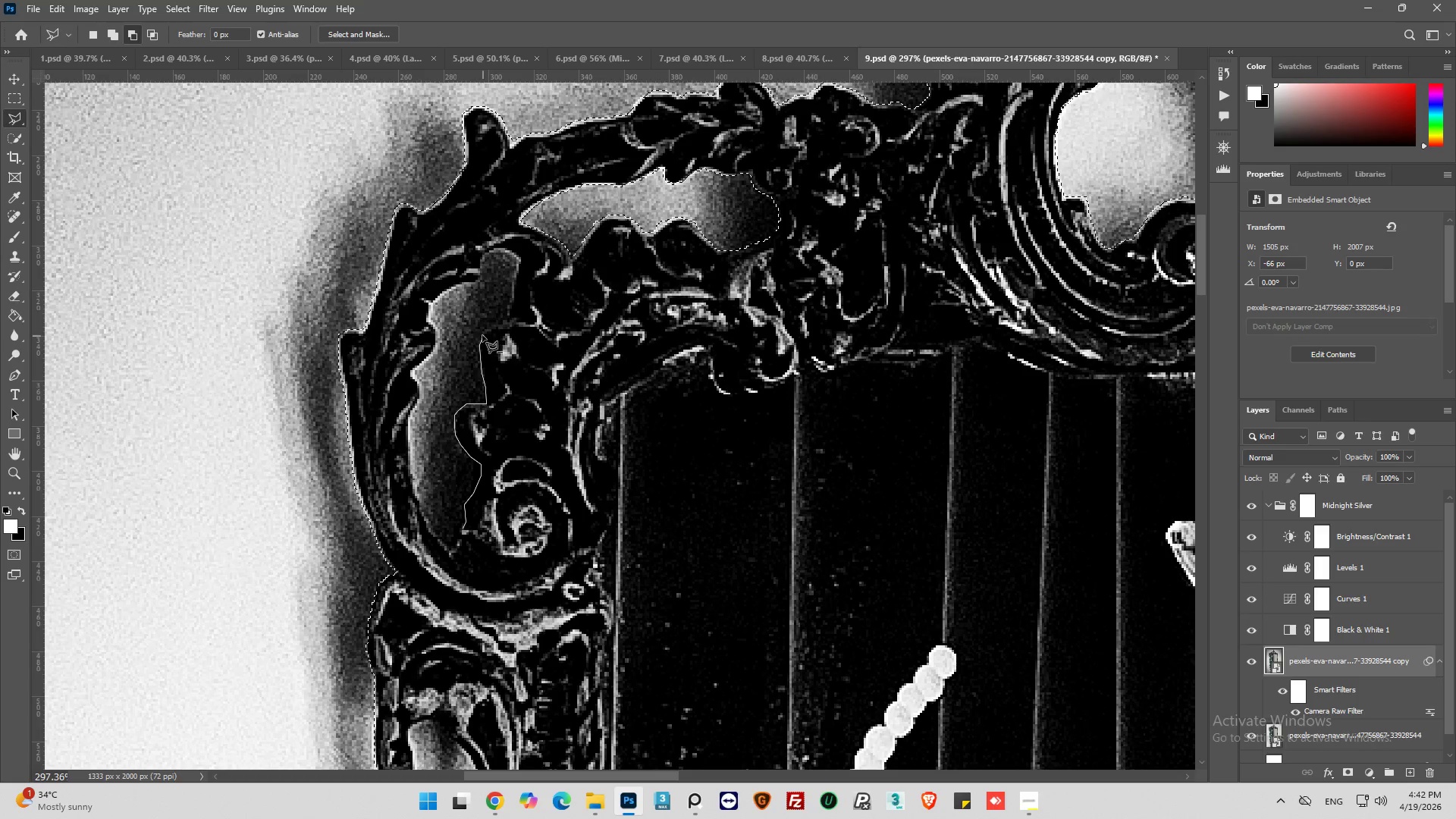 
left_click([482, 332])
 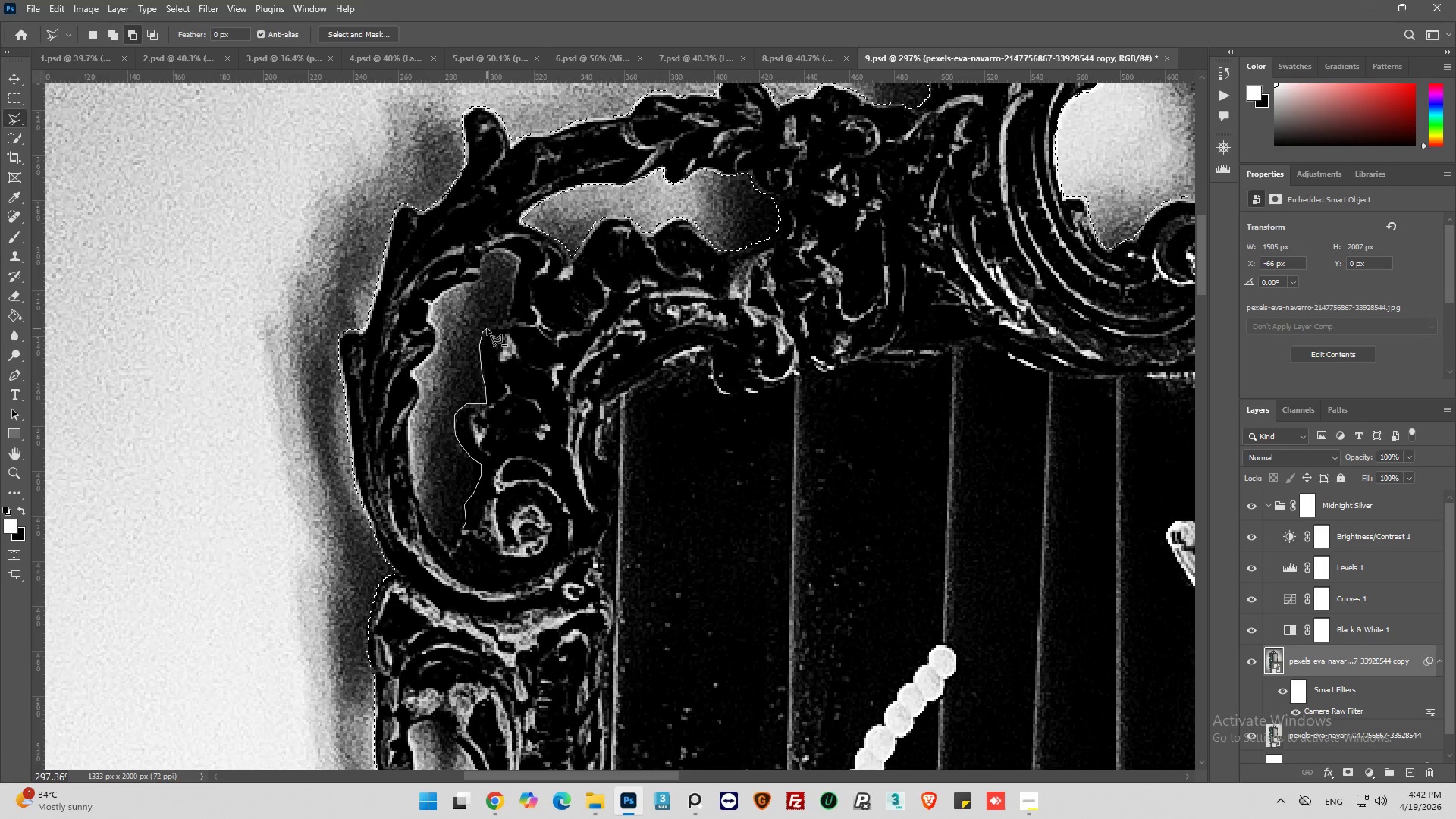 
left_click([487, 328])
 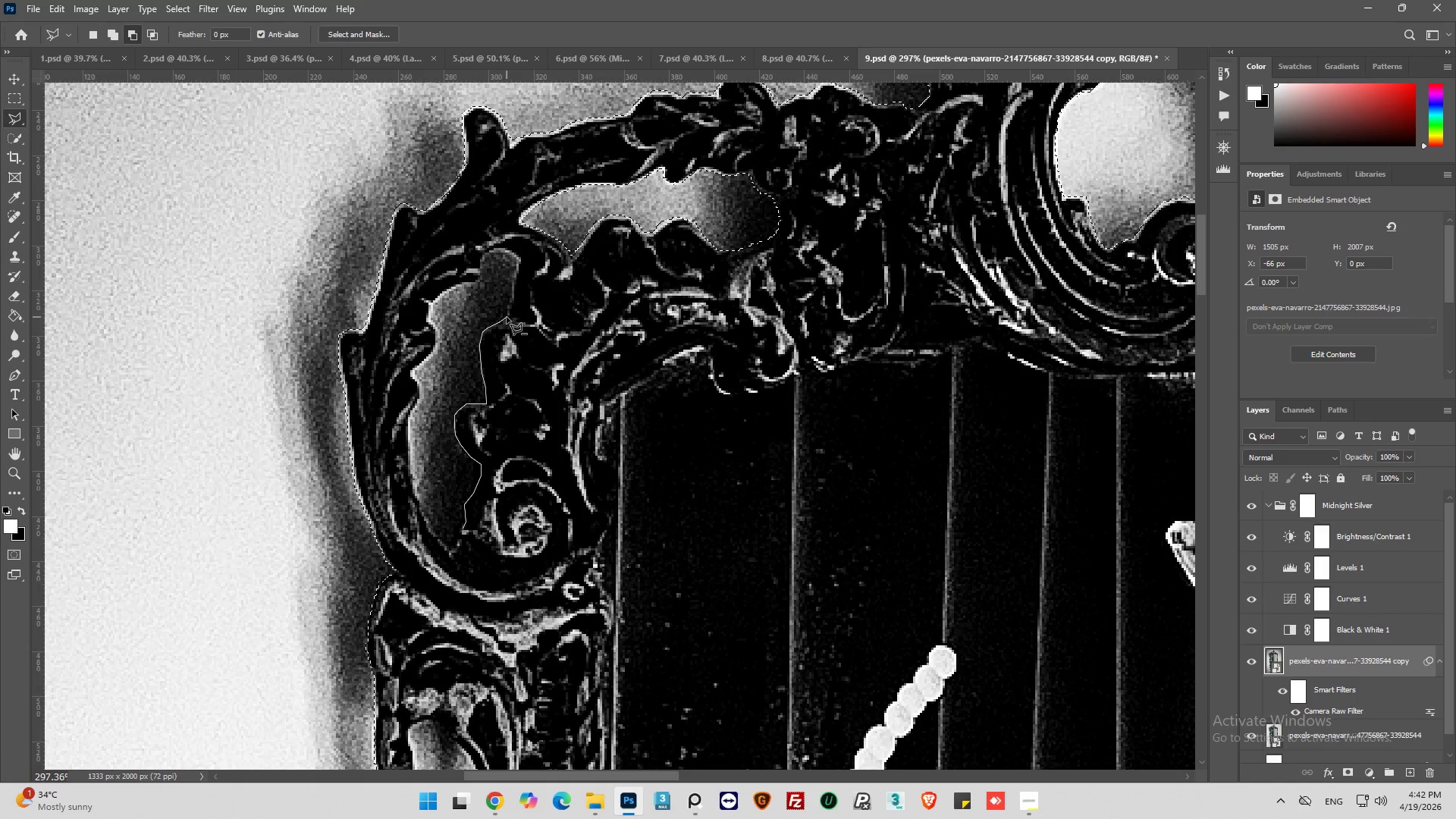 
left_click([507, 317])
 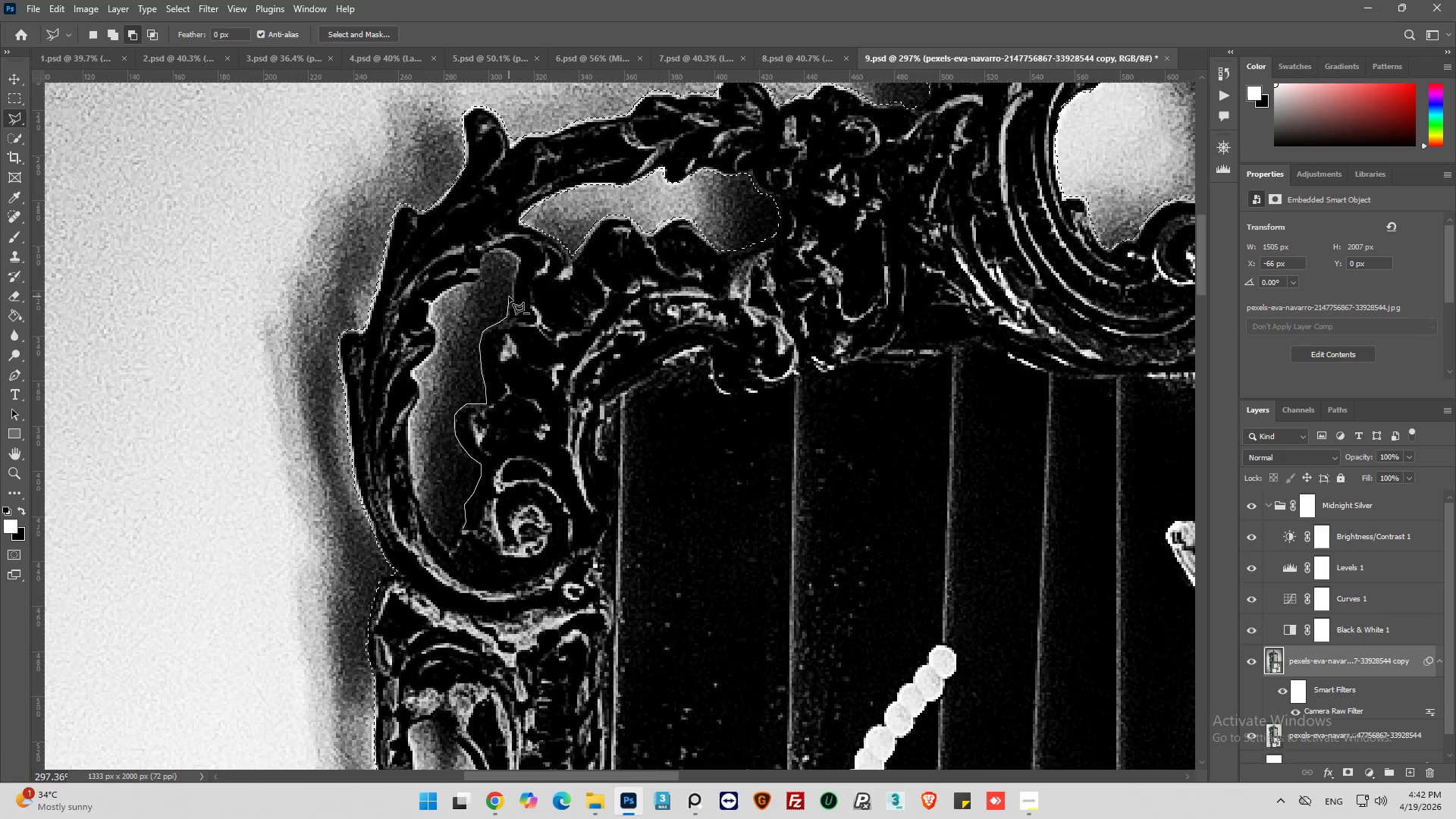 
left_click([510, 297])
 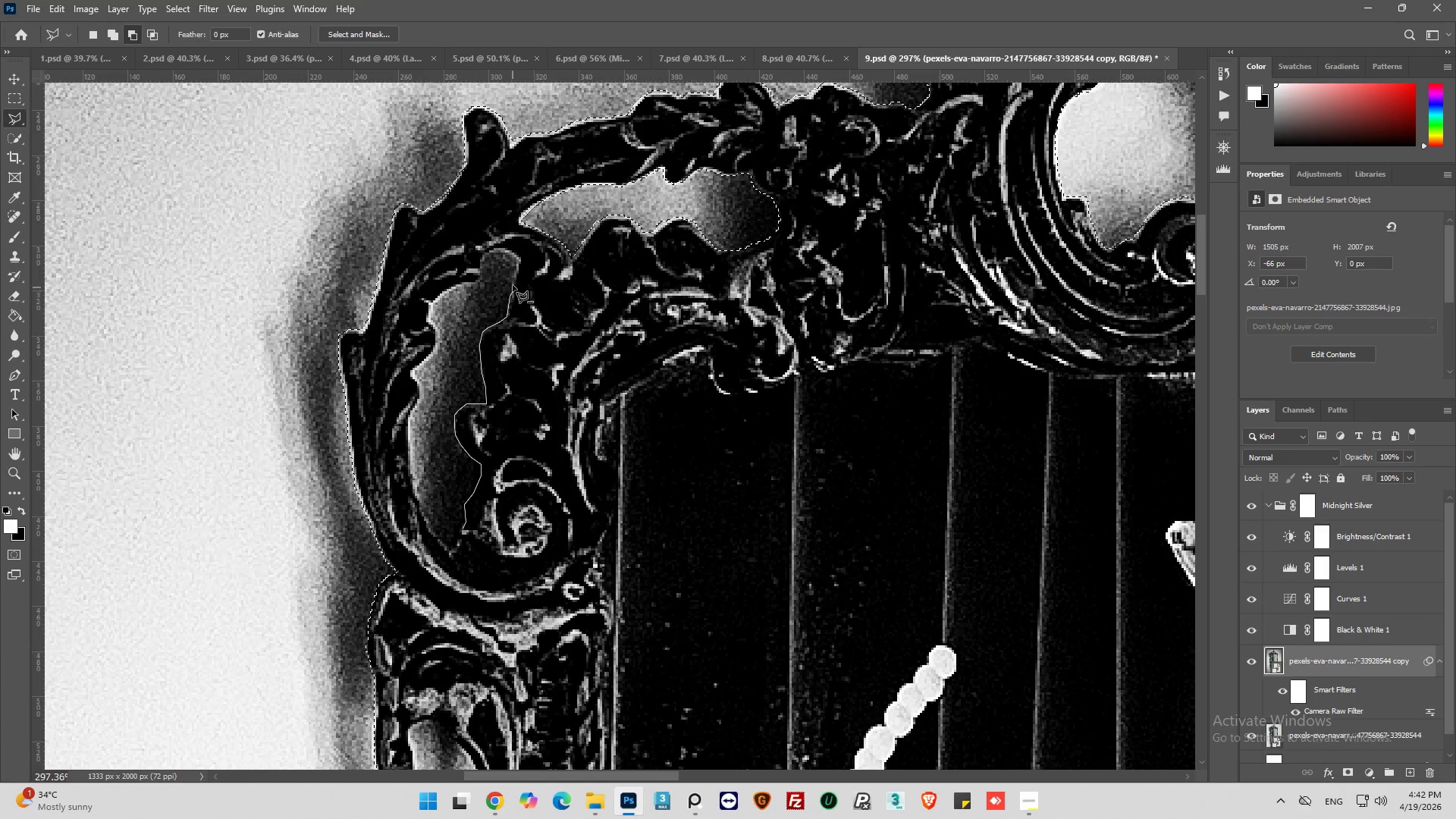 
left_click_drag(start_coordinate=[513, 284], to_coordinate=[513, 279])
 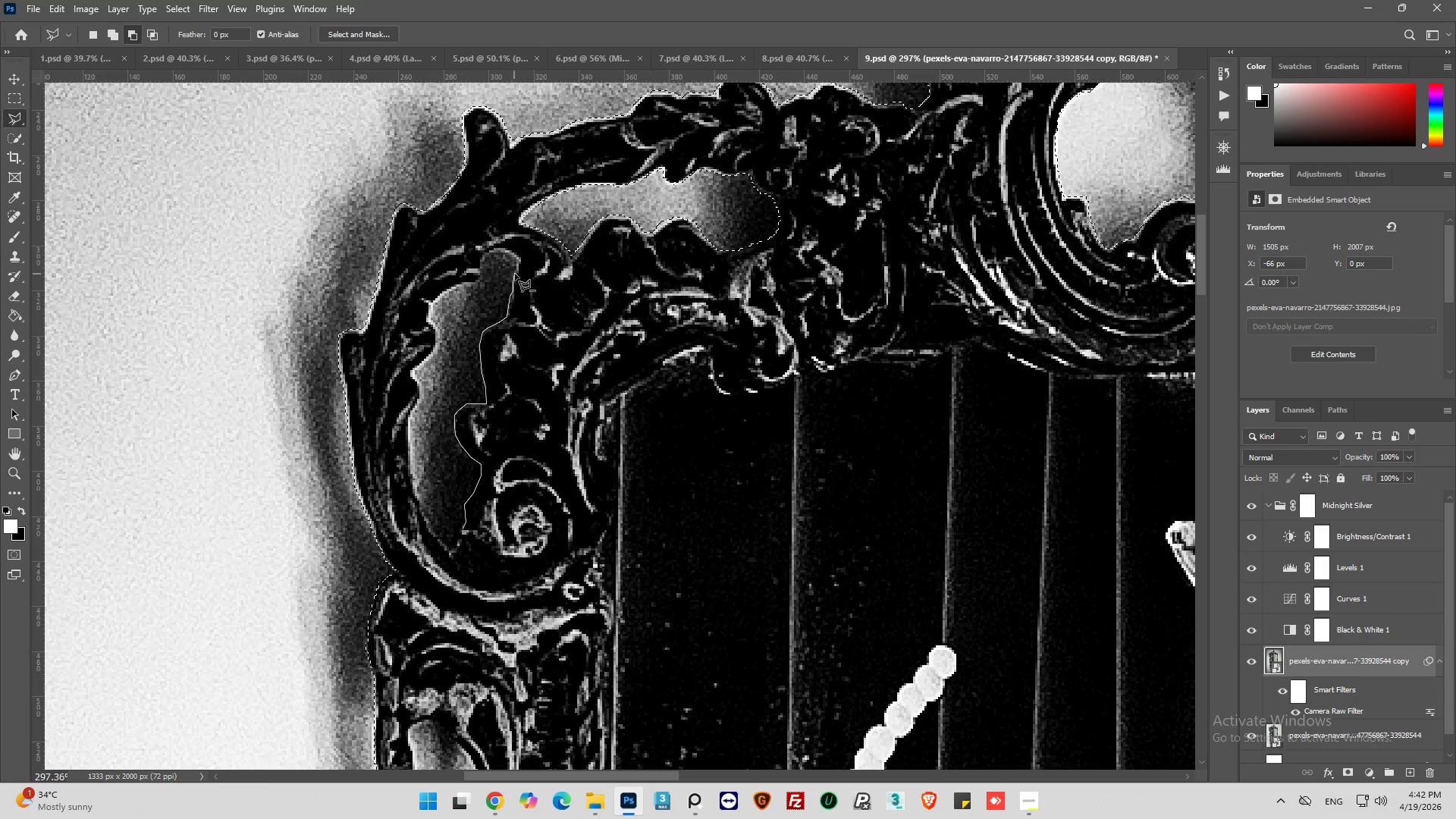 
left_click([515, 274])
 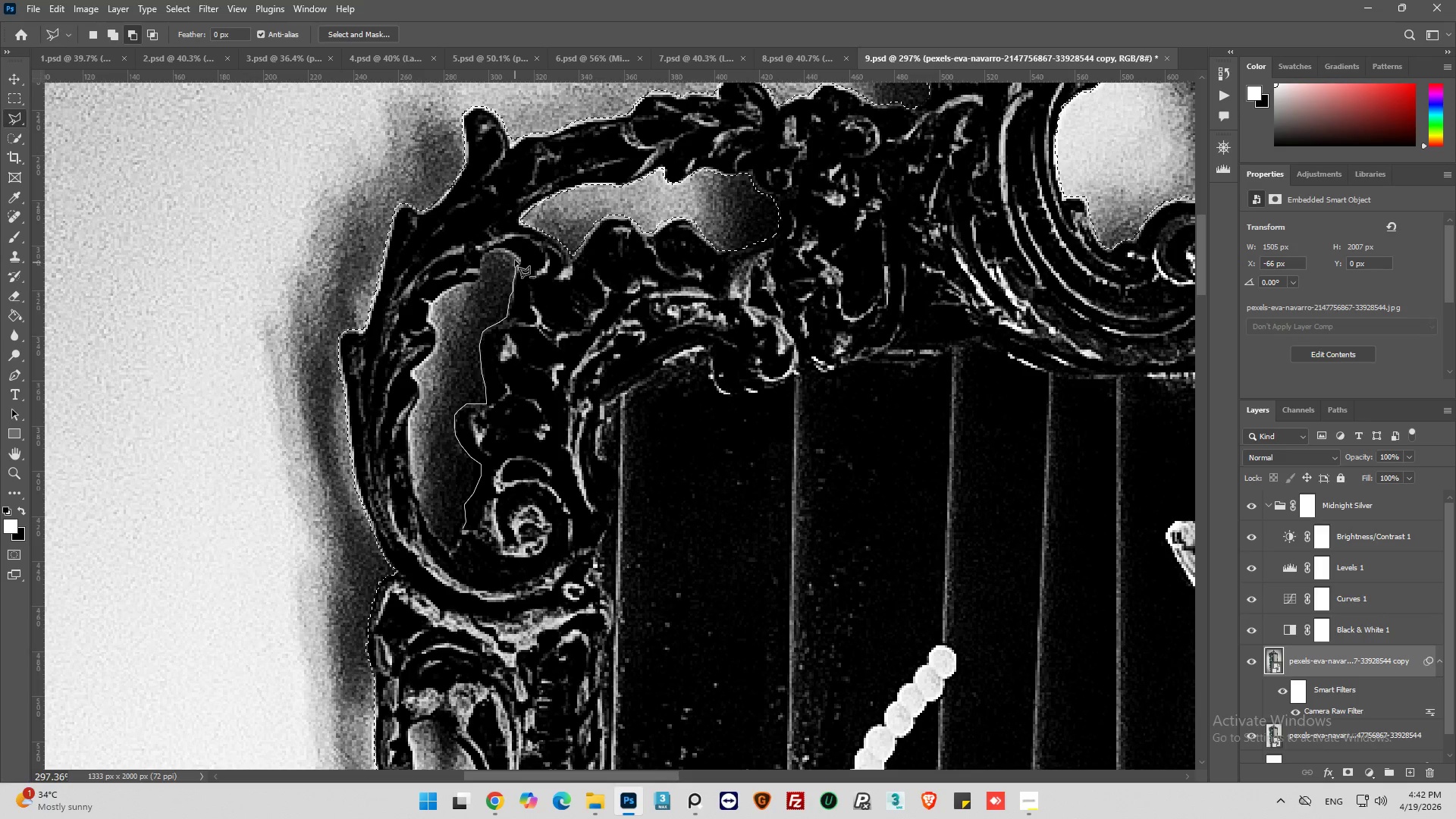 
left_click([515, 260])
 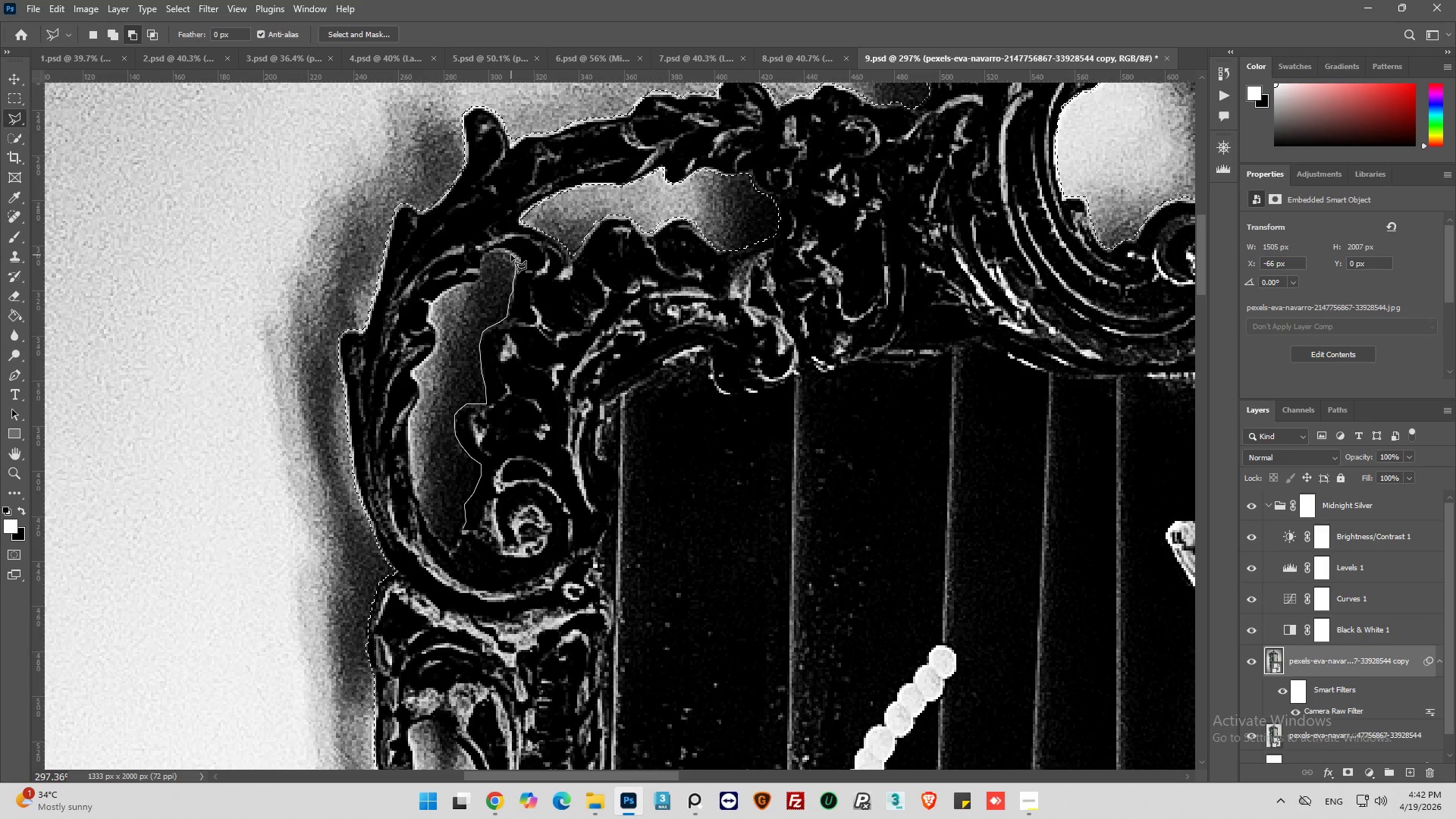 
double_click([511, 255])
 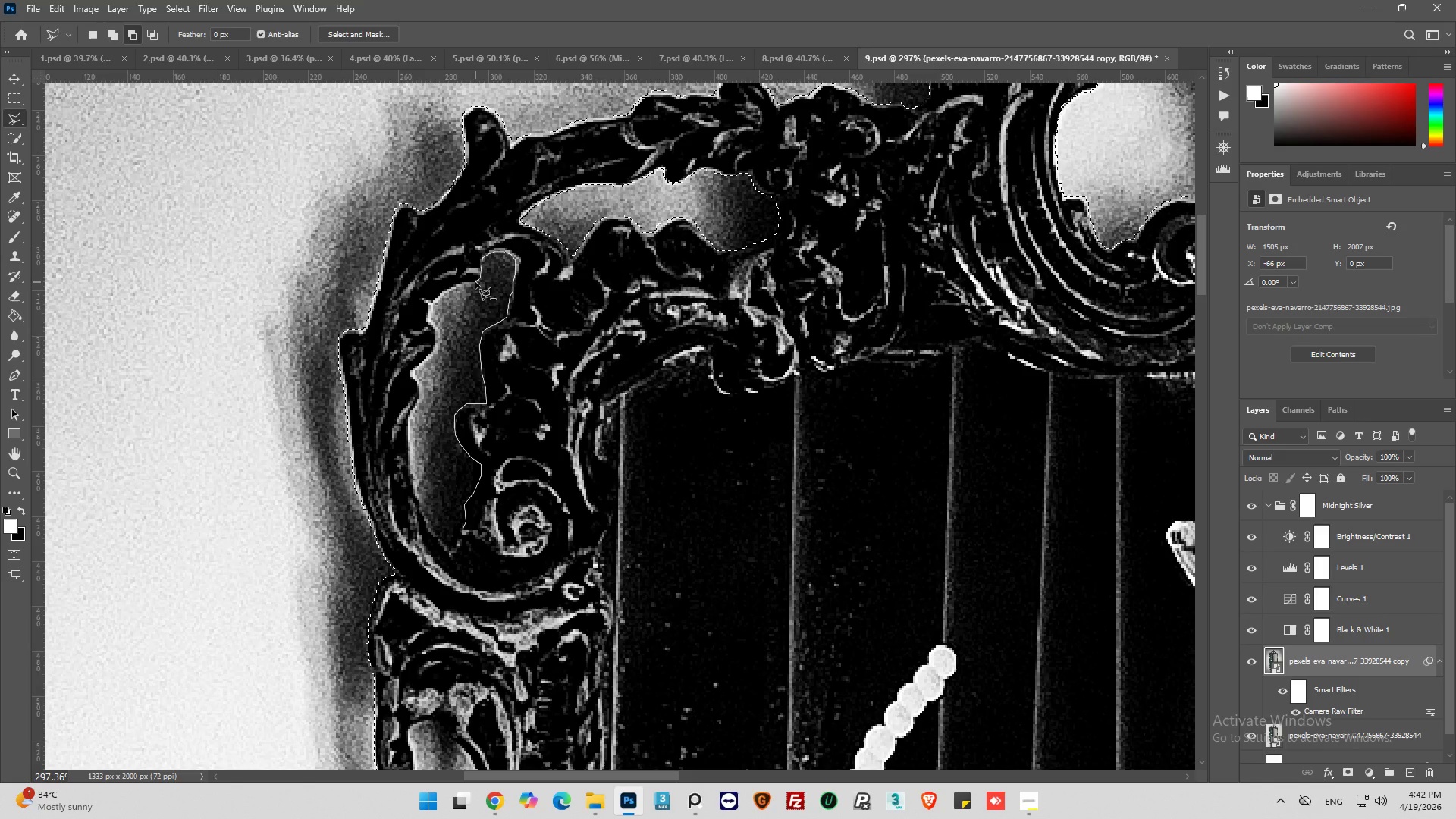 
wait(11.34)
 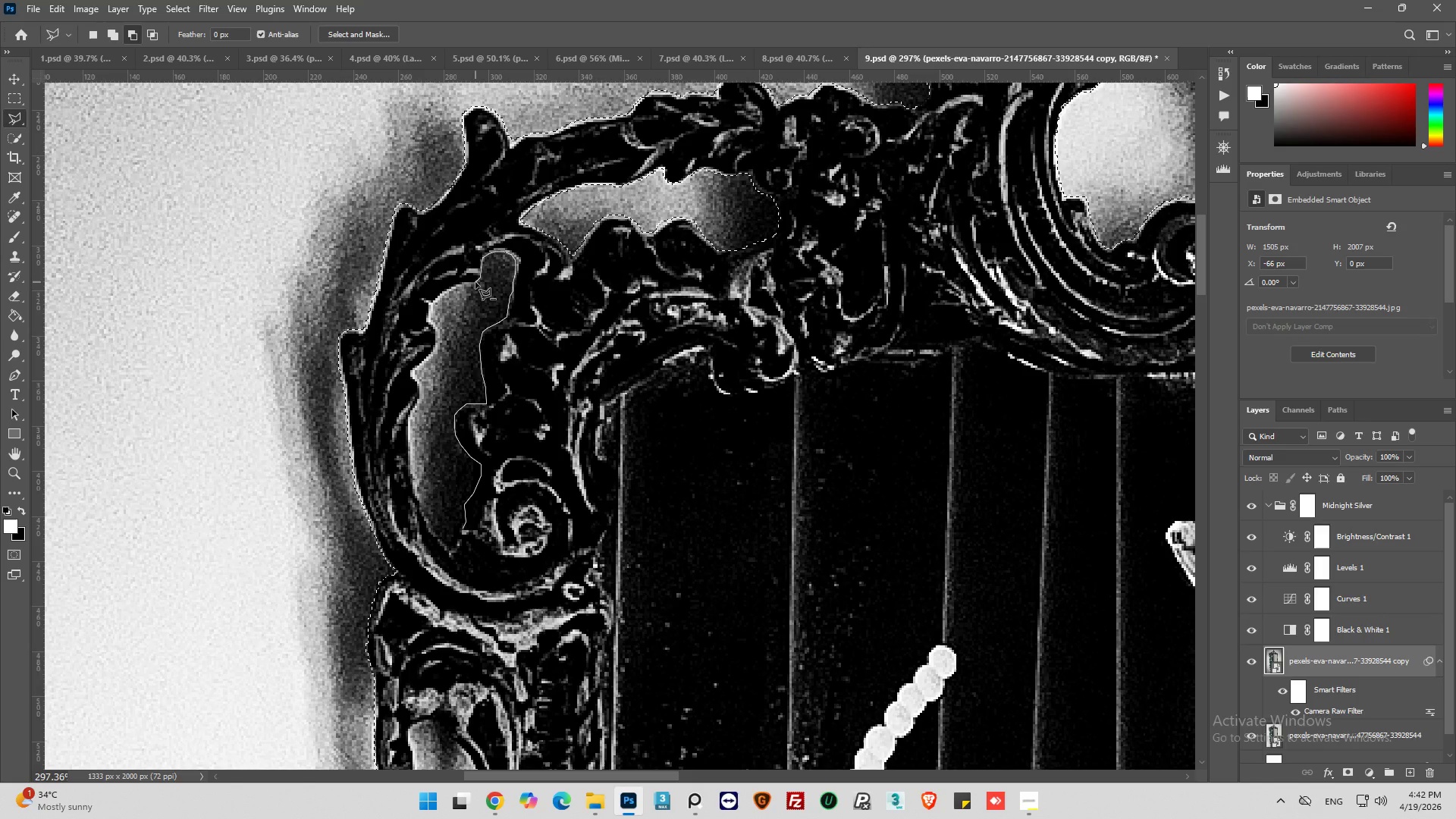 
left_click([434, 305])
 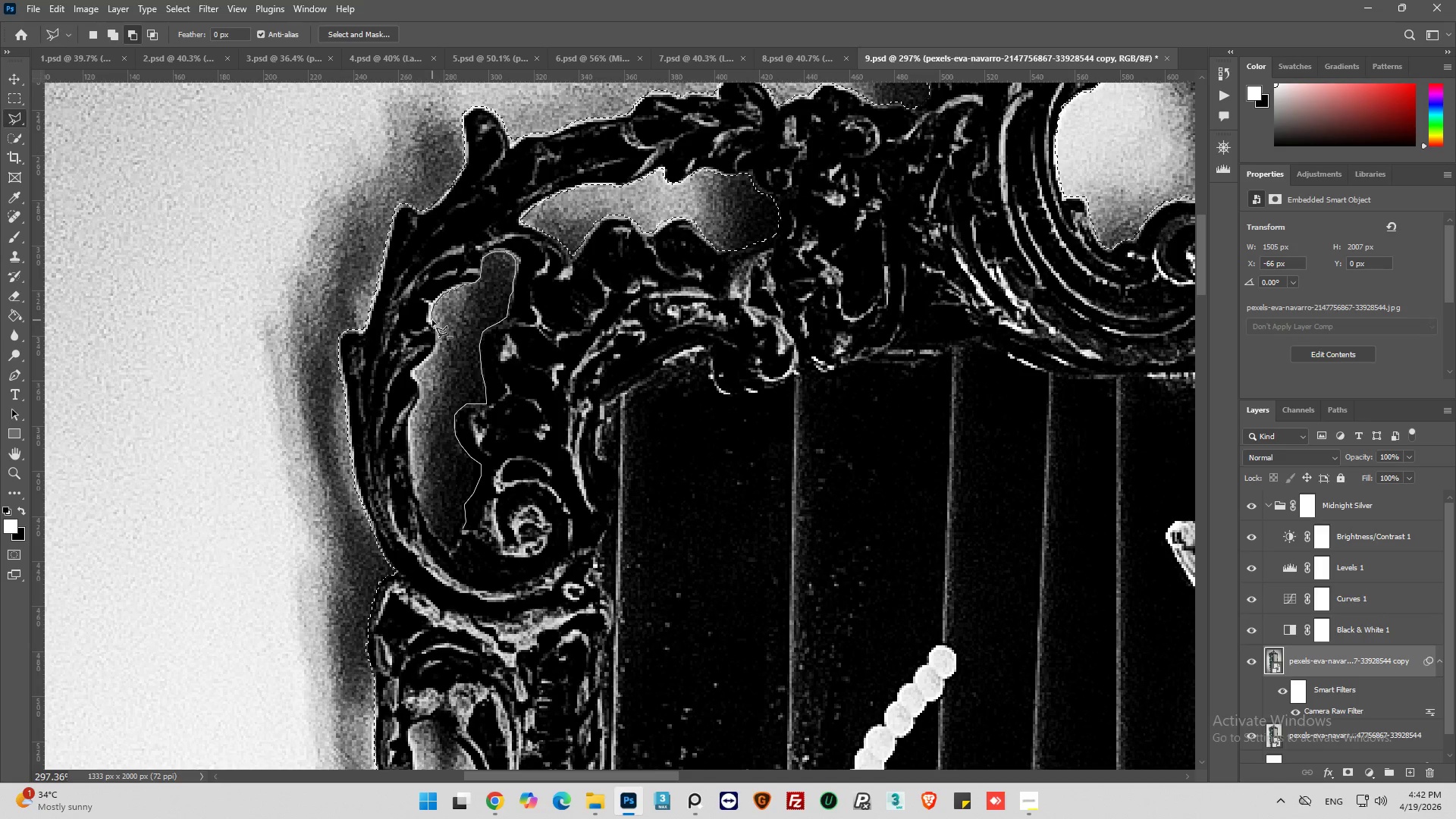 
left_click([431, 320])
 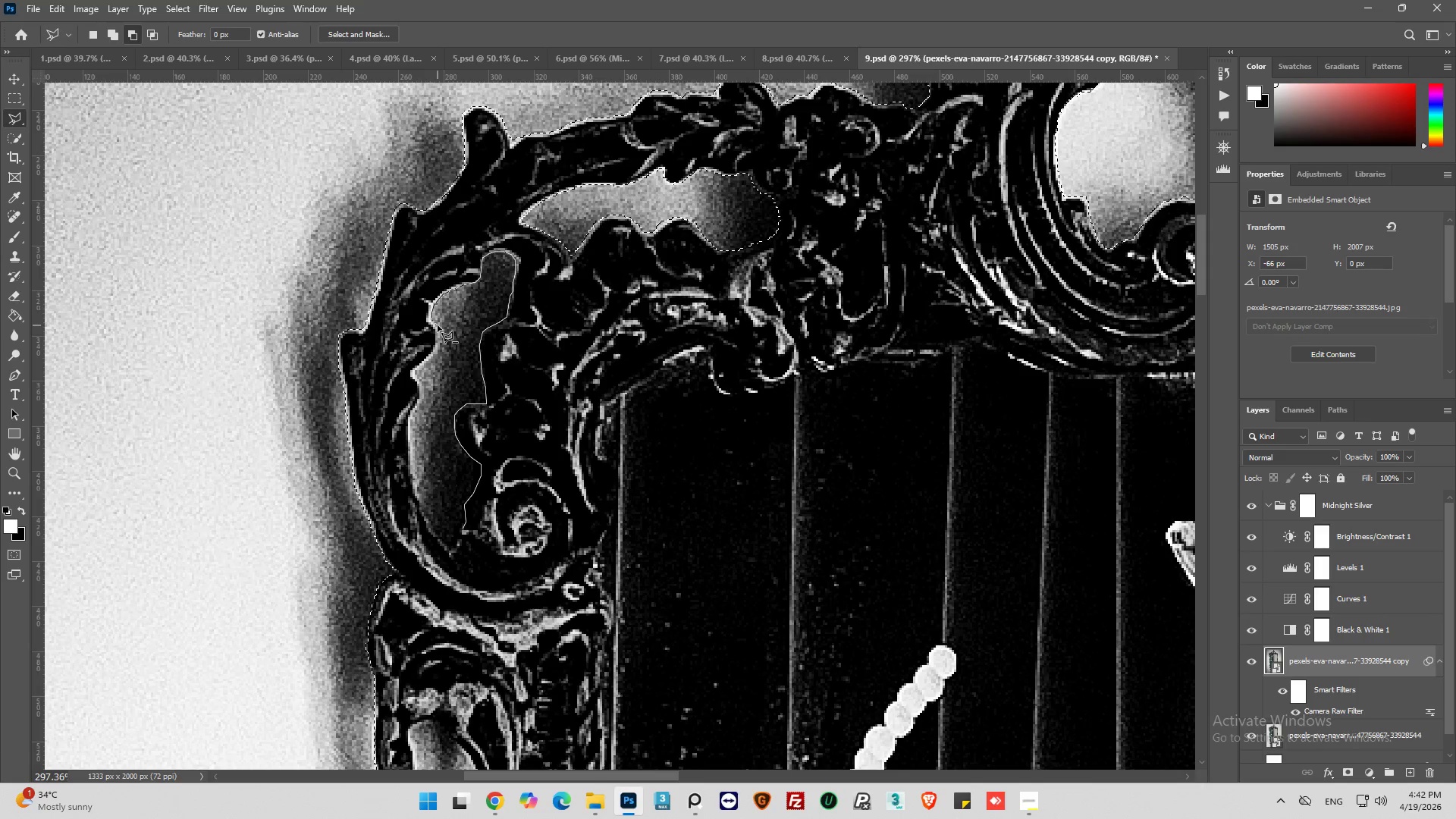 
left_click([438, 325])
 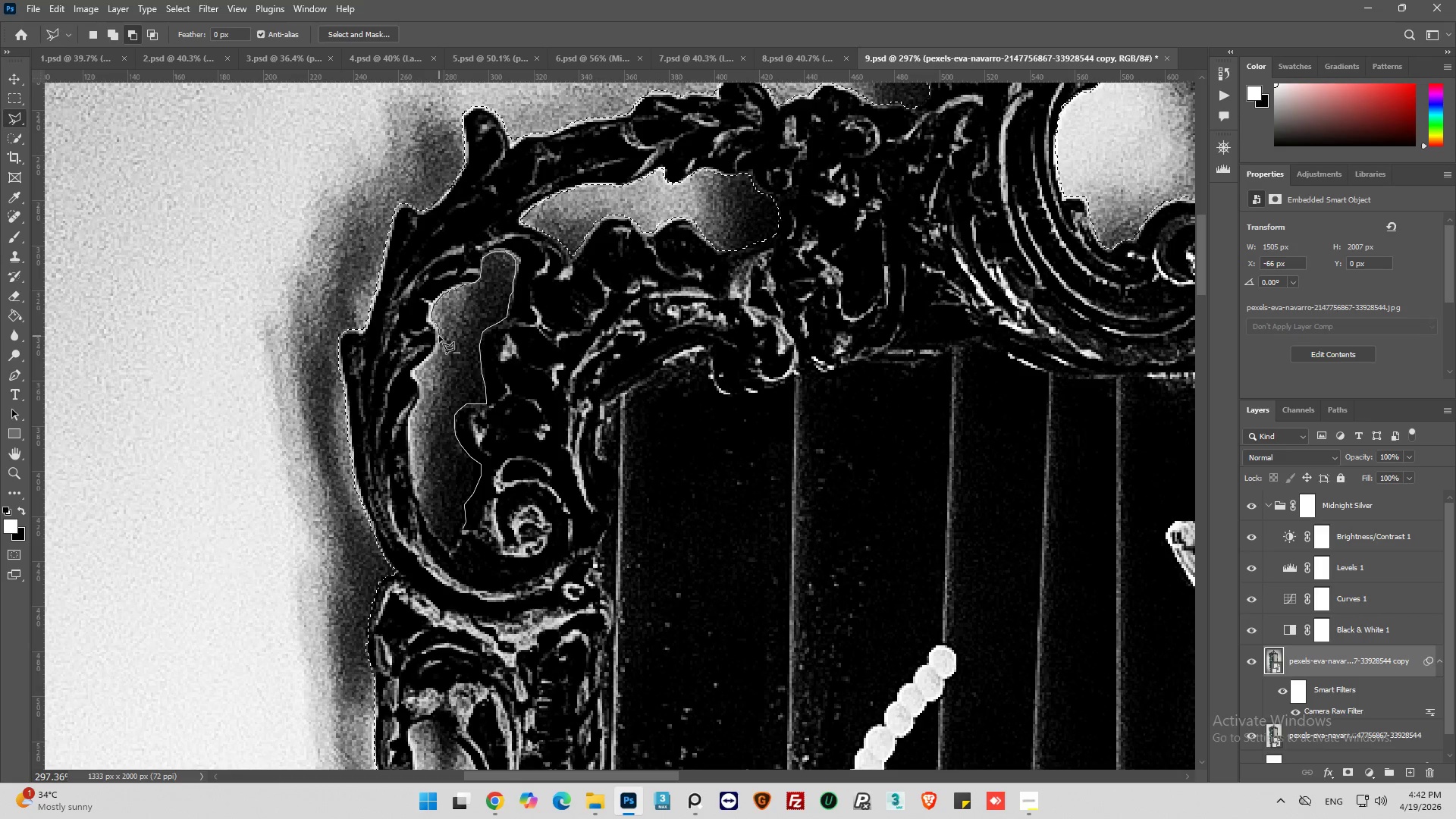 
left_click([439, 336])
 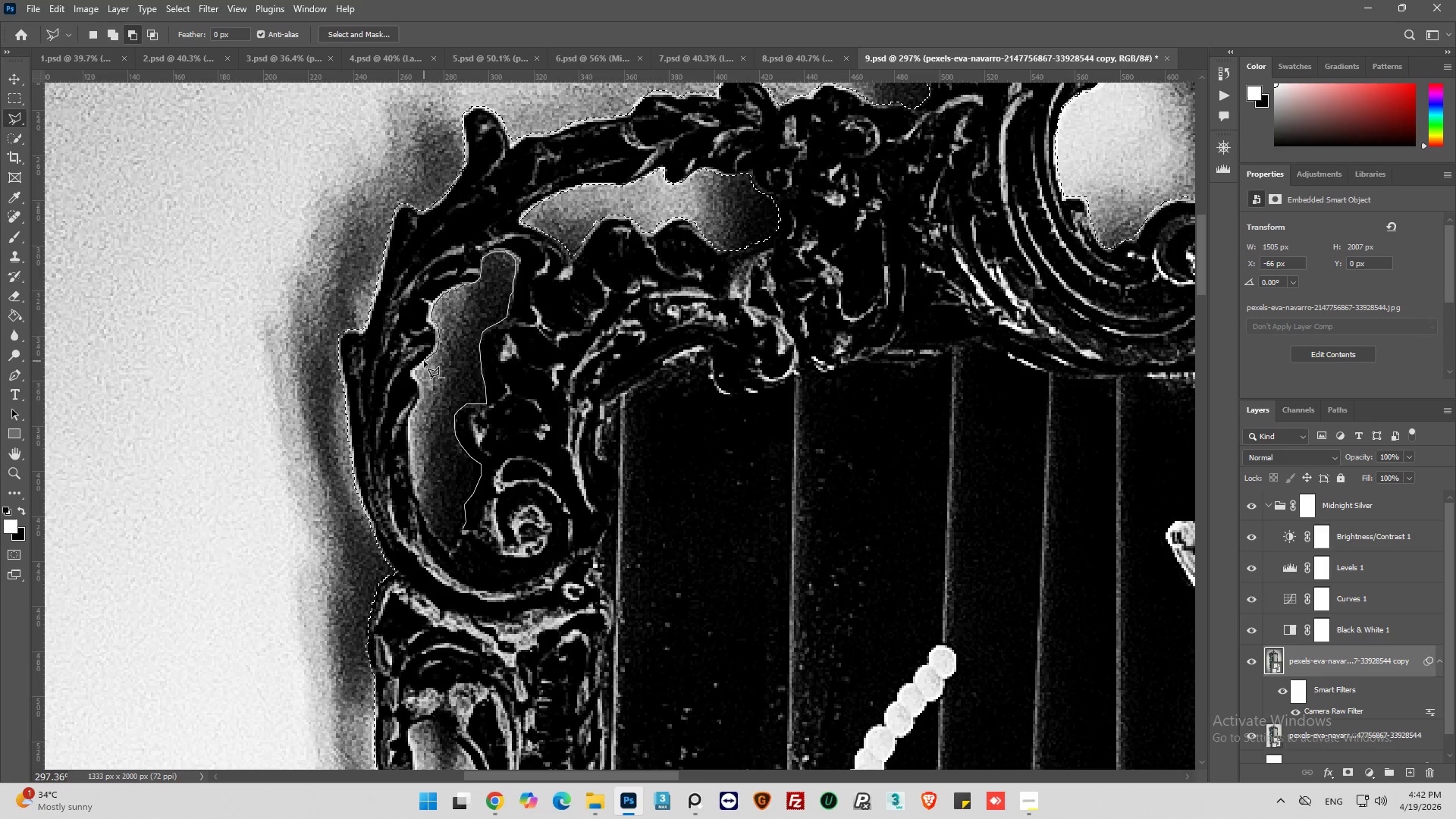 
wait(5.26)
 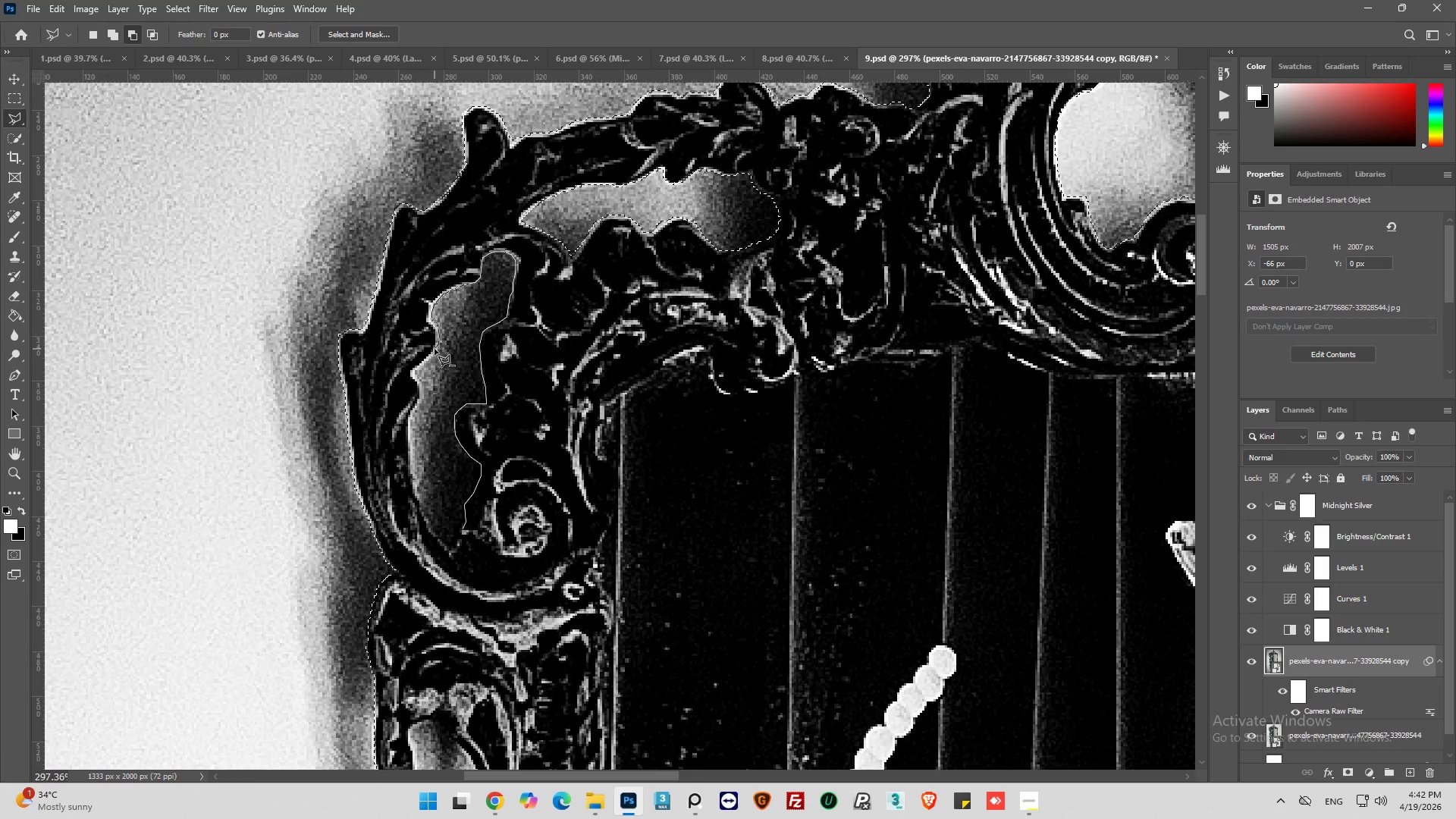 
left_click([415, 369])
 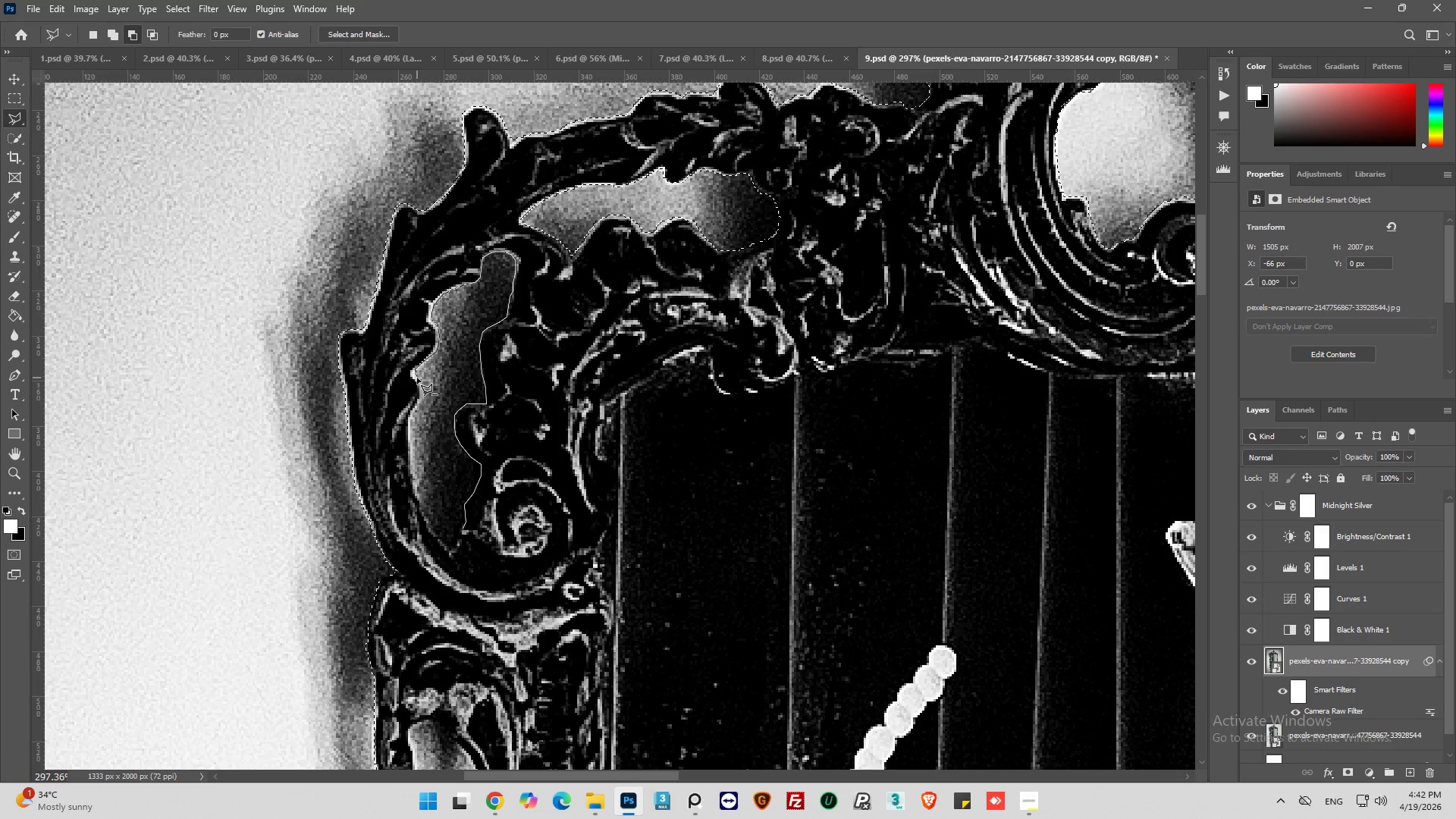 
left_click([417, 376])
 